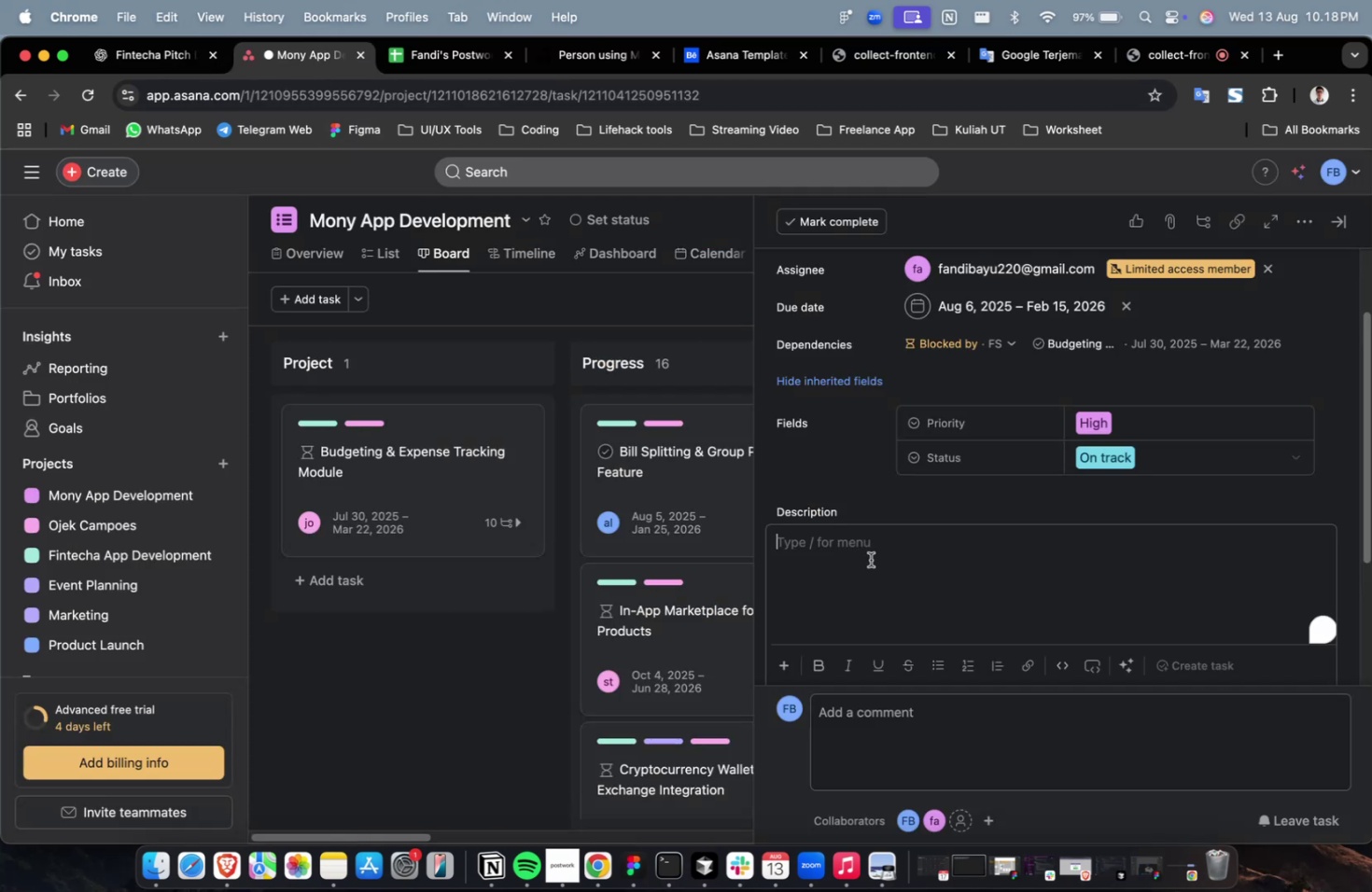 
key(Meta+V)
 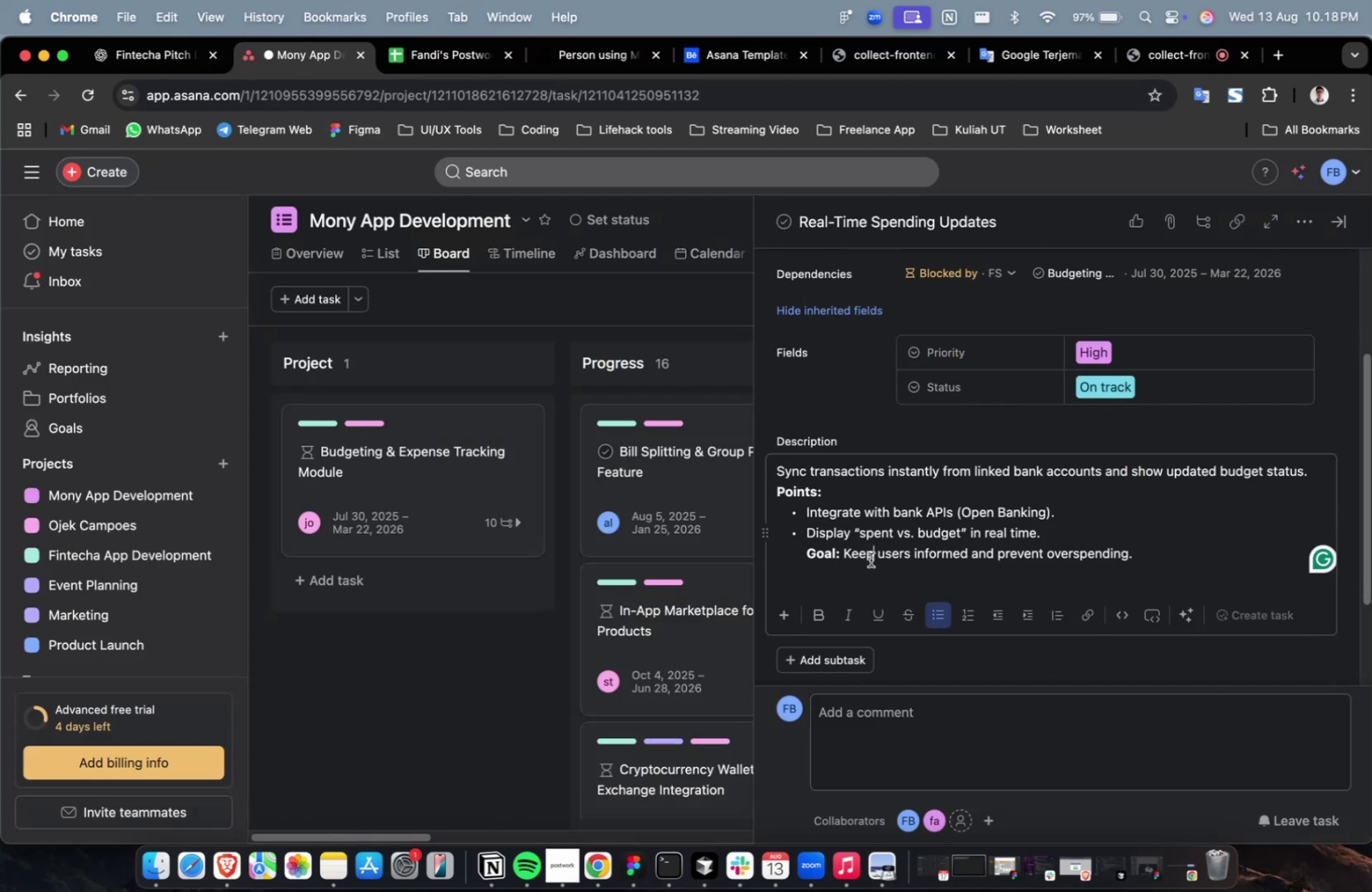 
scroll: coordinate [947, 553], scroll_direction: down, amount: 29.0
 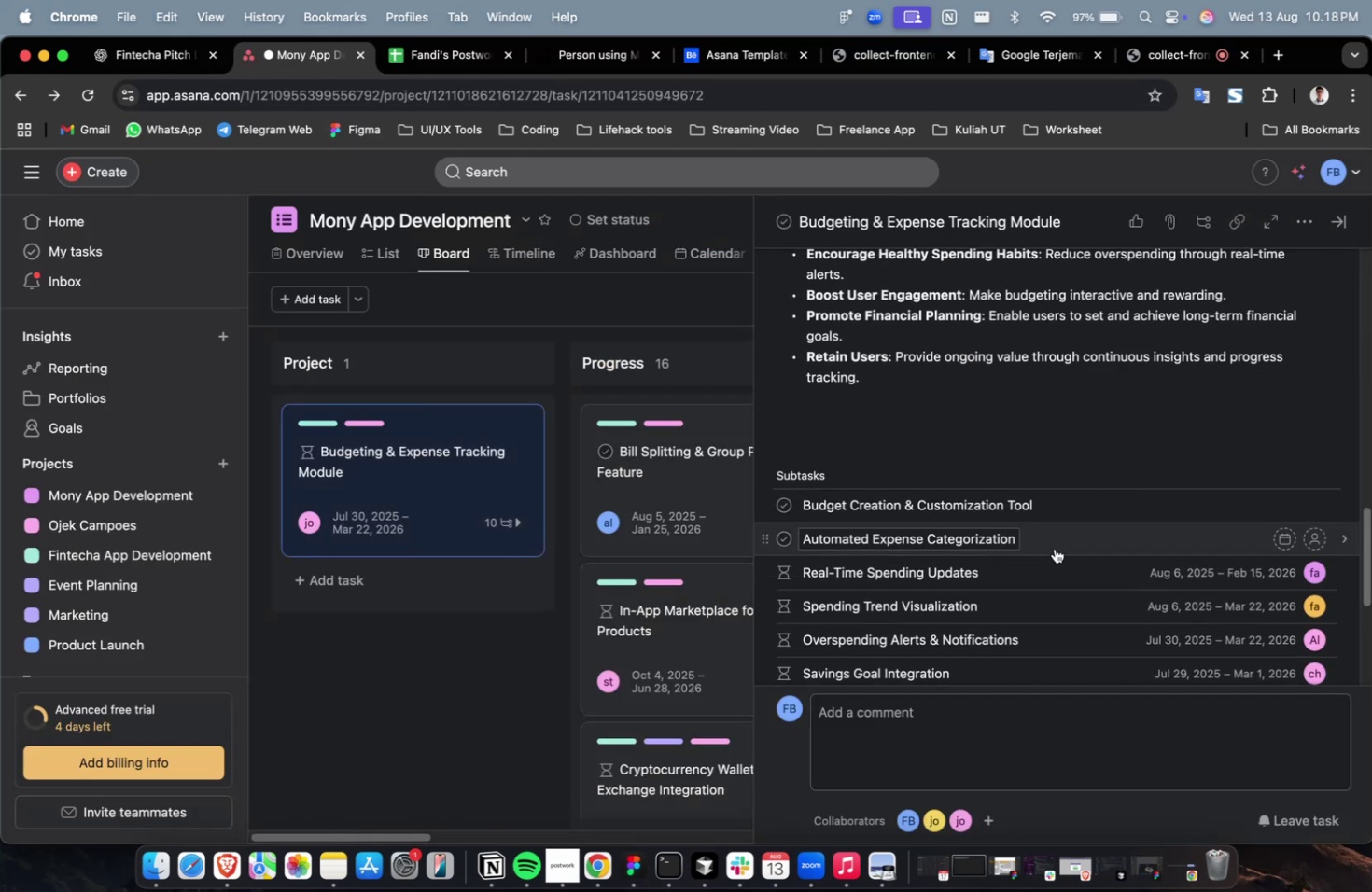 
left_click([1054, 548])
 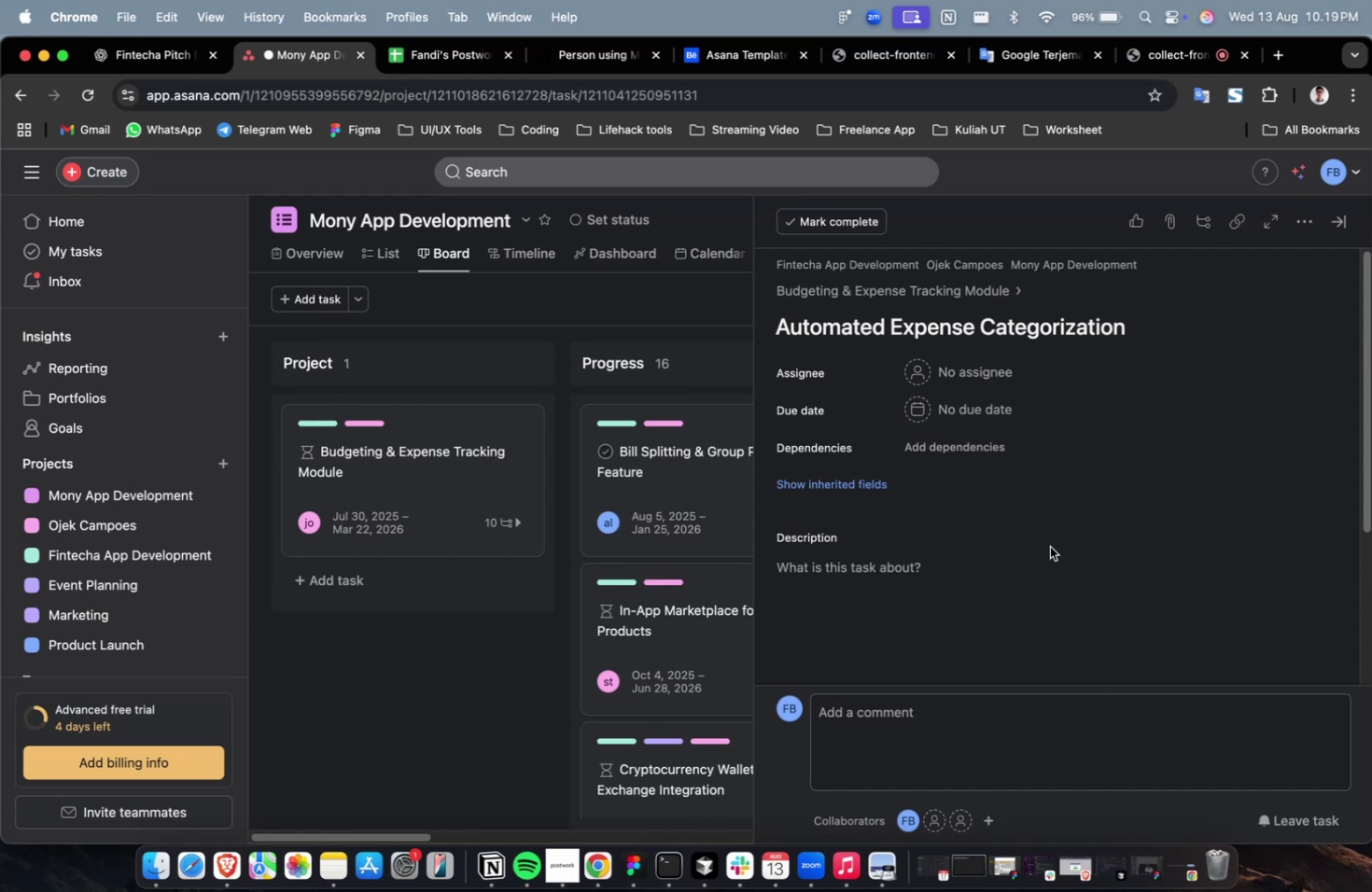 
wait(43.01)
 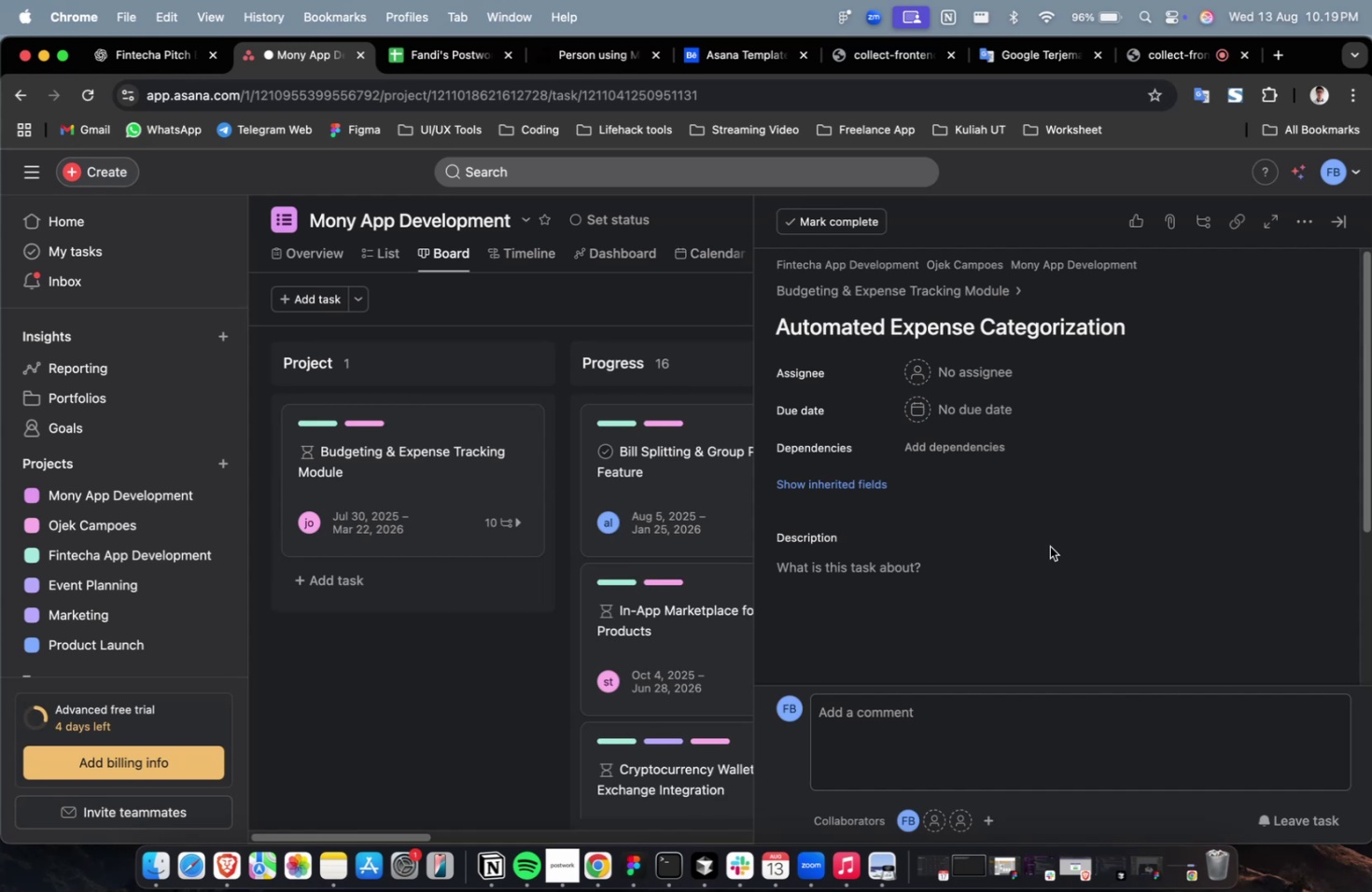 
double_click([939, 383])
 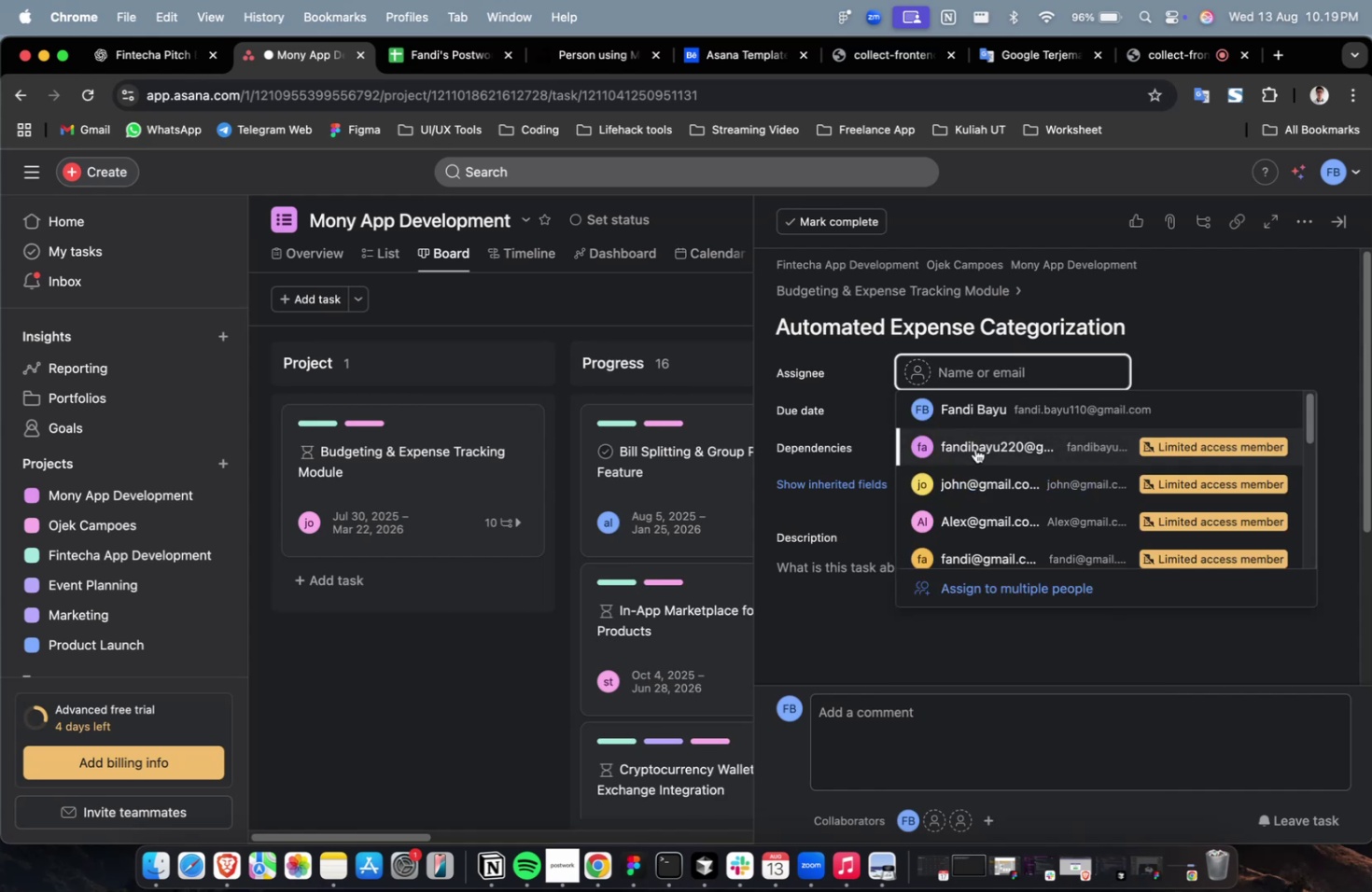 
left_click([973, 456])
 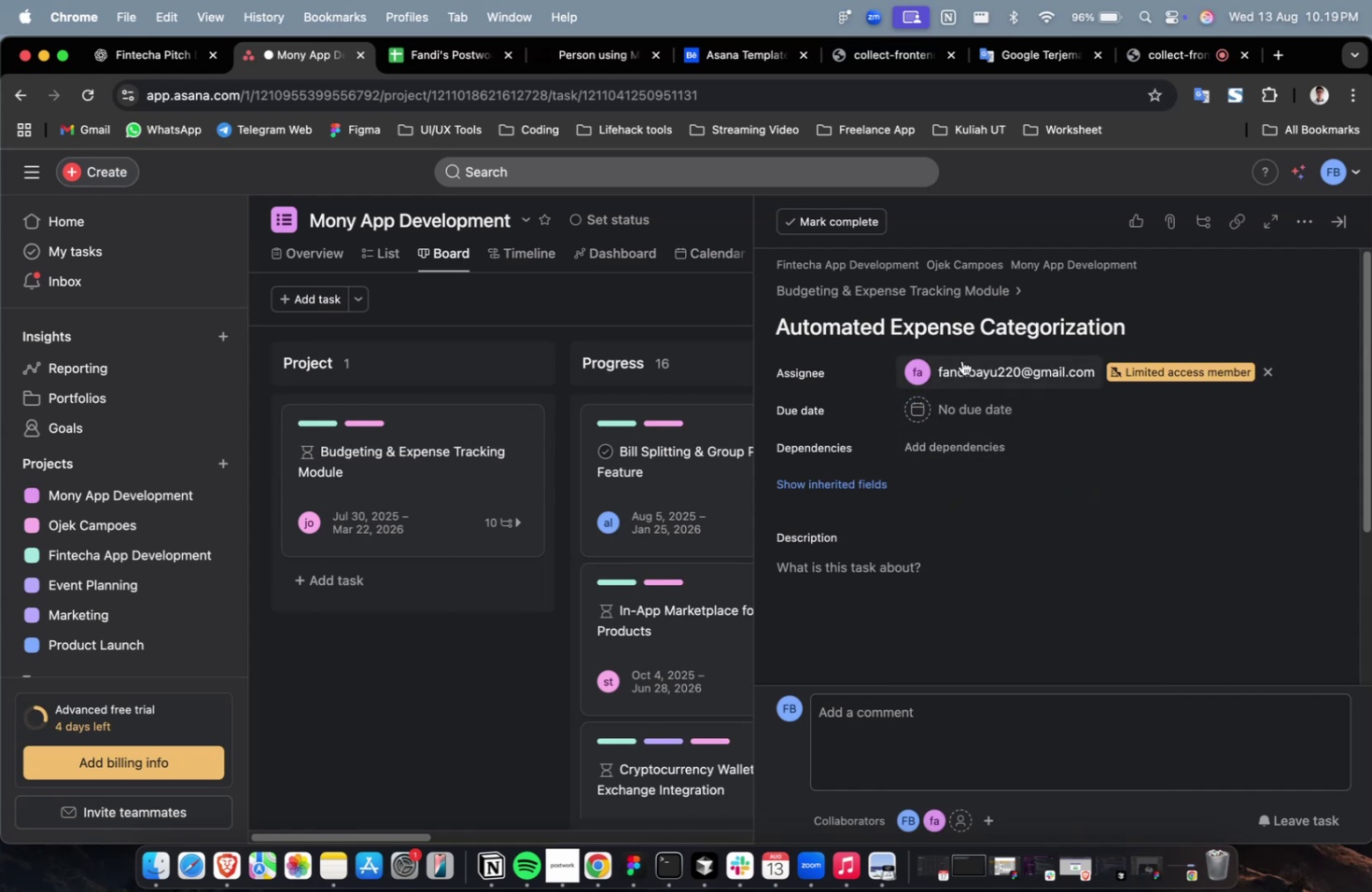 
left_click([961, 360])
 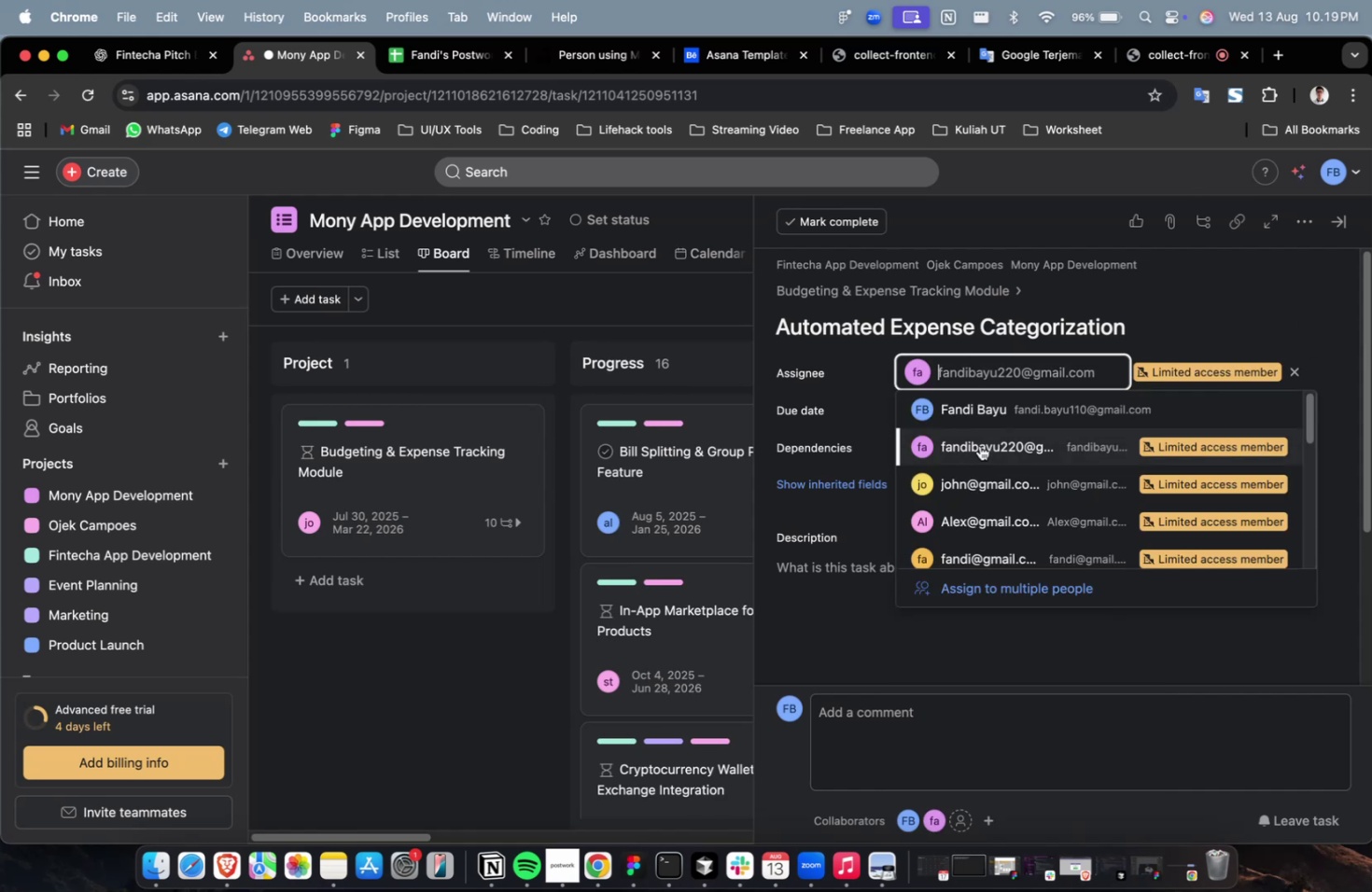 
scroll: coordinate [979, 446], scroll_direction: down, amount: 4.0
 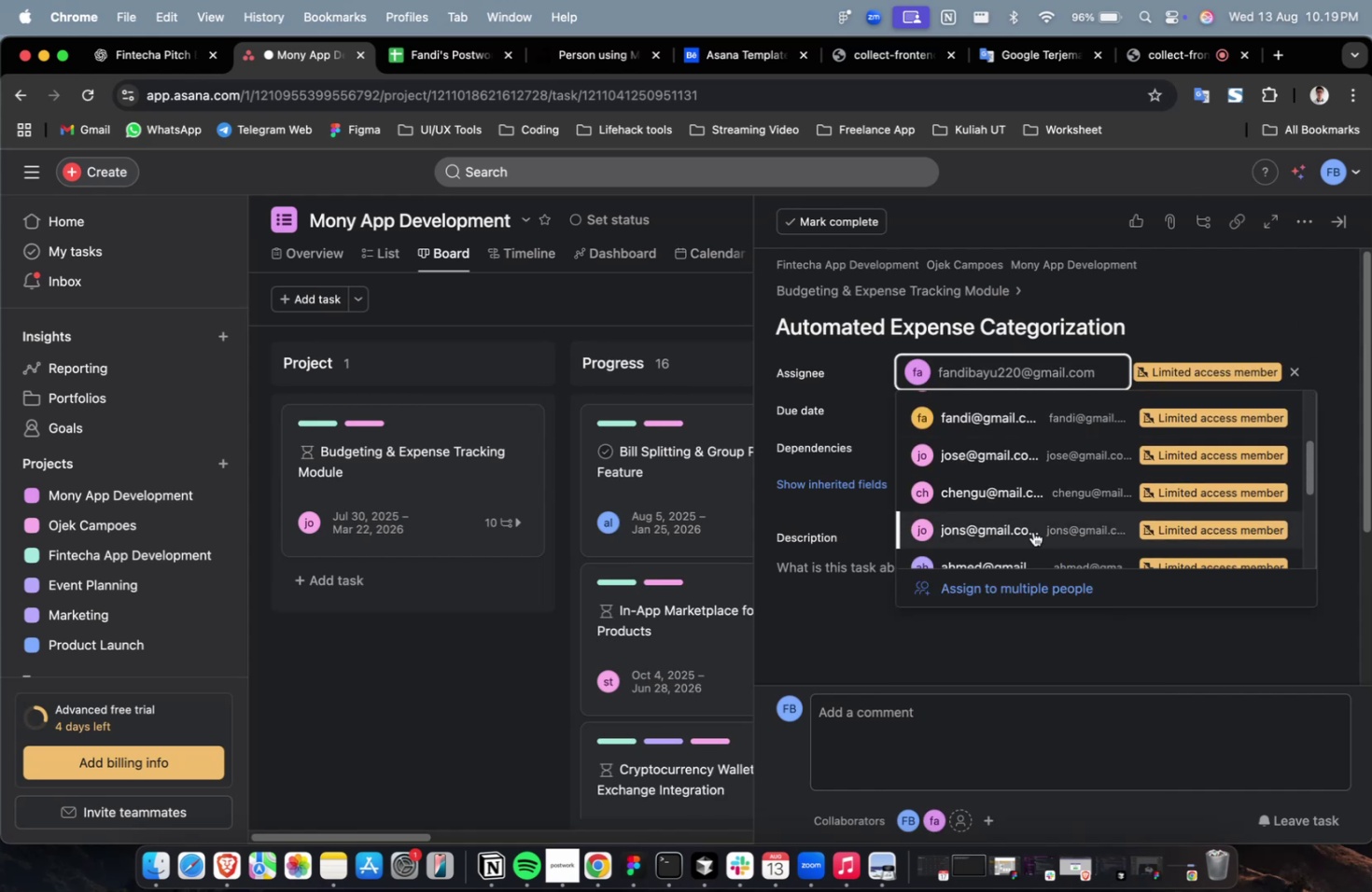 
left_click([1032, 531])
 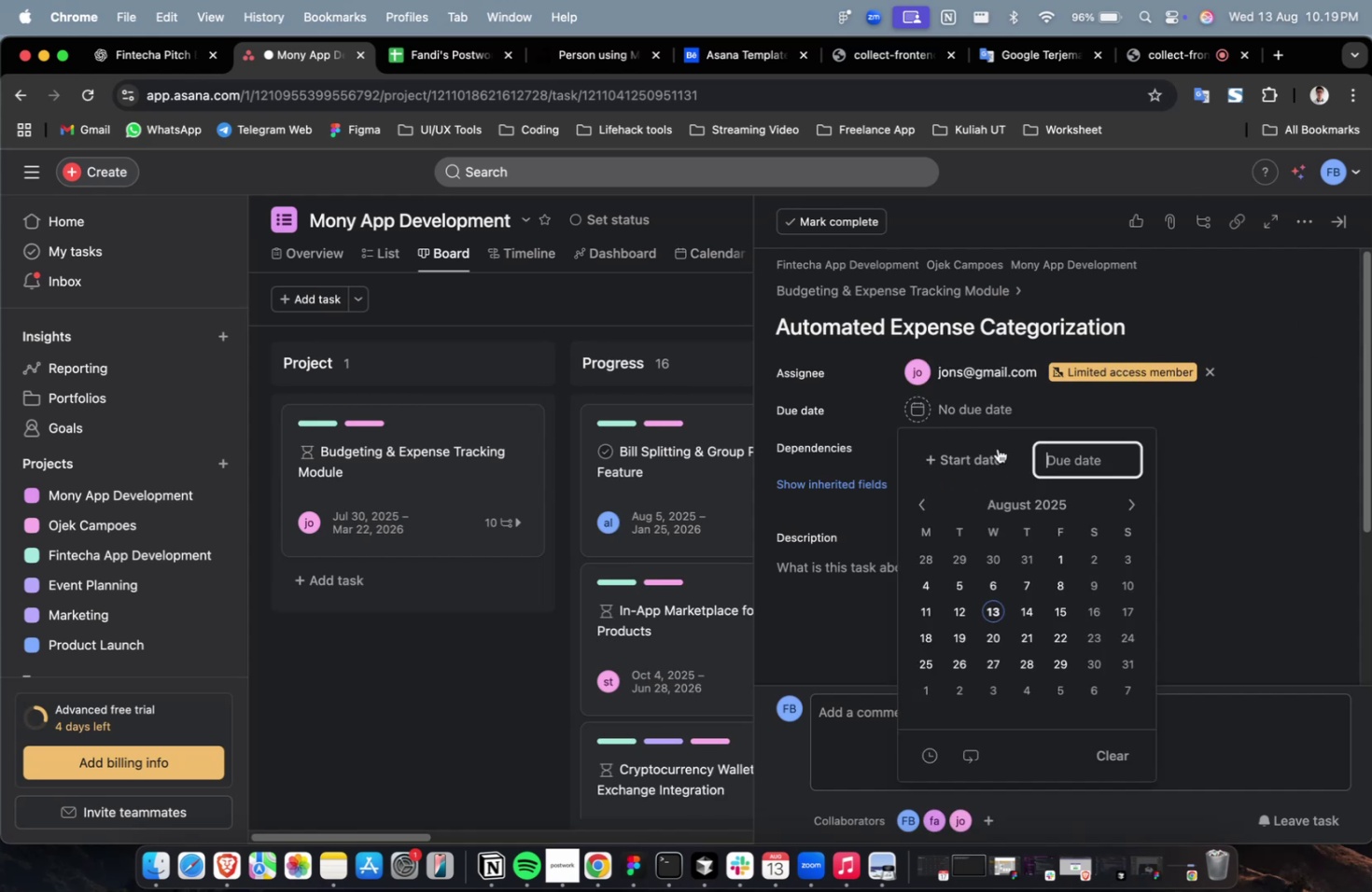 
double_click([989, 459])
 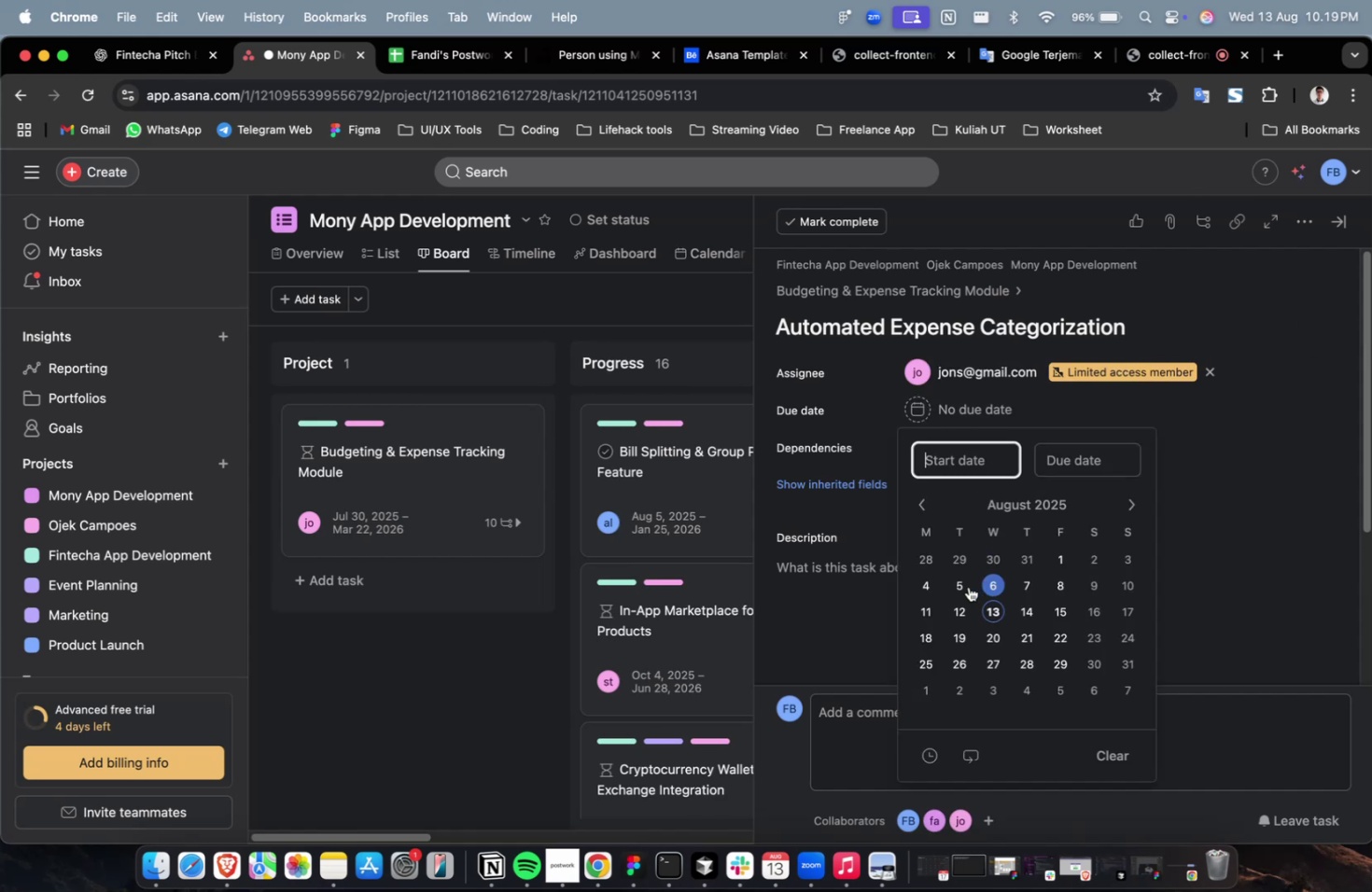 
triple_click([960, 586])
 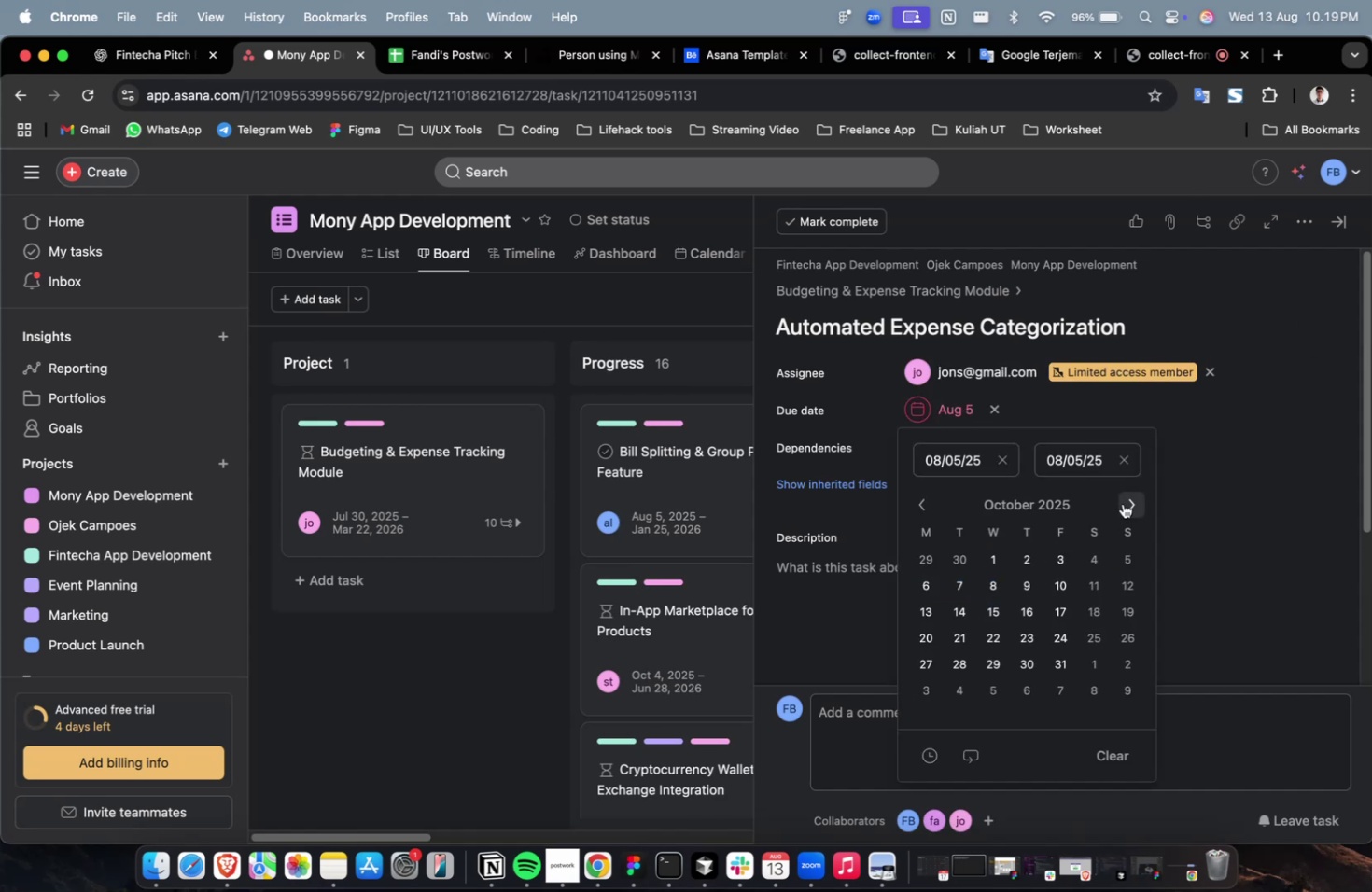 
triple_click([1122, 503])
 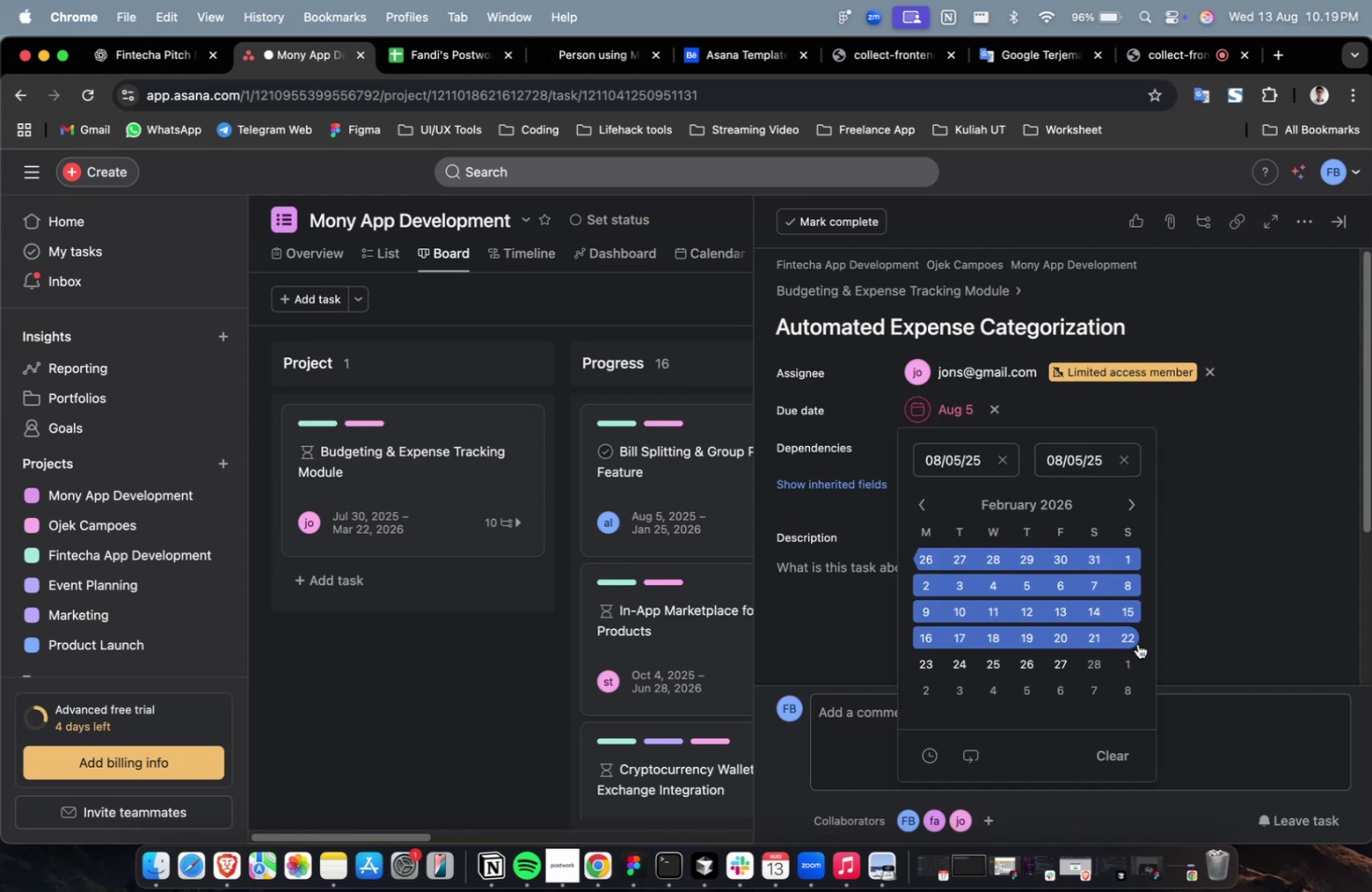 
triple_click([1132, 643])
 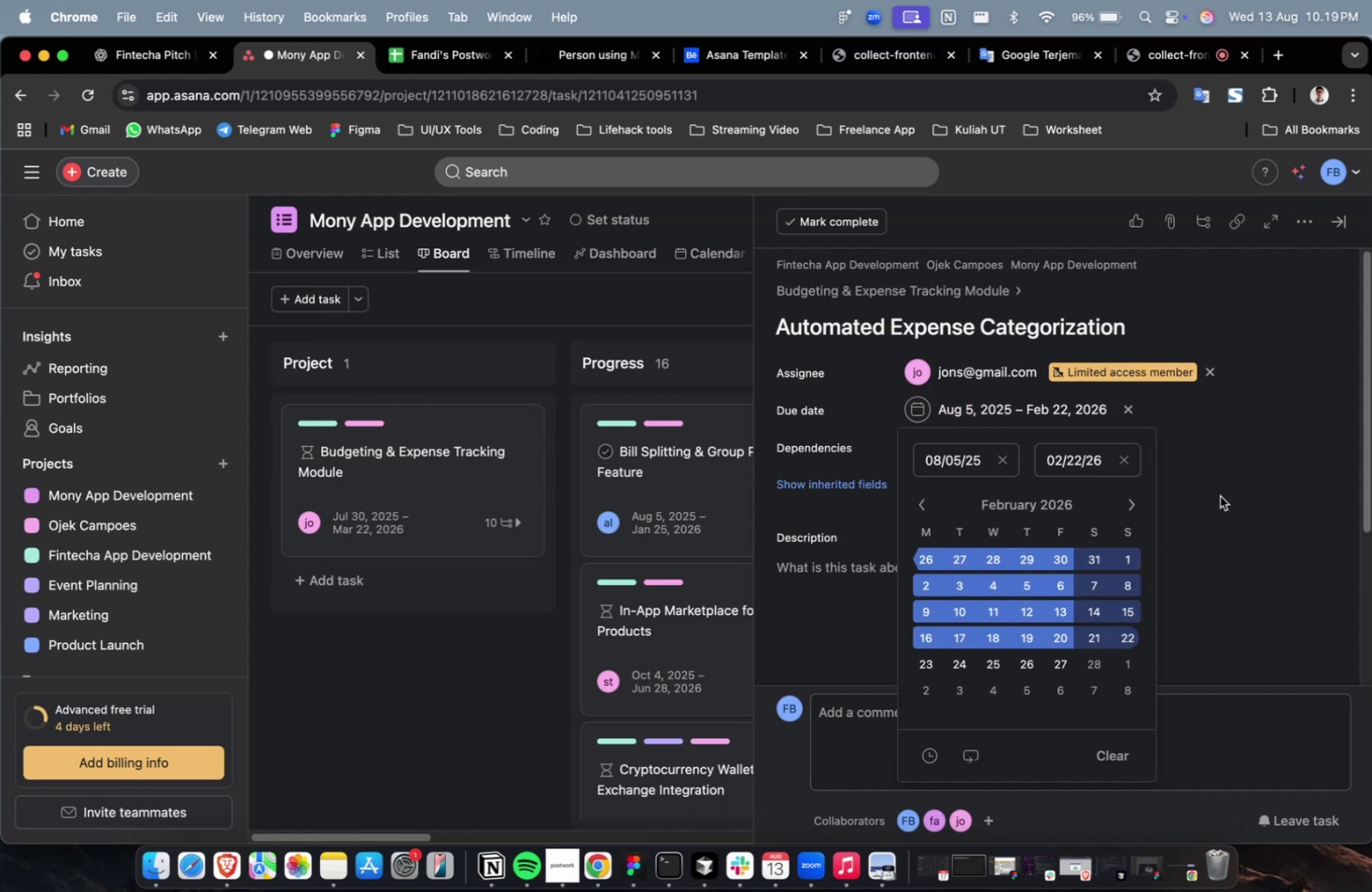 
triple_click([1219, 495])
 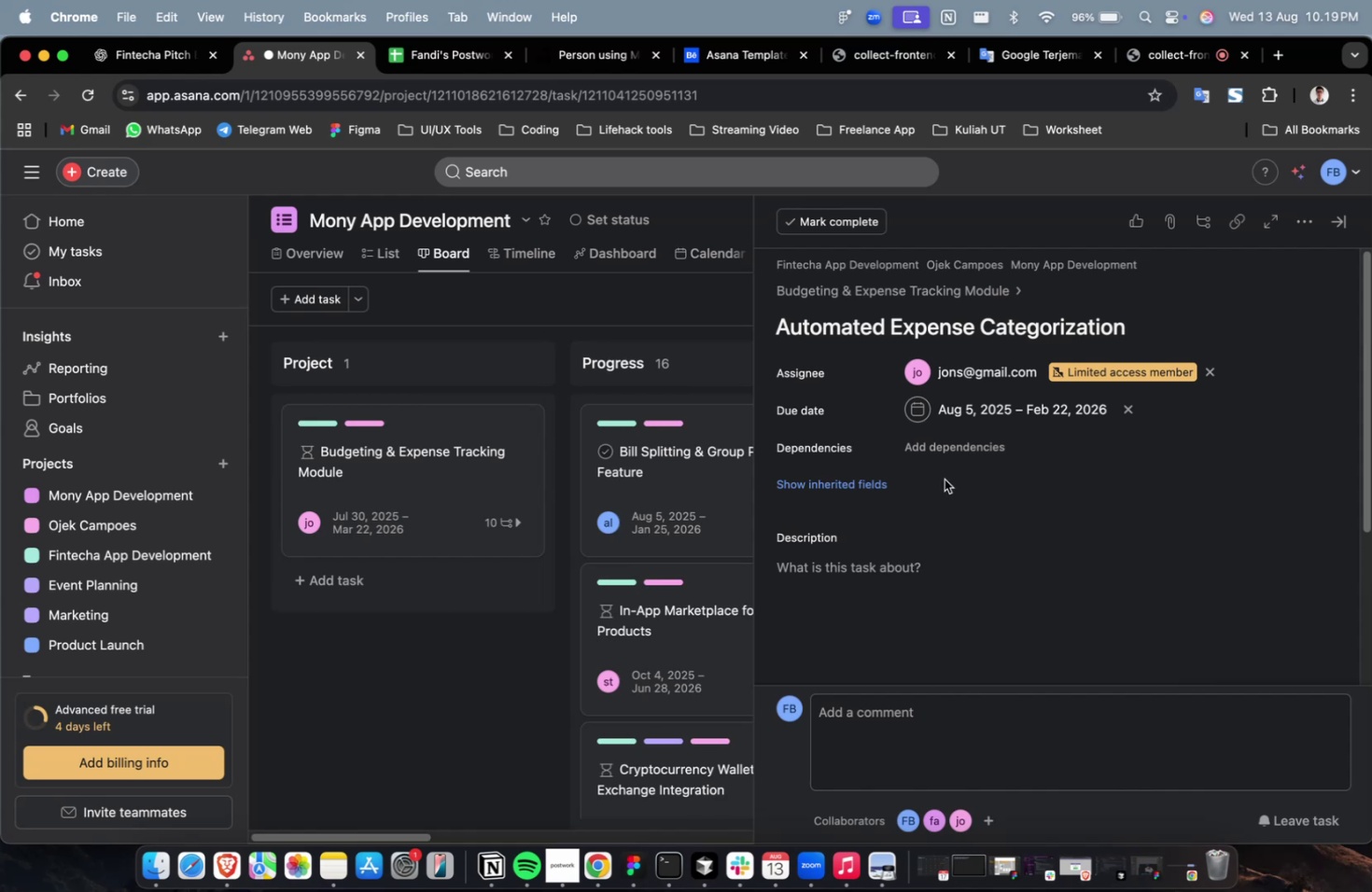 
left_click([869, 478])
 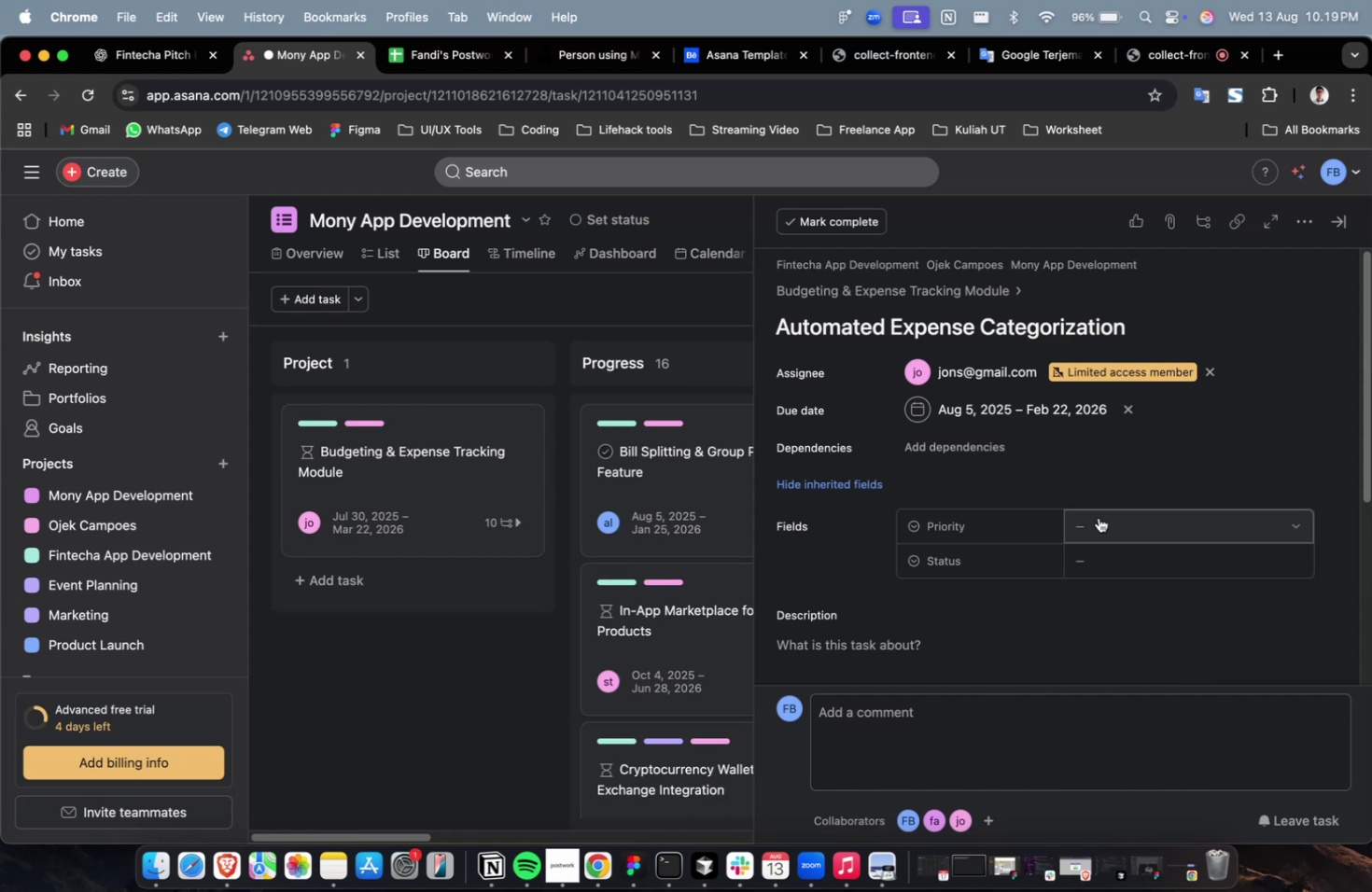 
left_click([1119, 522])
 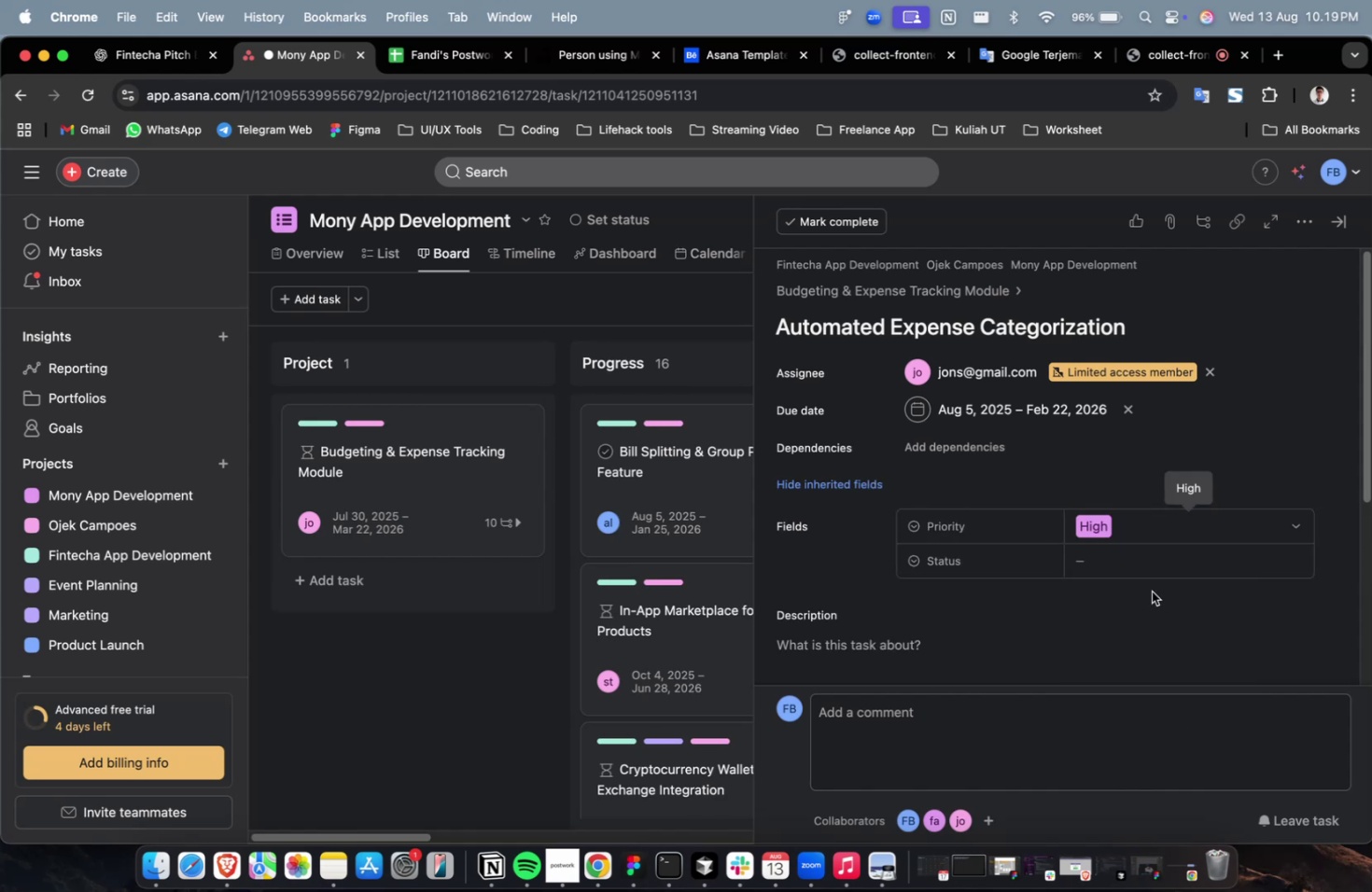 
double_click([1154, 562])
 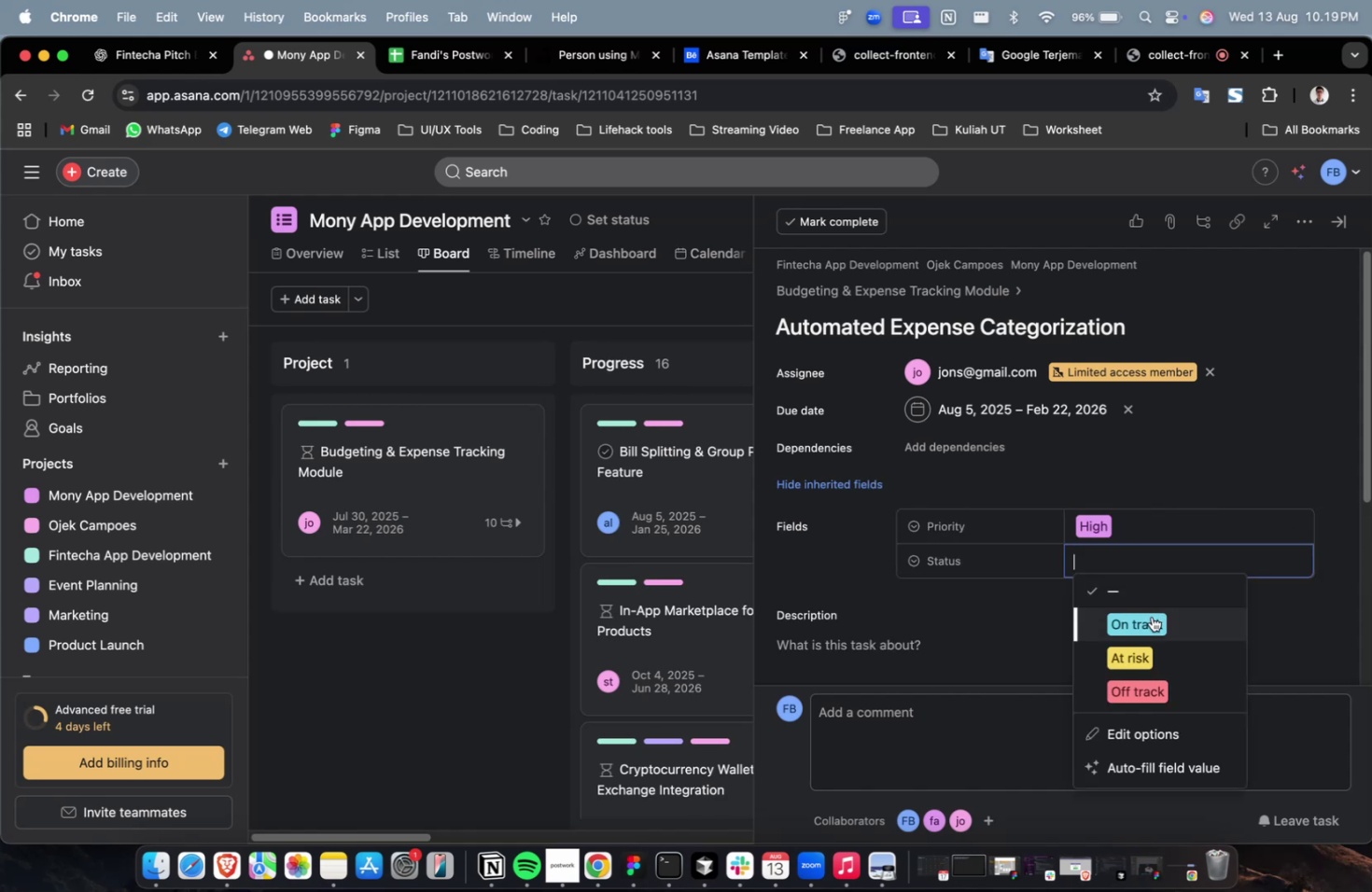 
triple_click([1151, 616])
 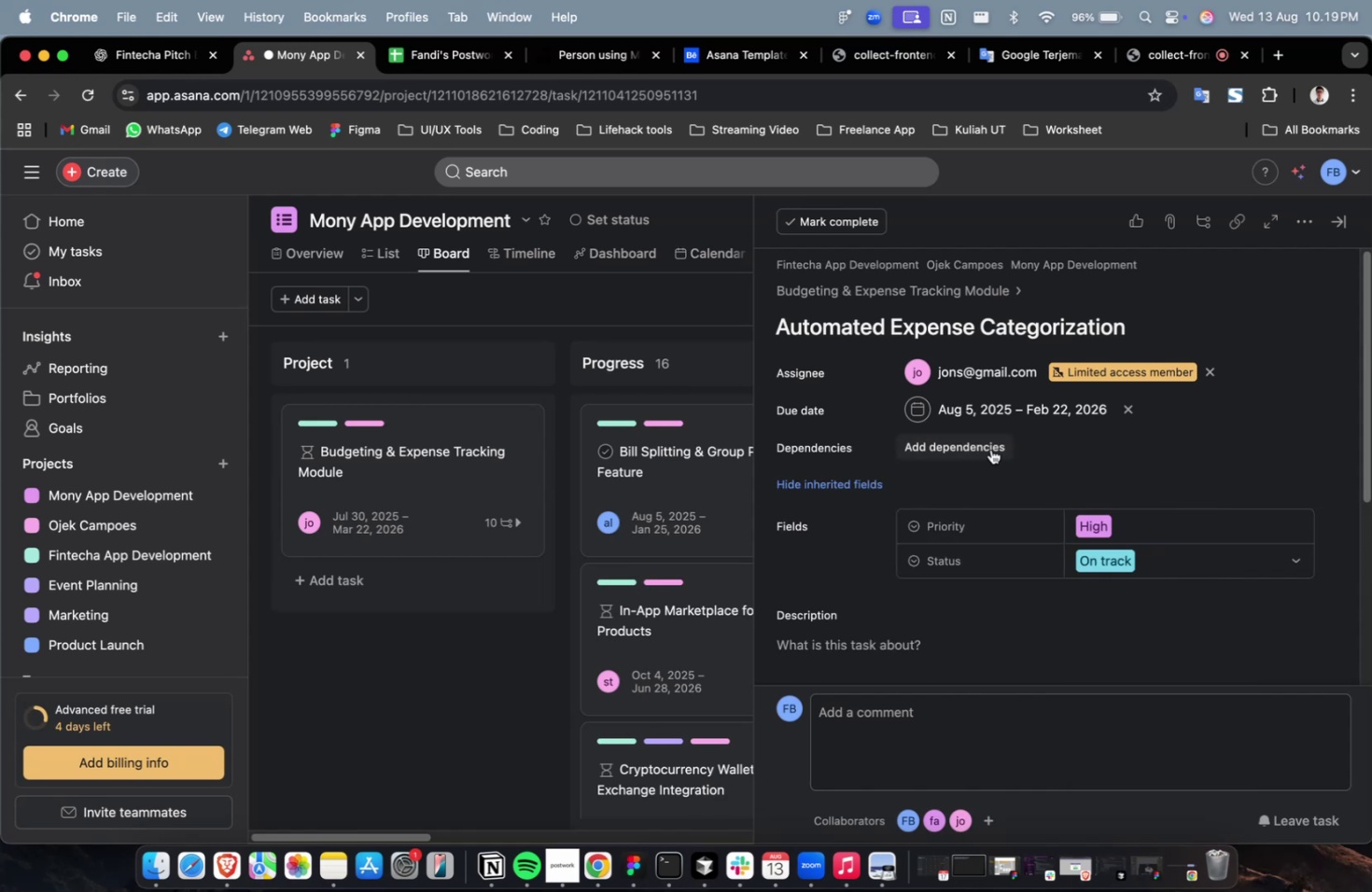 
triple_click([986, 448])
 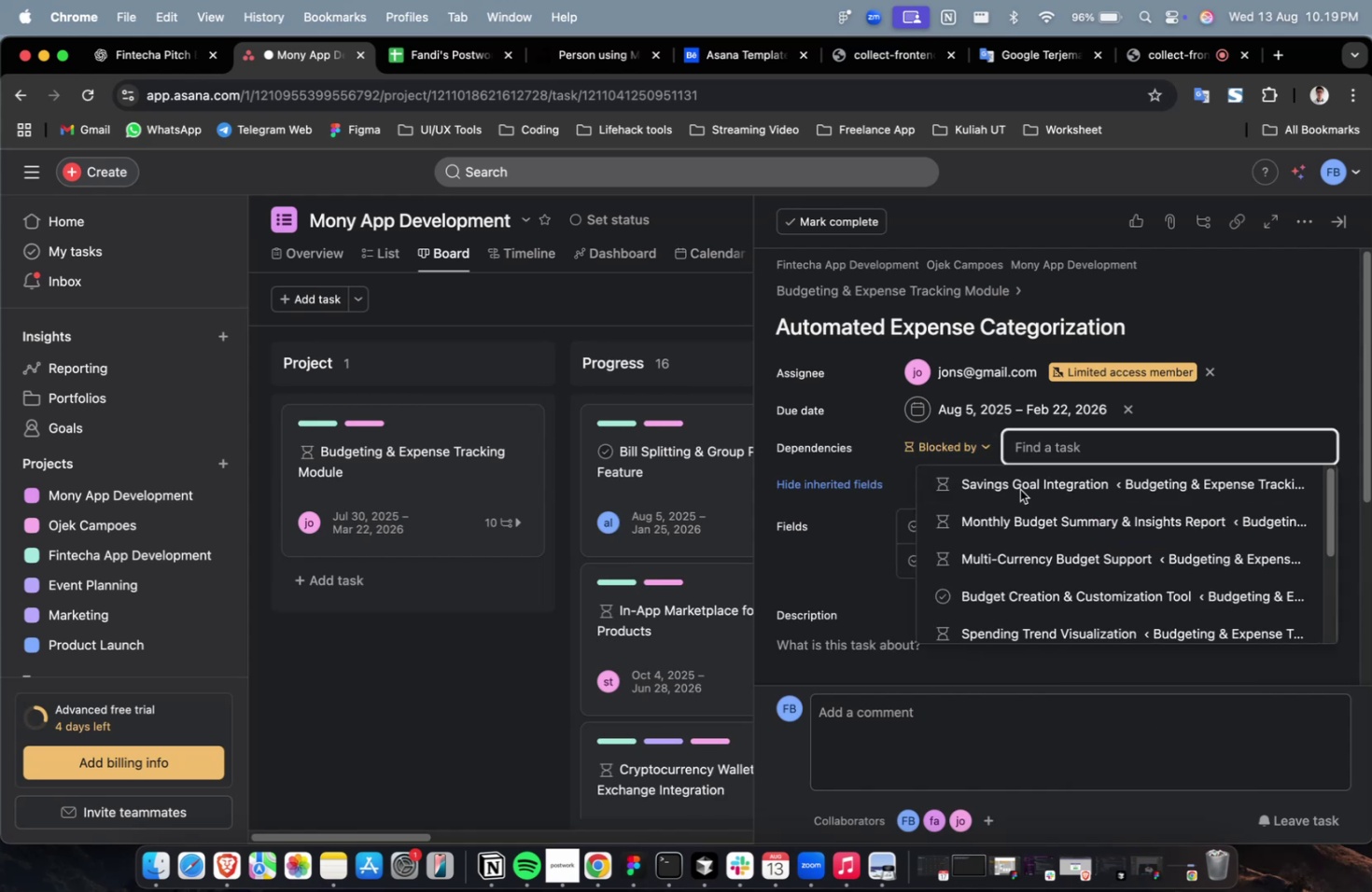 
left_click([1019, 489])
 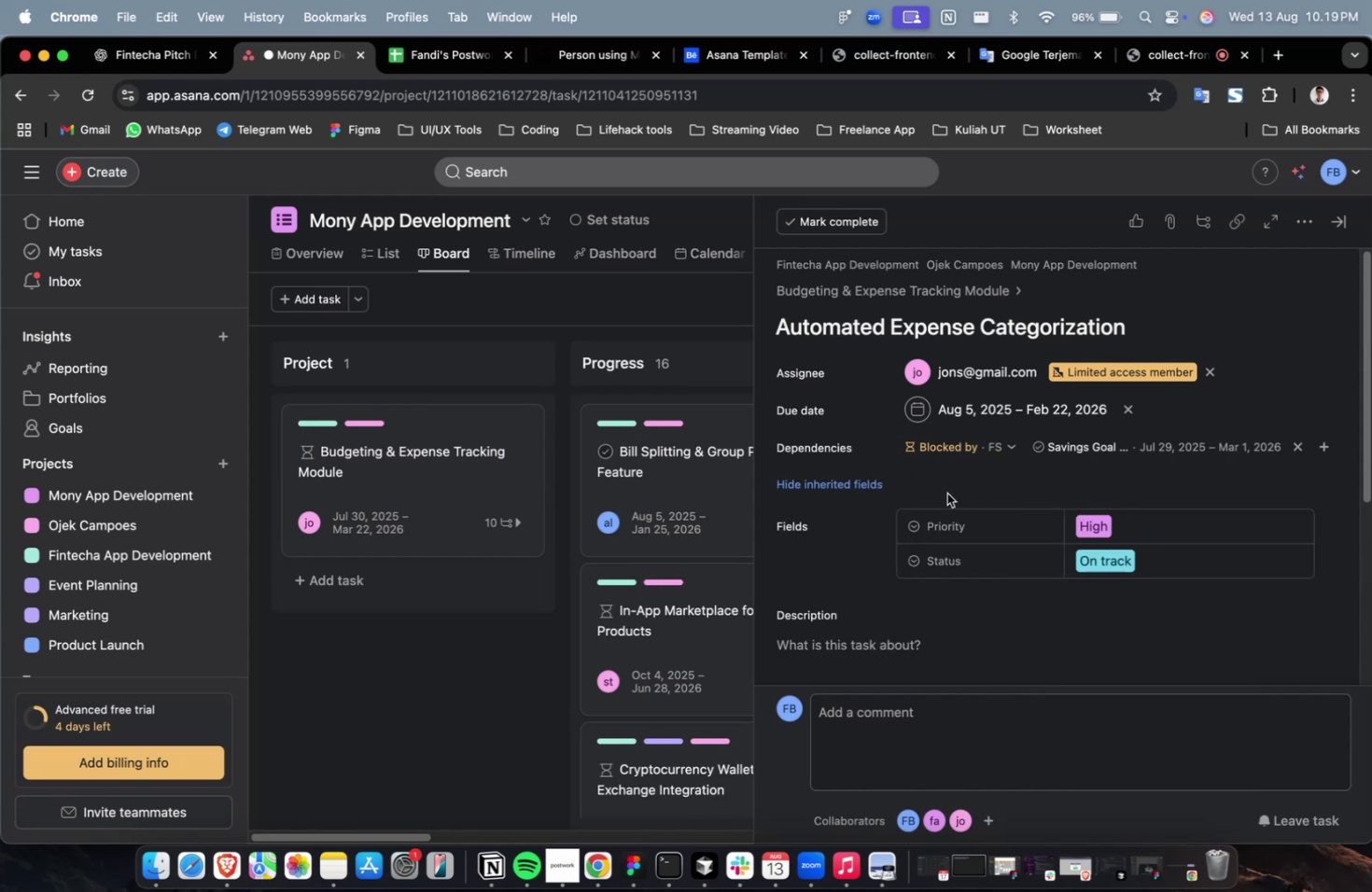 
scroll: coordinate [931, 501], scroll_direction: down, amount: 12.0
 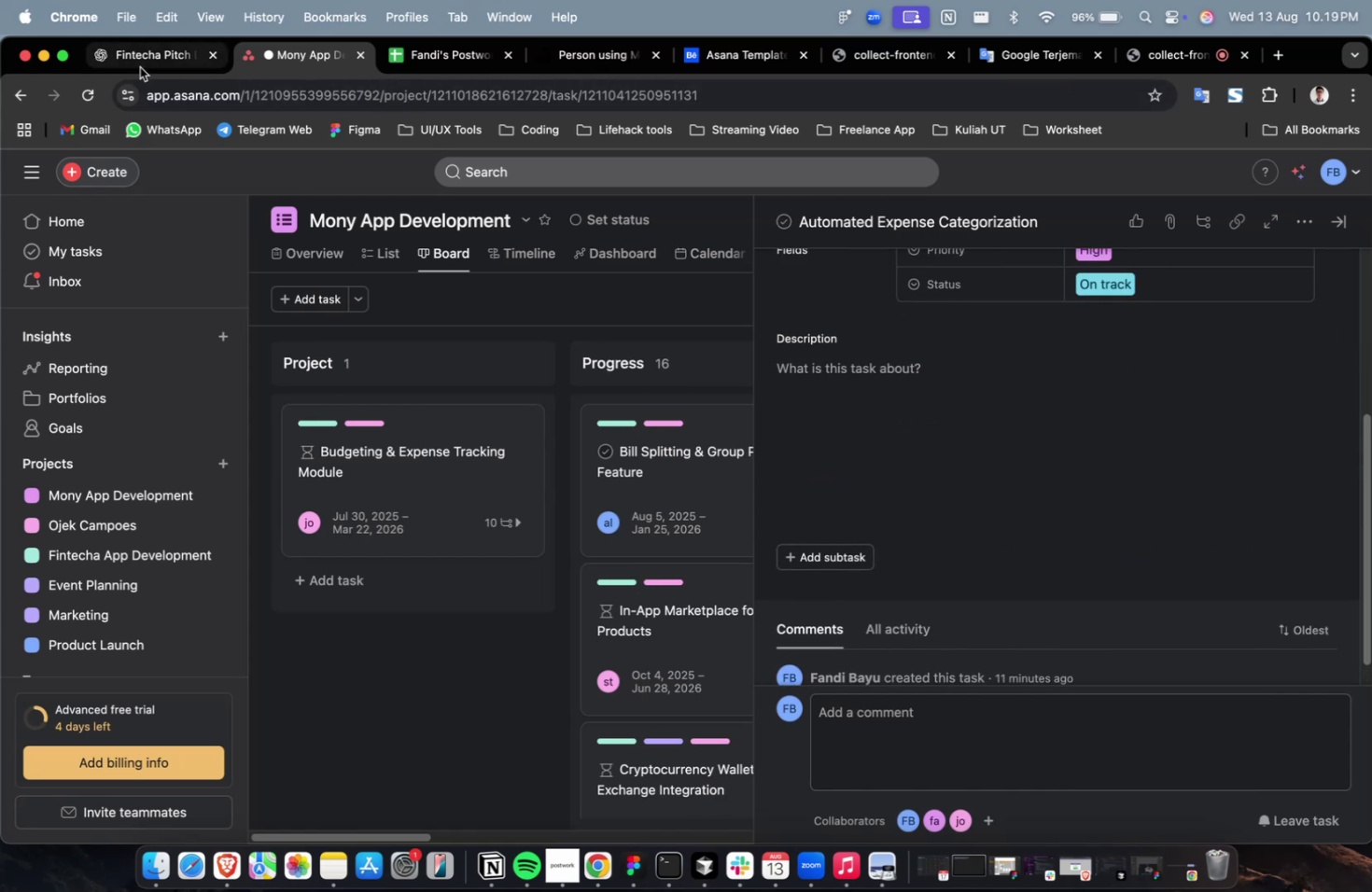 
scroll: coordinate [607, 369], scroll_direction: up, amount: 3.0
 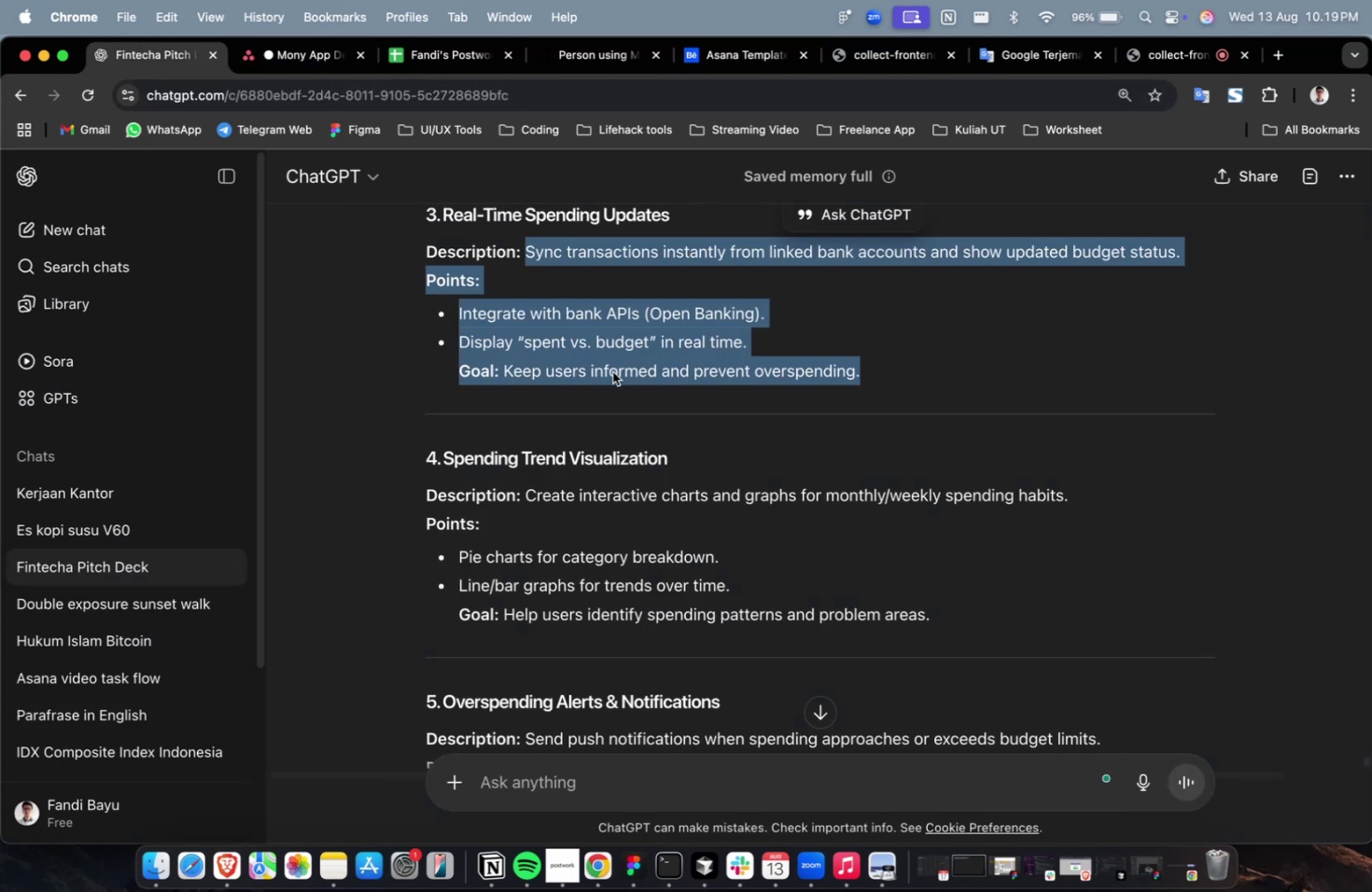 
left_click([612, 371])
 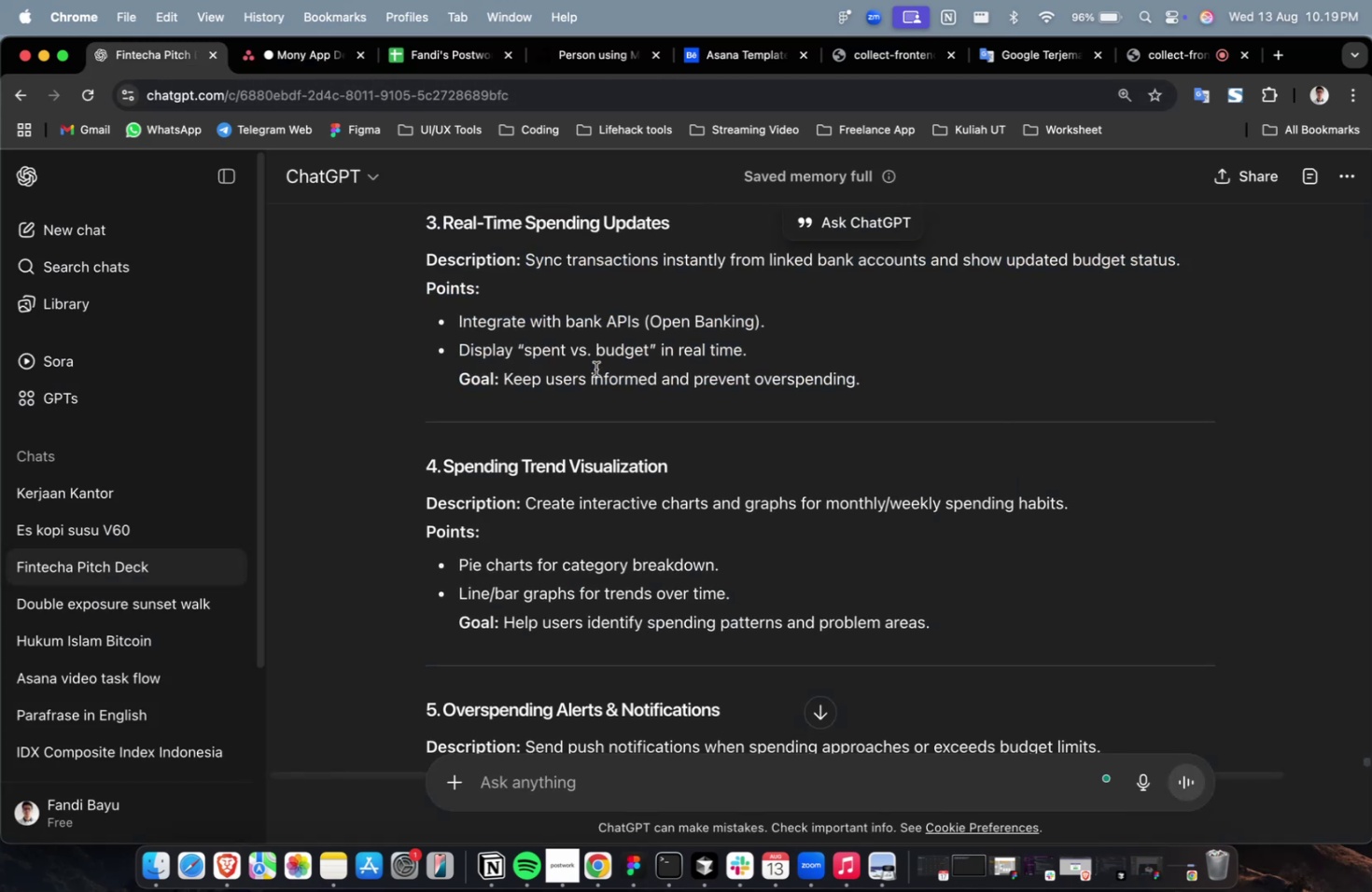 
scroll: coordinate [651, 383], scroll_direction: up, amount: 11.0
 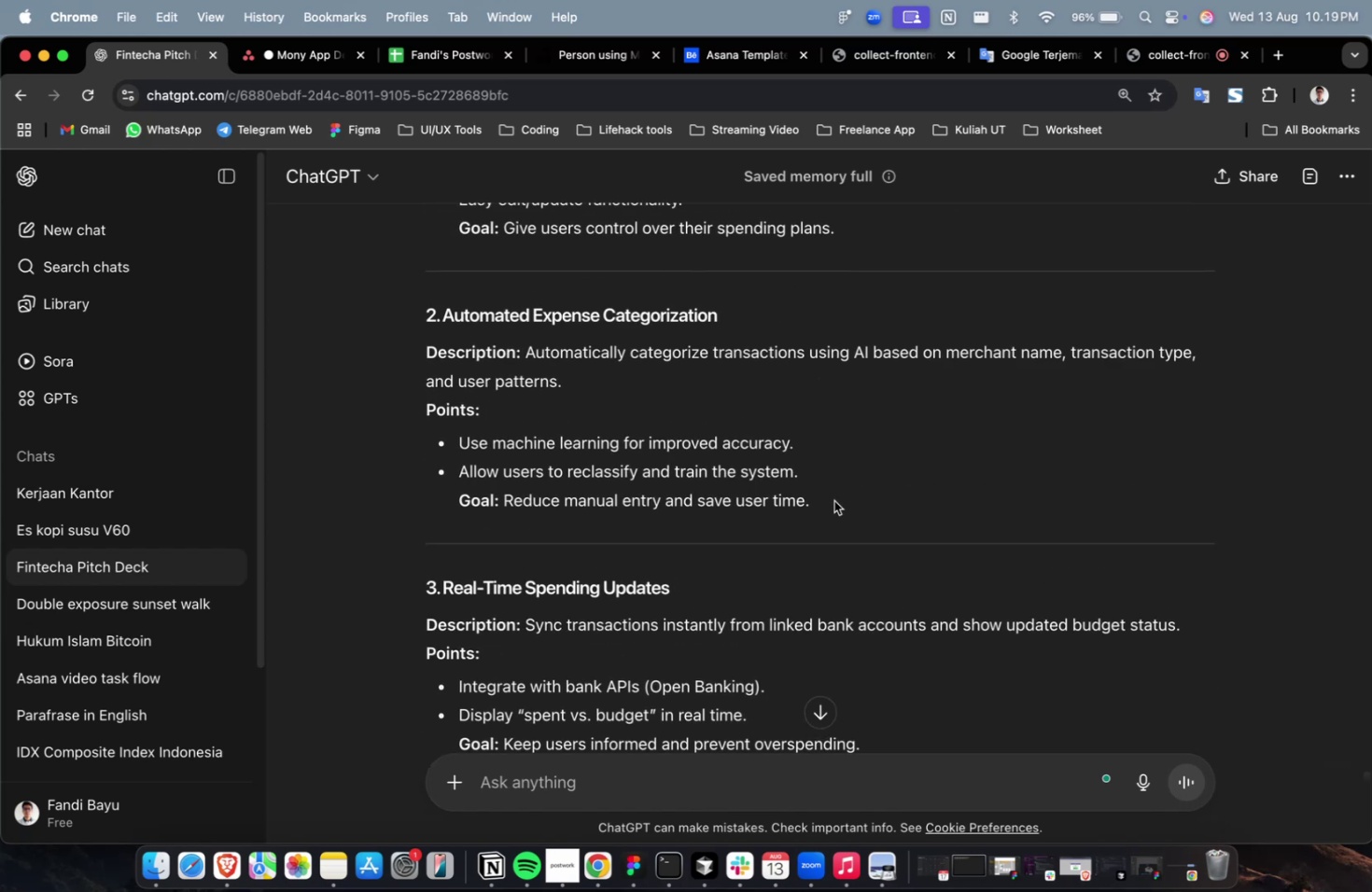 
left_click_drag(start_coordinate=[833, 502], to_coordinate=[528, 358])
 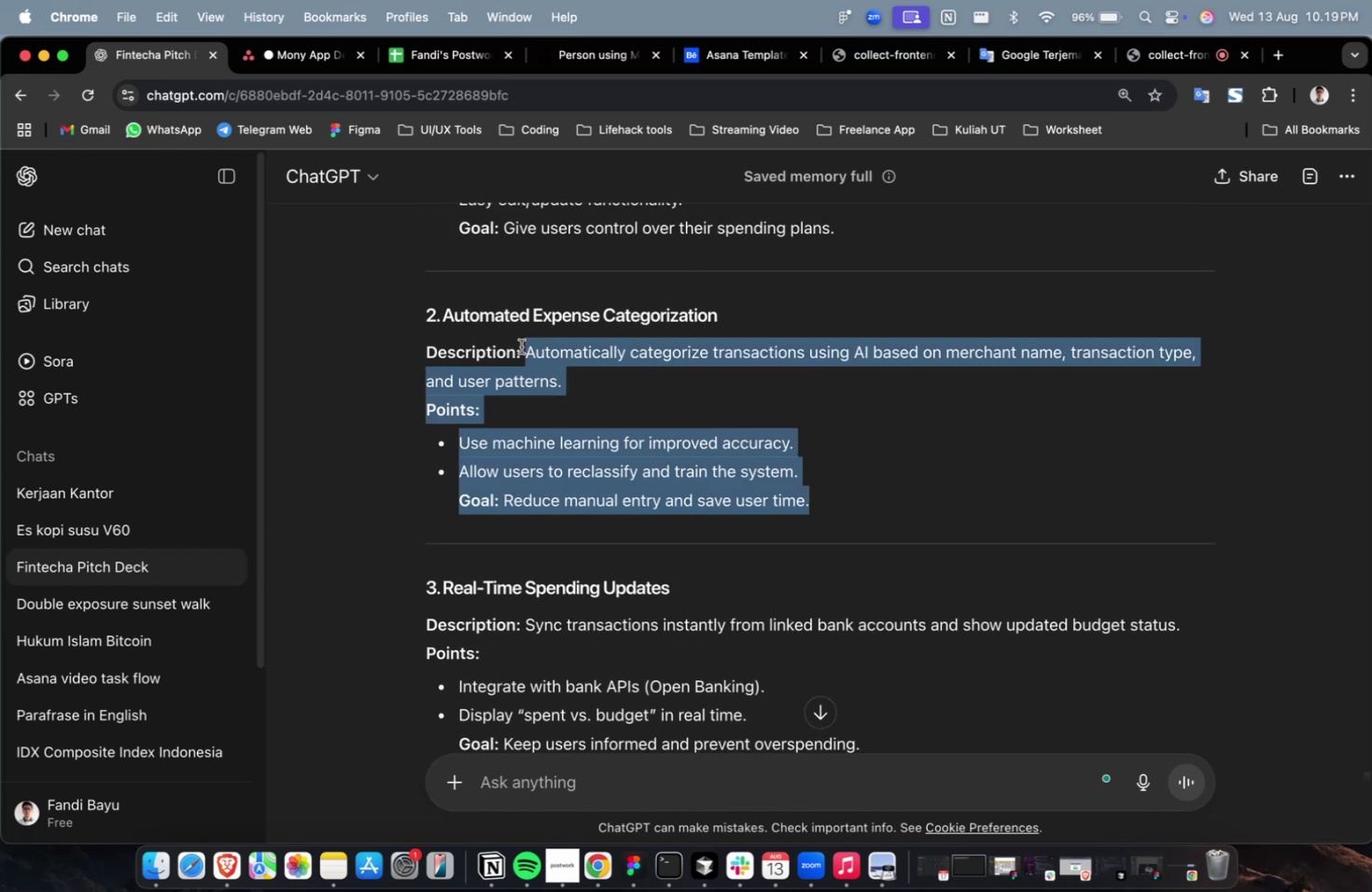 
key(Meta+C)
 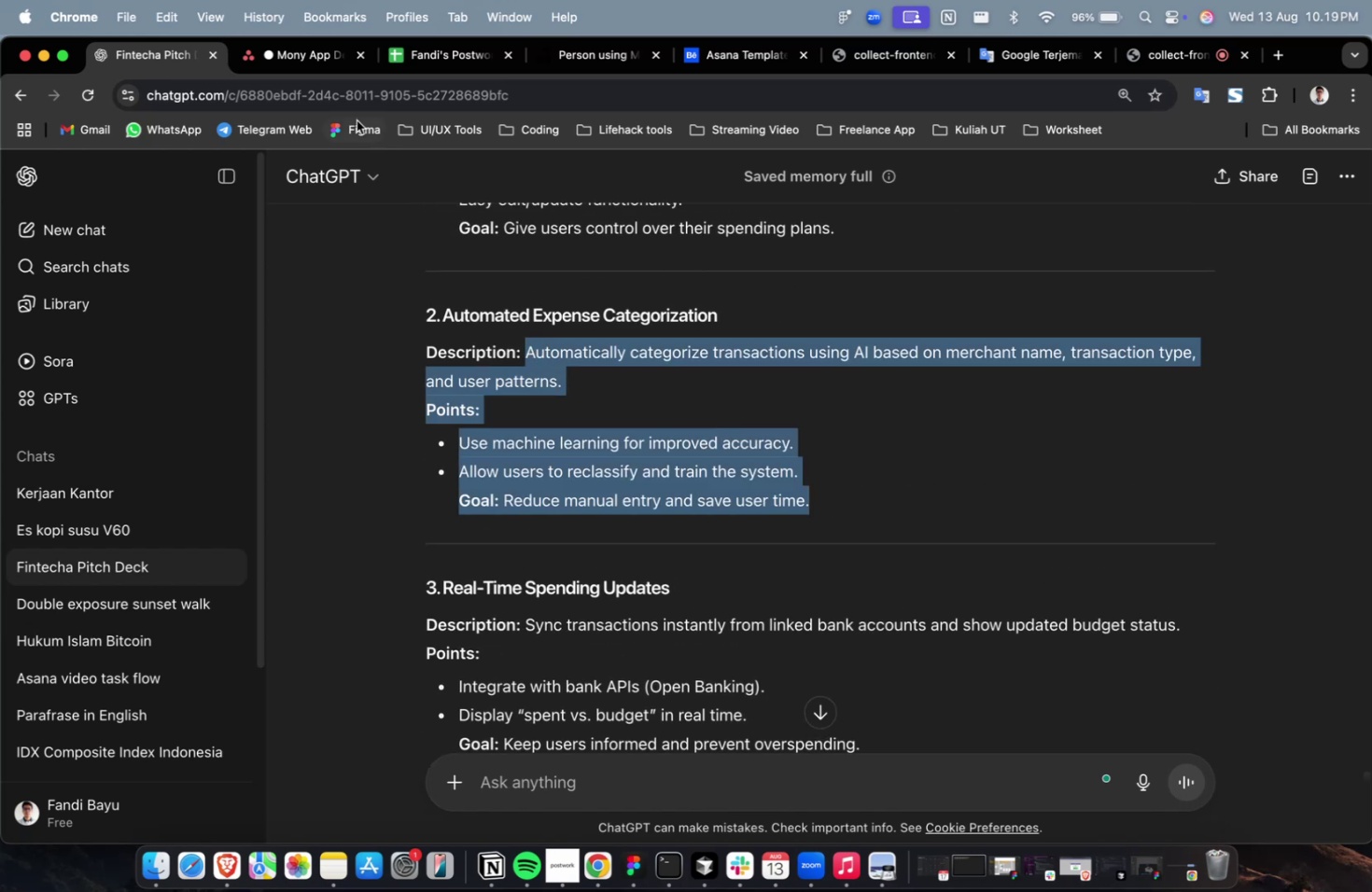 
key(Meta+C)
 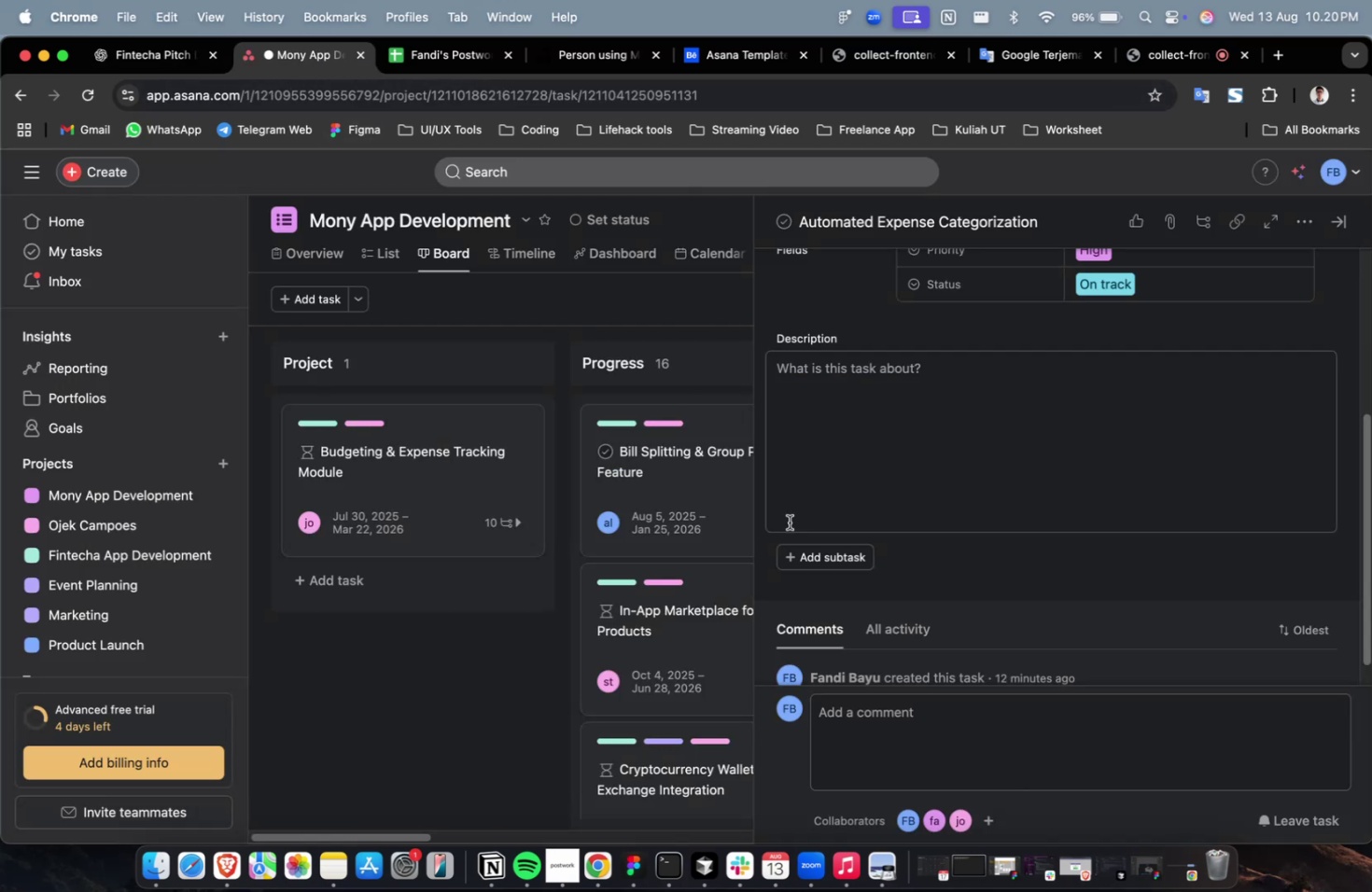 
double_click([864, 473])
 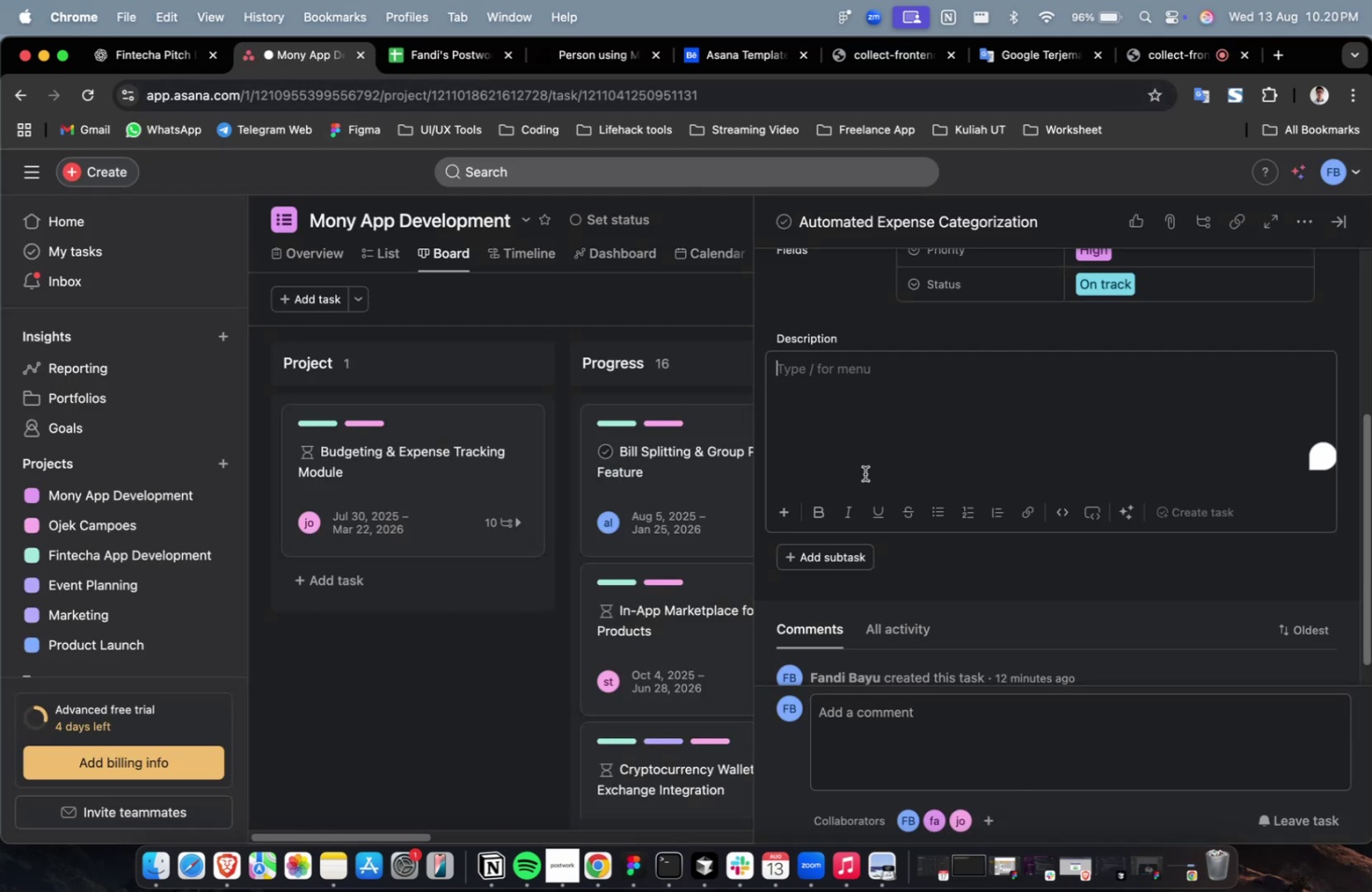 
key(Meta+V)
 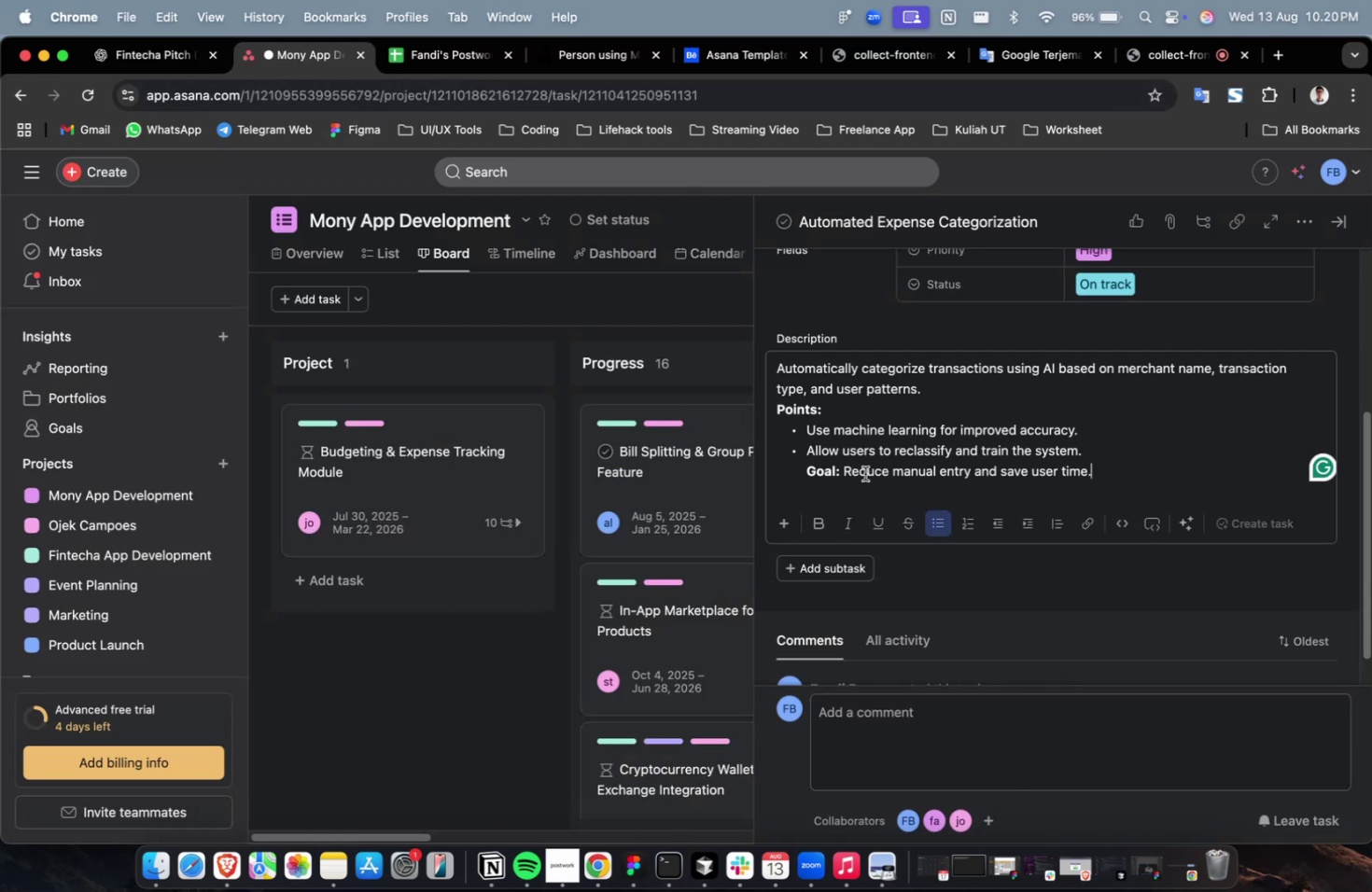 
scroll: coordinate [864, 473], scroll_direction: up, amount: 13.0
 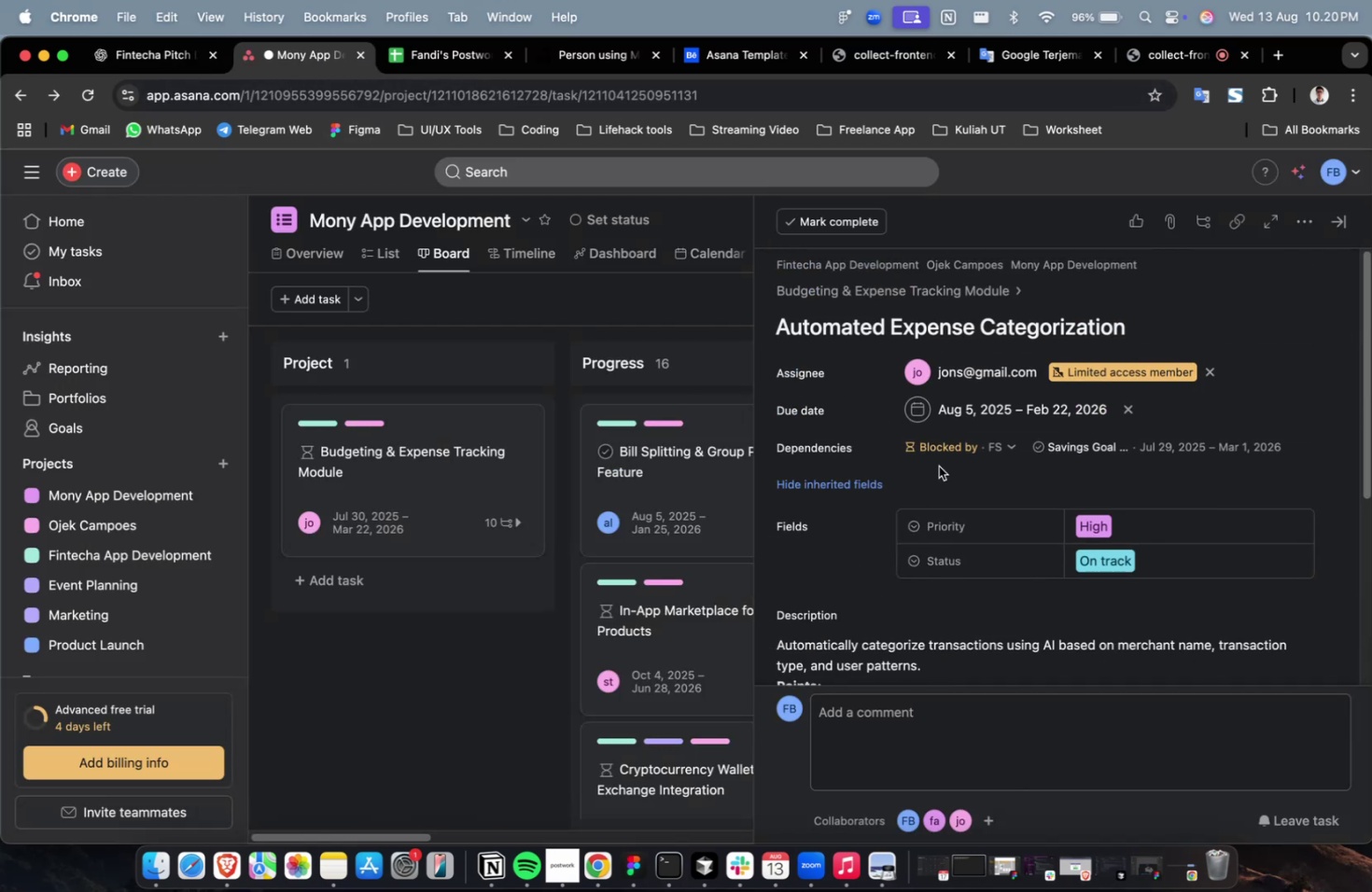 
scroll: coordinate [1017, 422], scroll_direction: down, amount: 30.0
 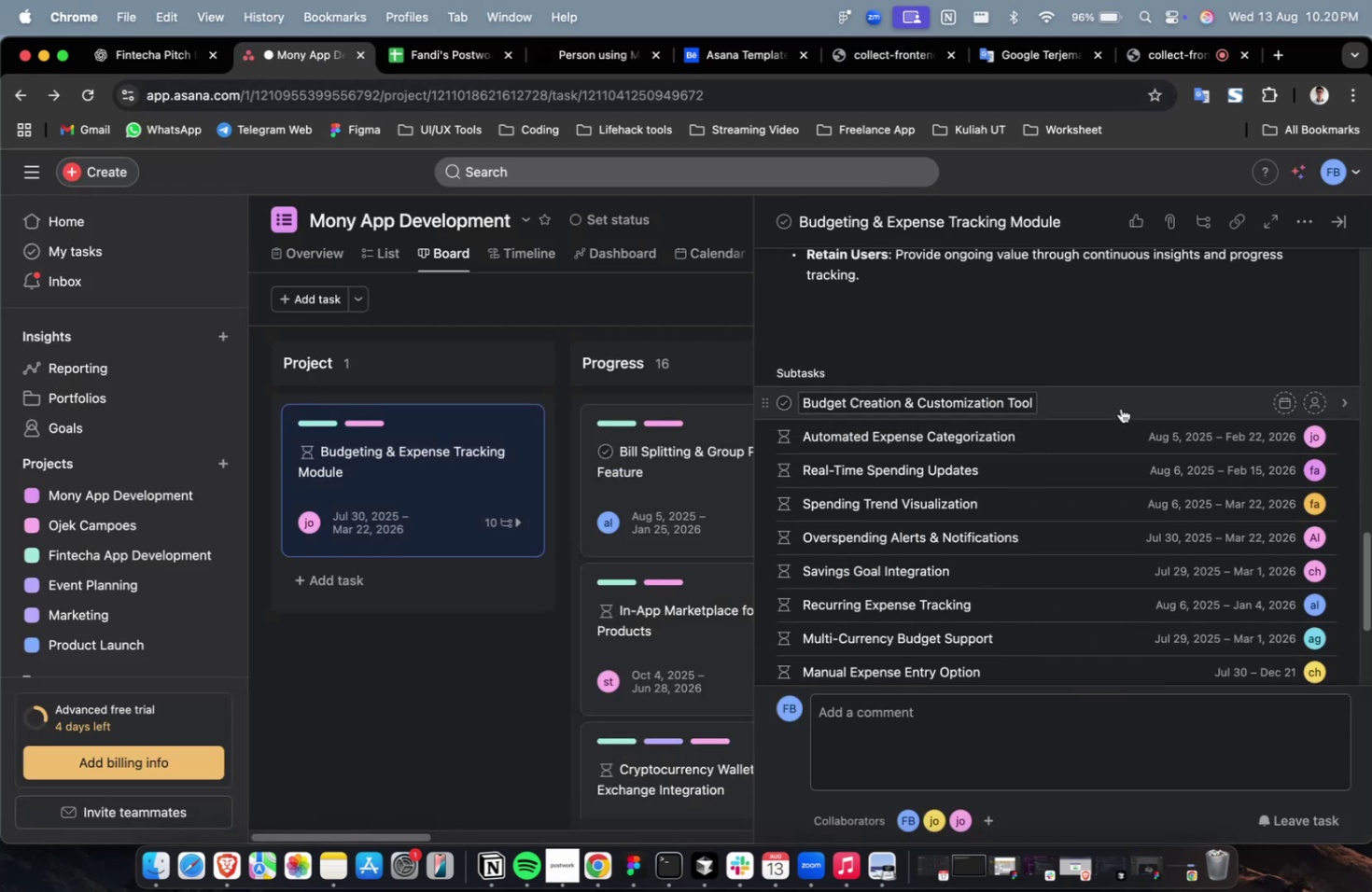 
left_click([1124, 392])
 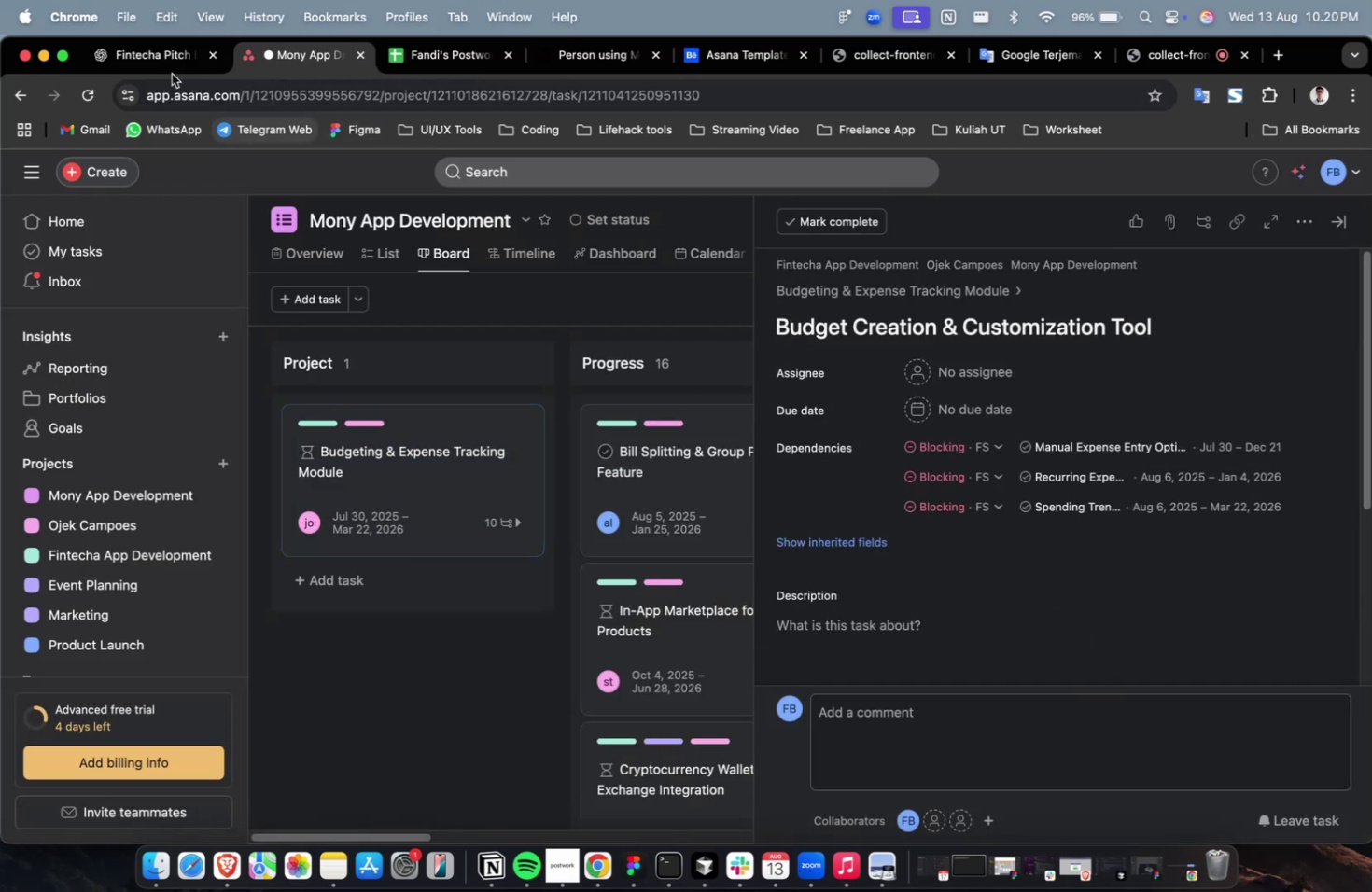 
left_click([164, 59])
 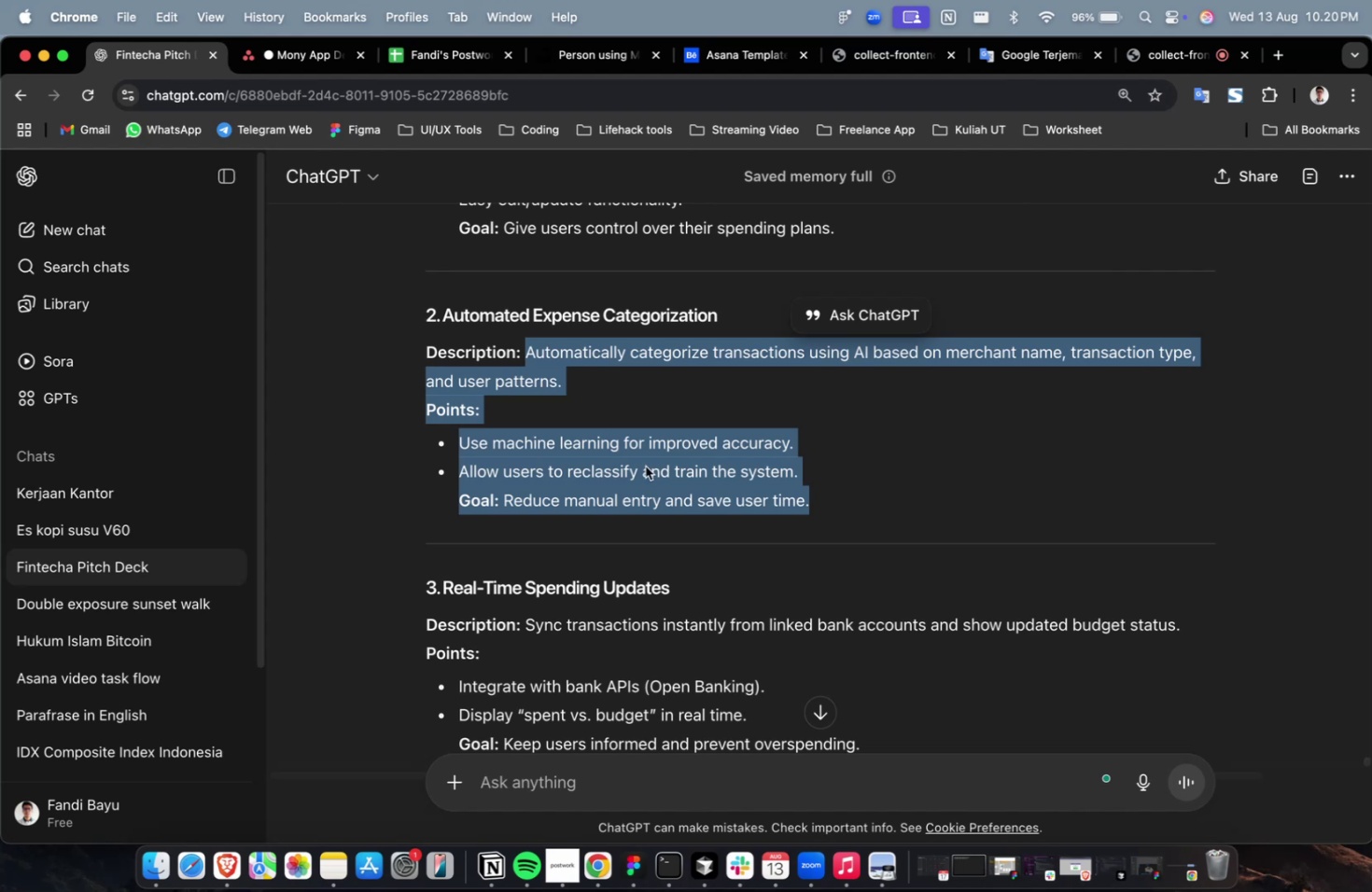 
scroll: coordinate [659, 479], scroll_direction: up, amount: 3.0
 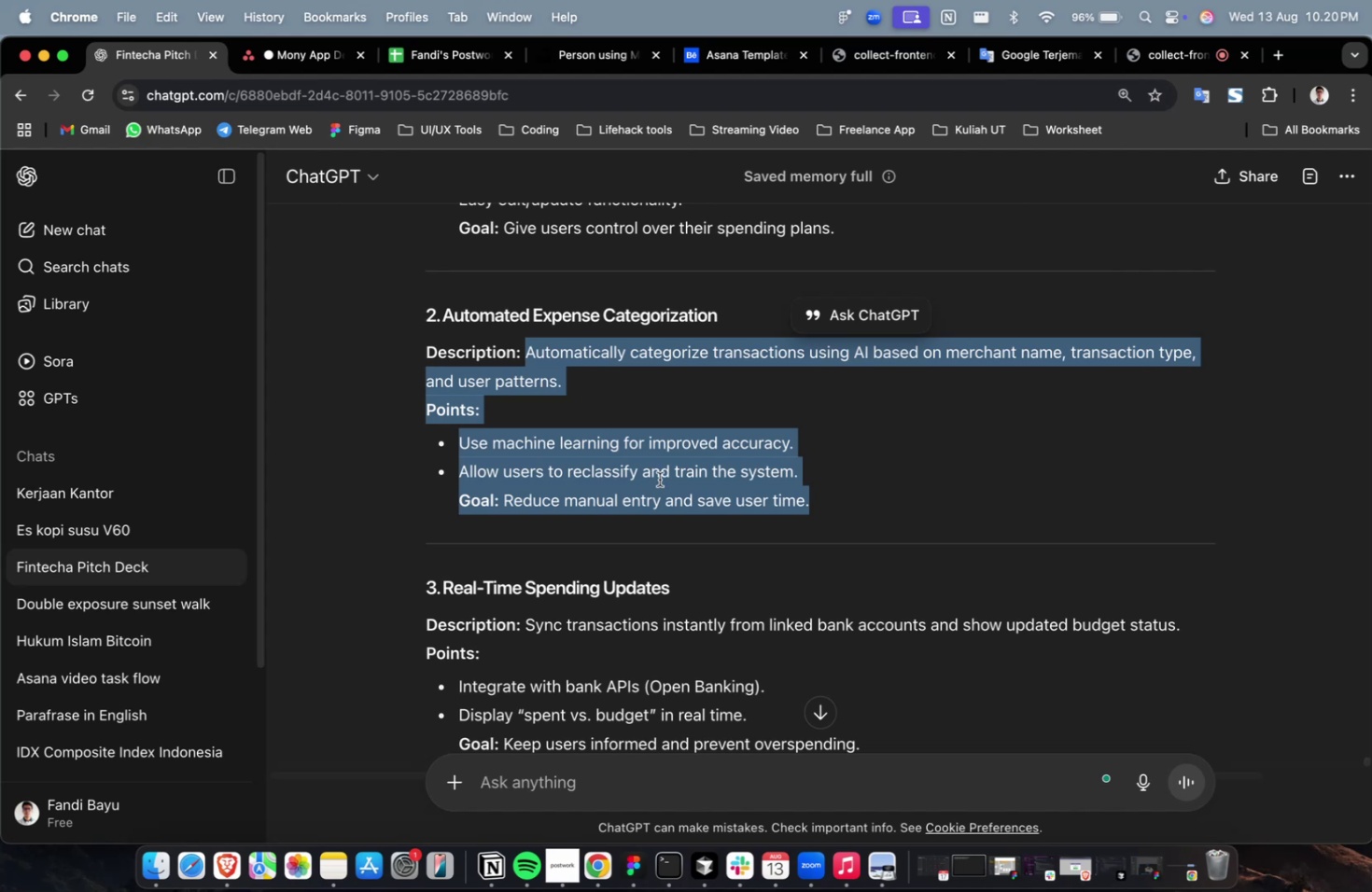 
left_click([659, 479])
 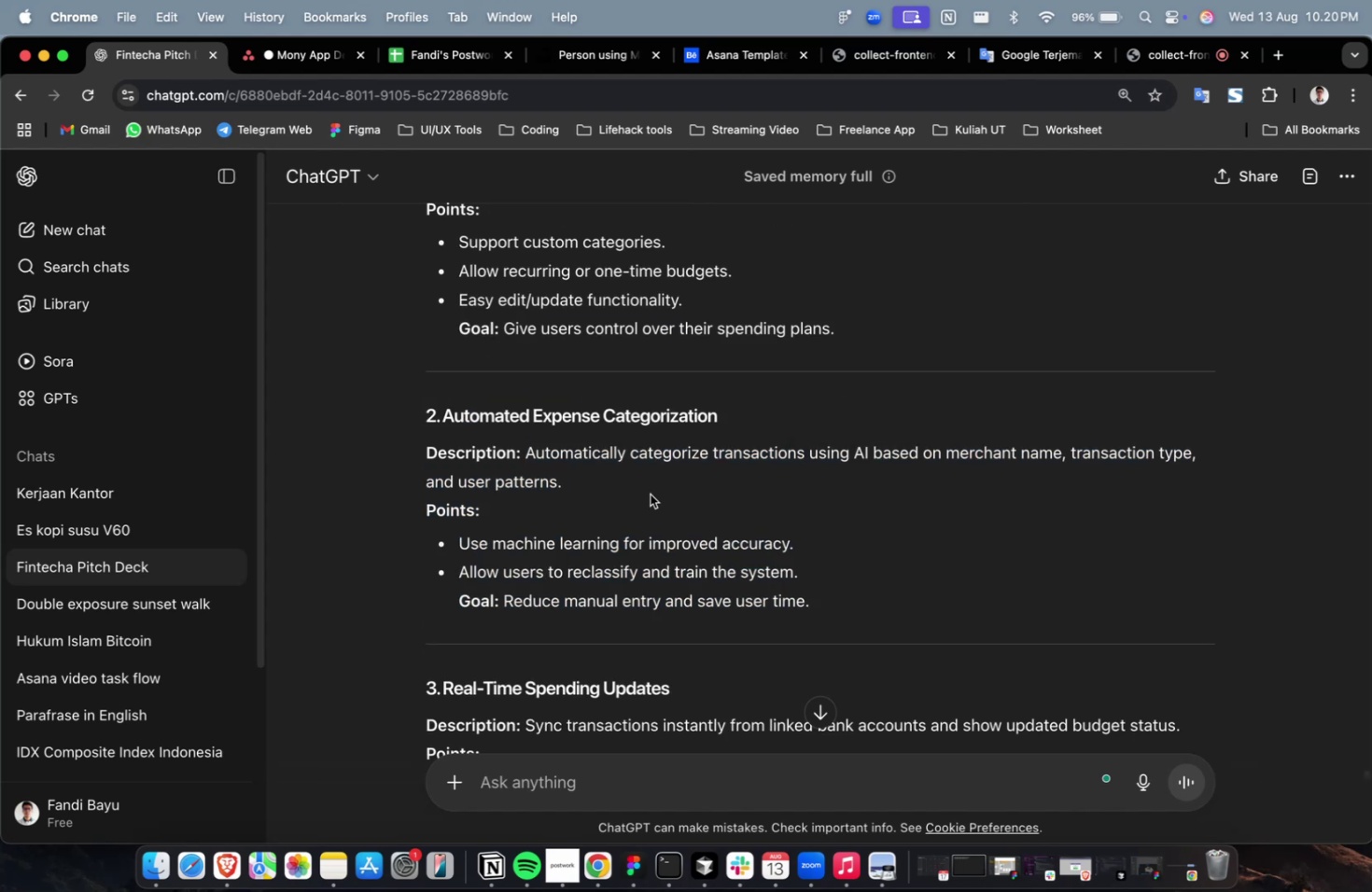 
scroll: coordinate [653, 494], scroll_direction: up, amount: 5.0
 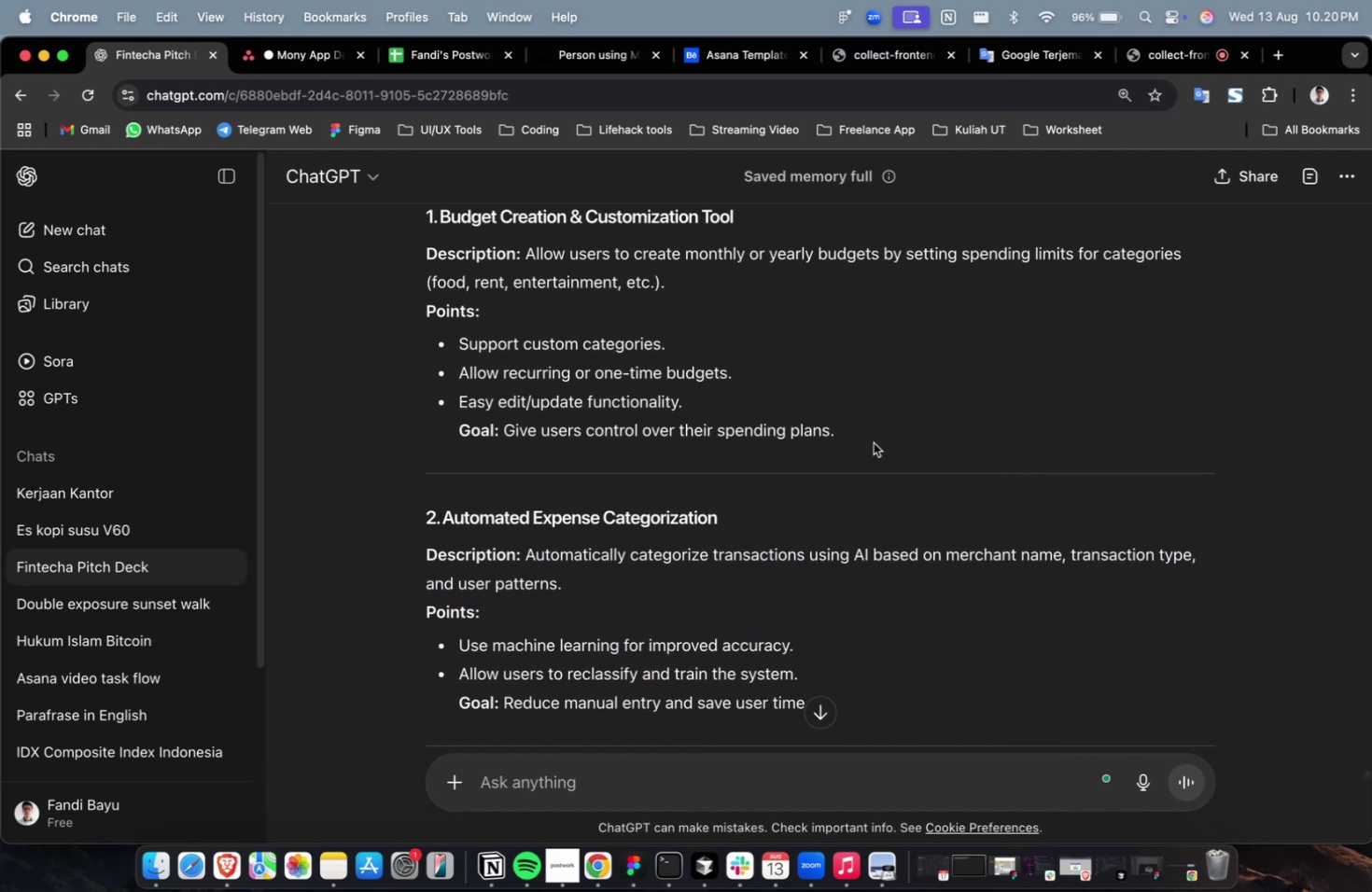 
left_click_drag(start_coordinate=[864, 433], to_coordinate=[529, 263])
 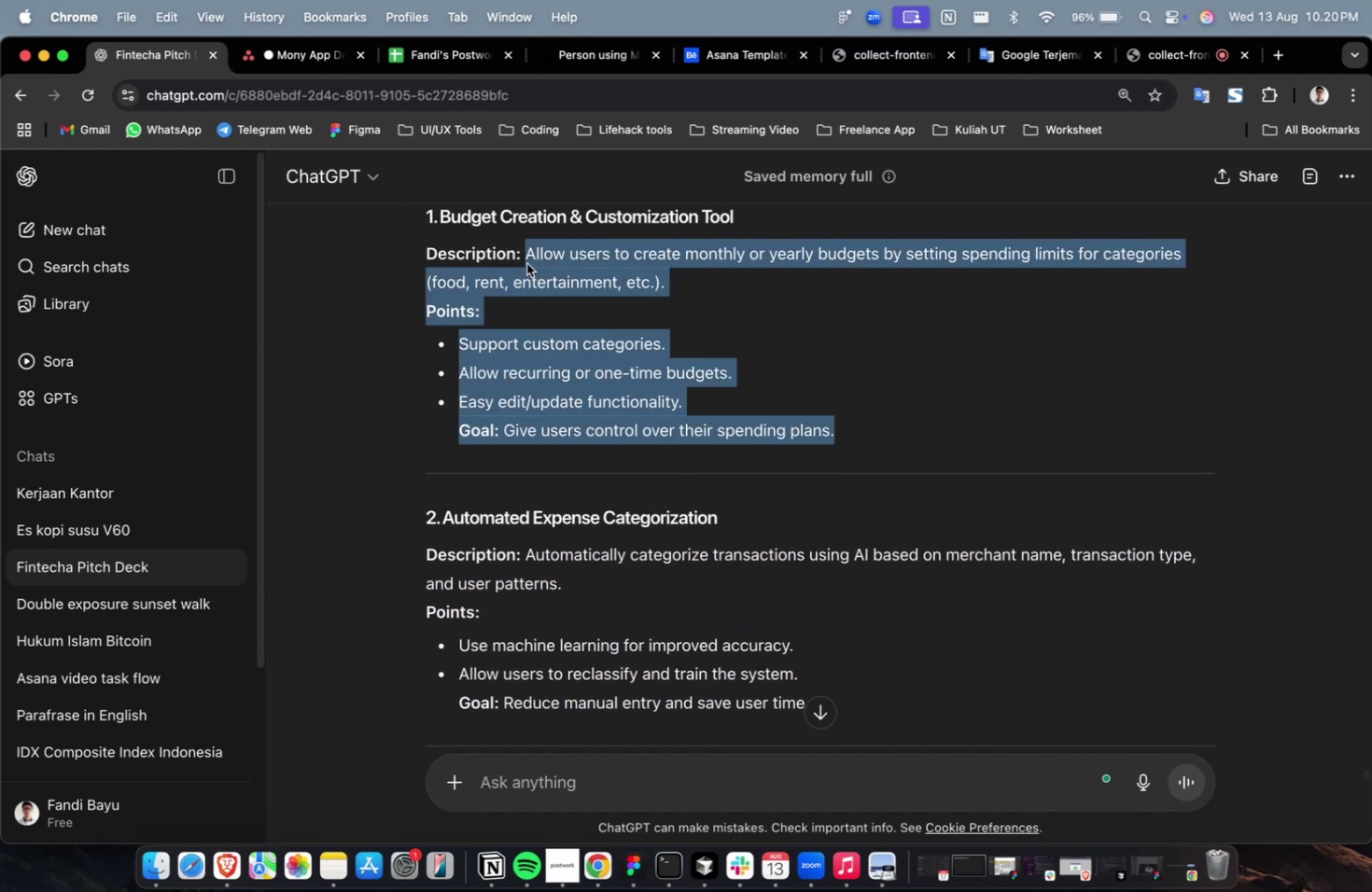 
key(Meta+C)
 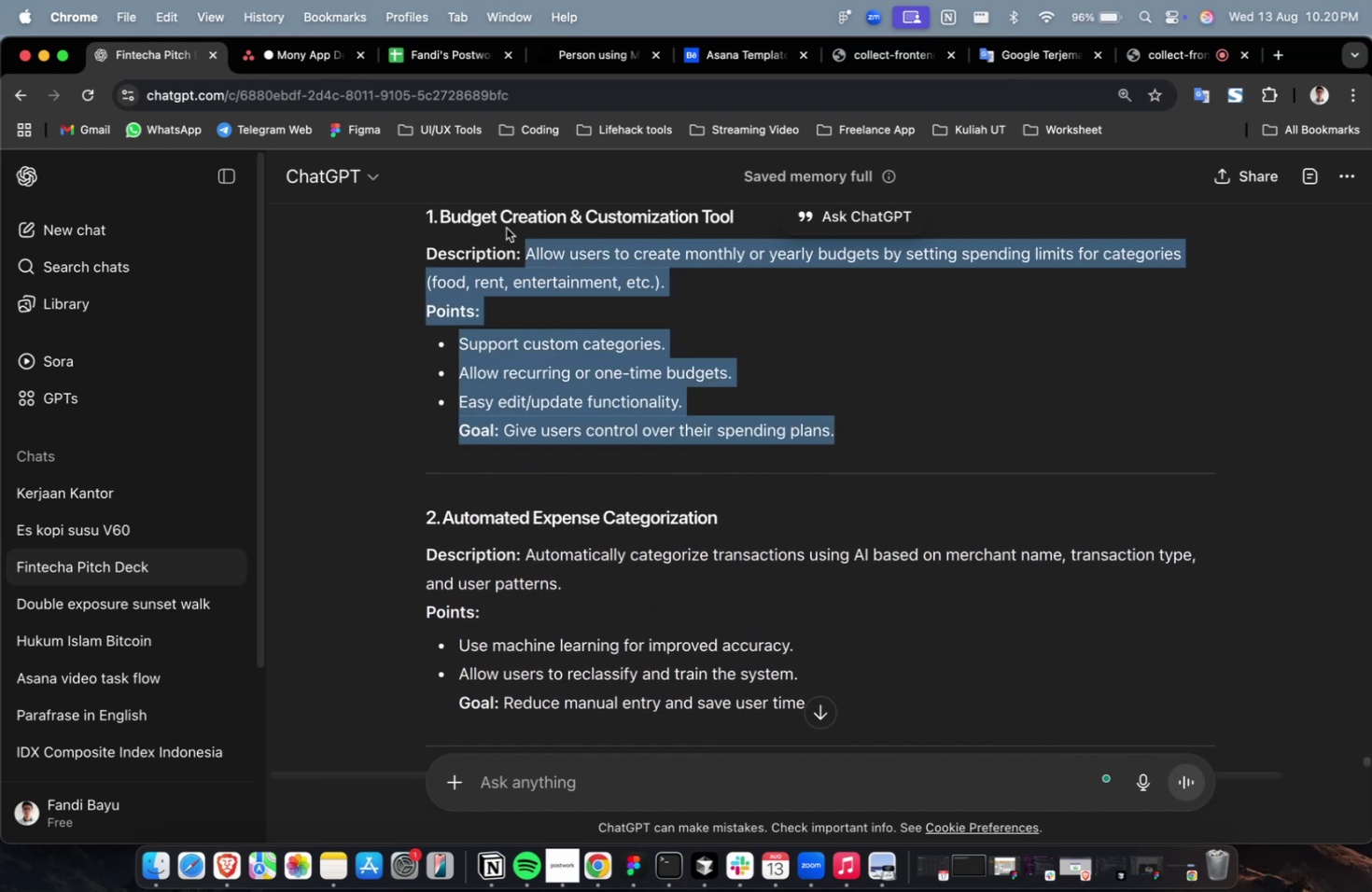 
key(Meta+C)
 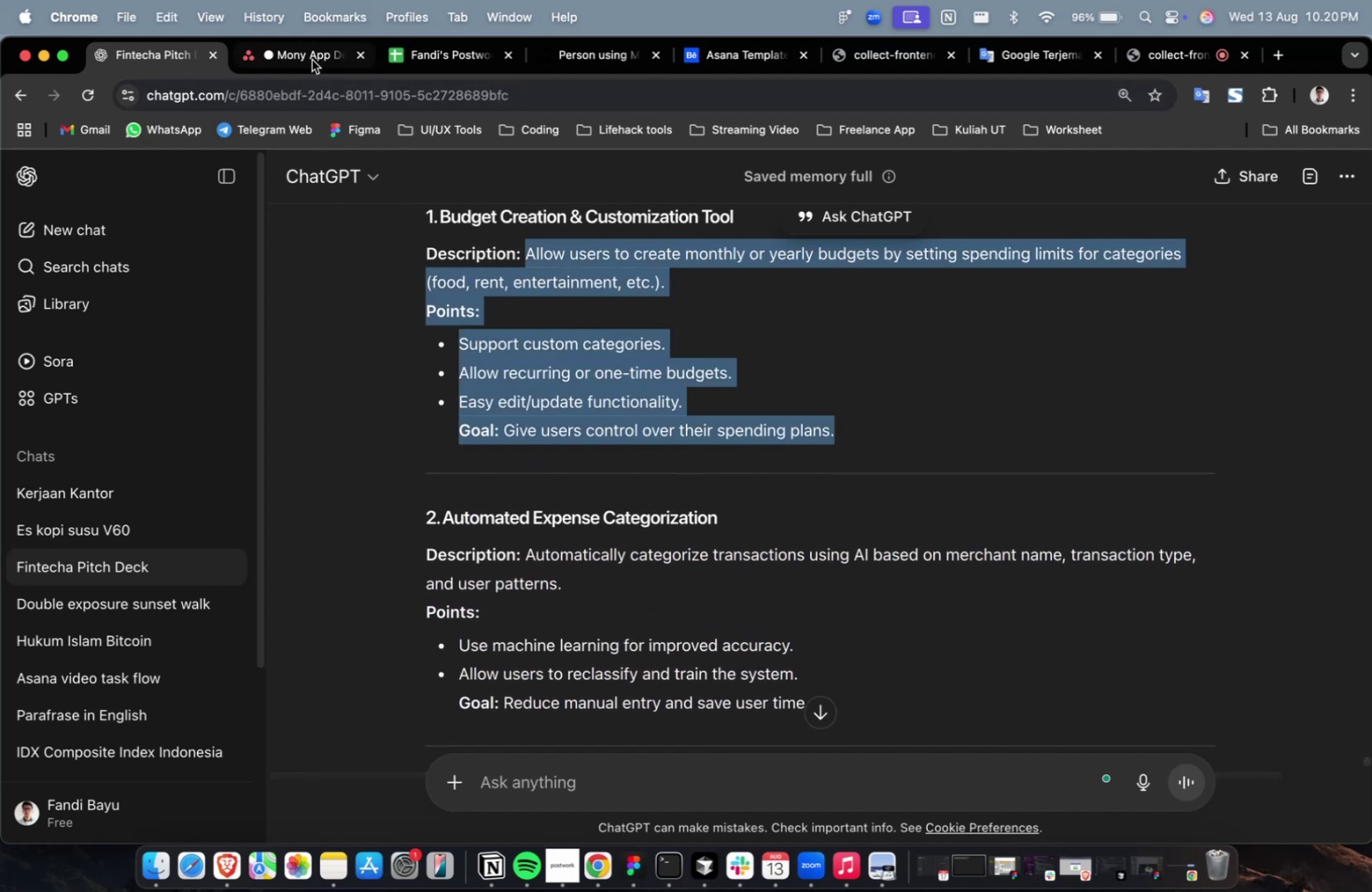 
left_click([312, 60])
 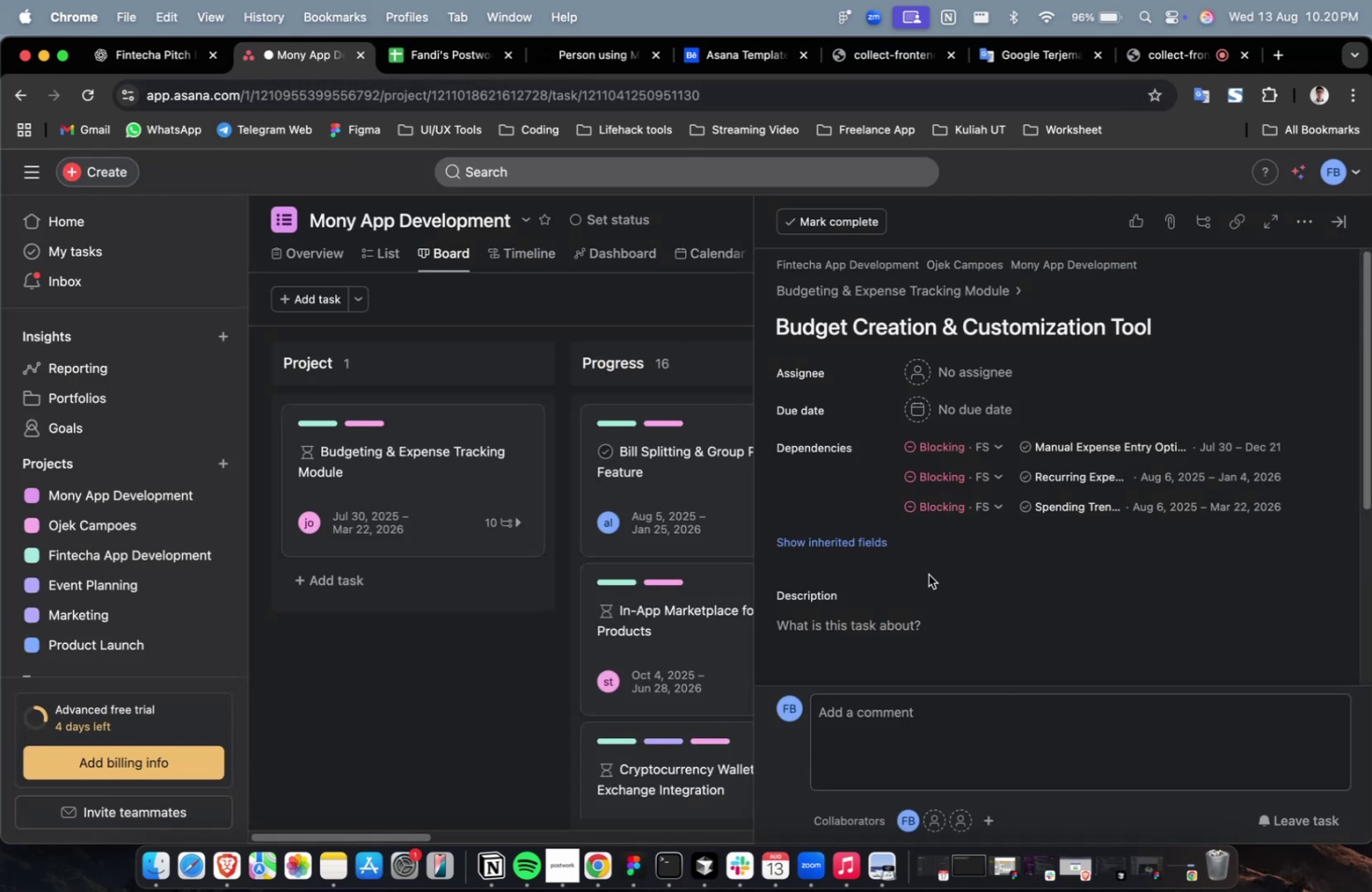 
scroll: coordinate [928, 575], scroll_direction: down, amount: 1.0
 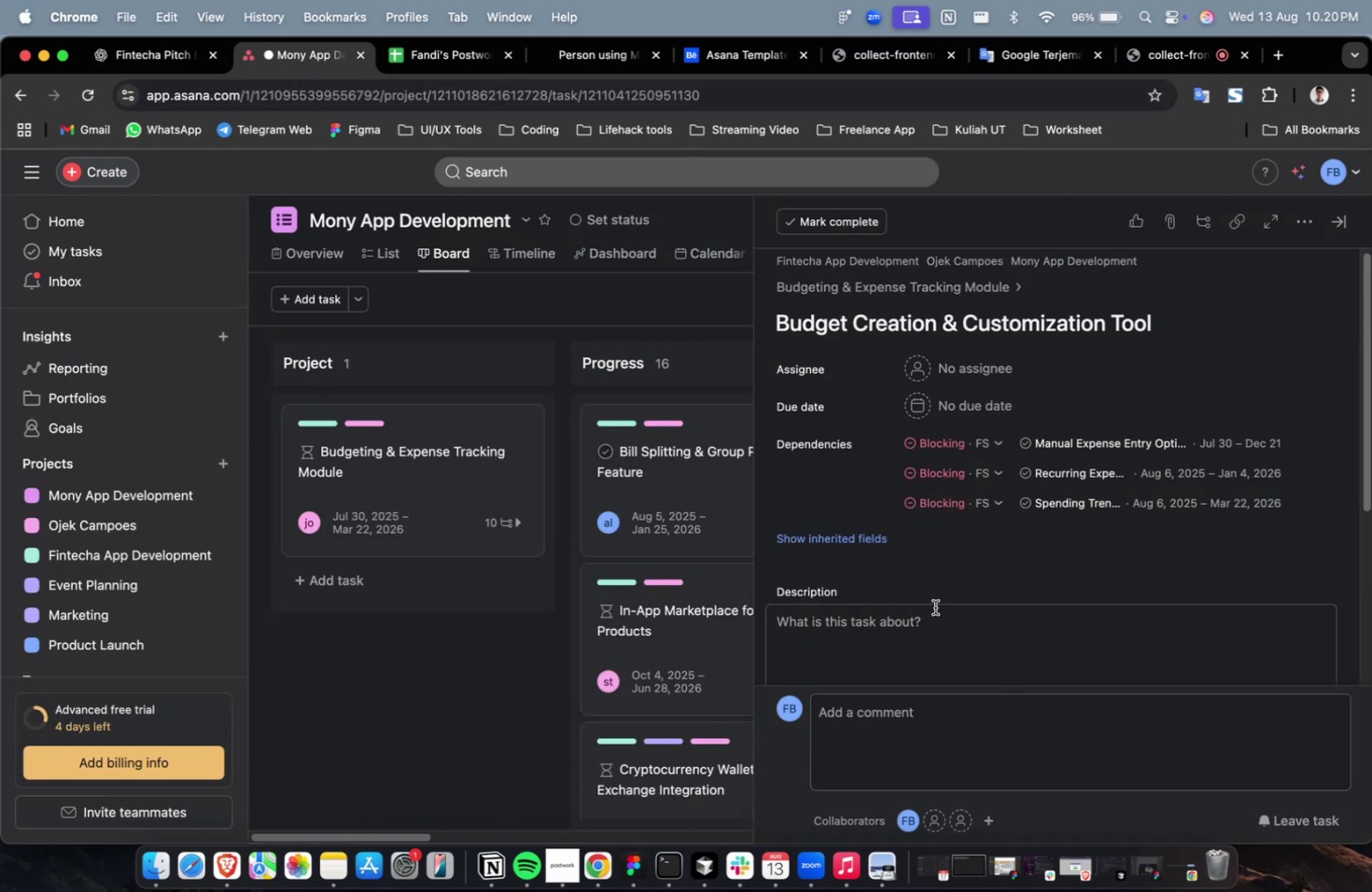 
left_click([934, 606])
 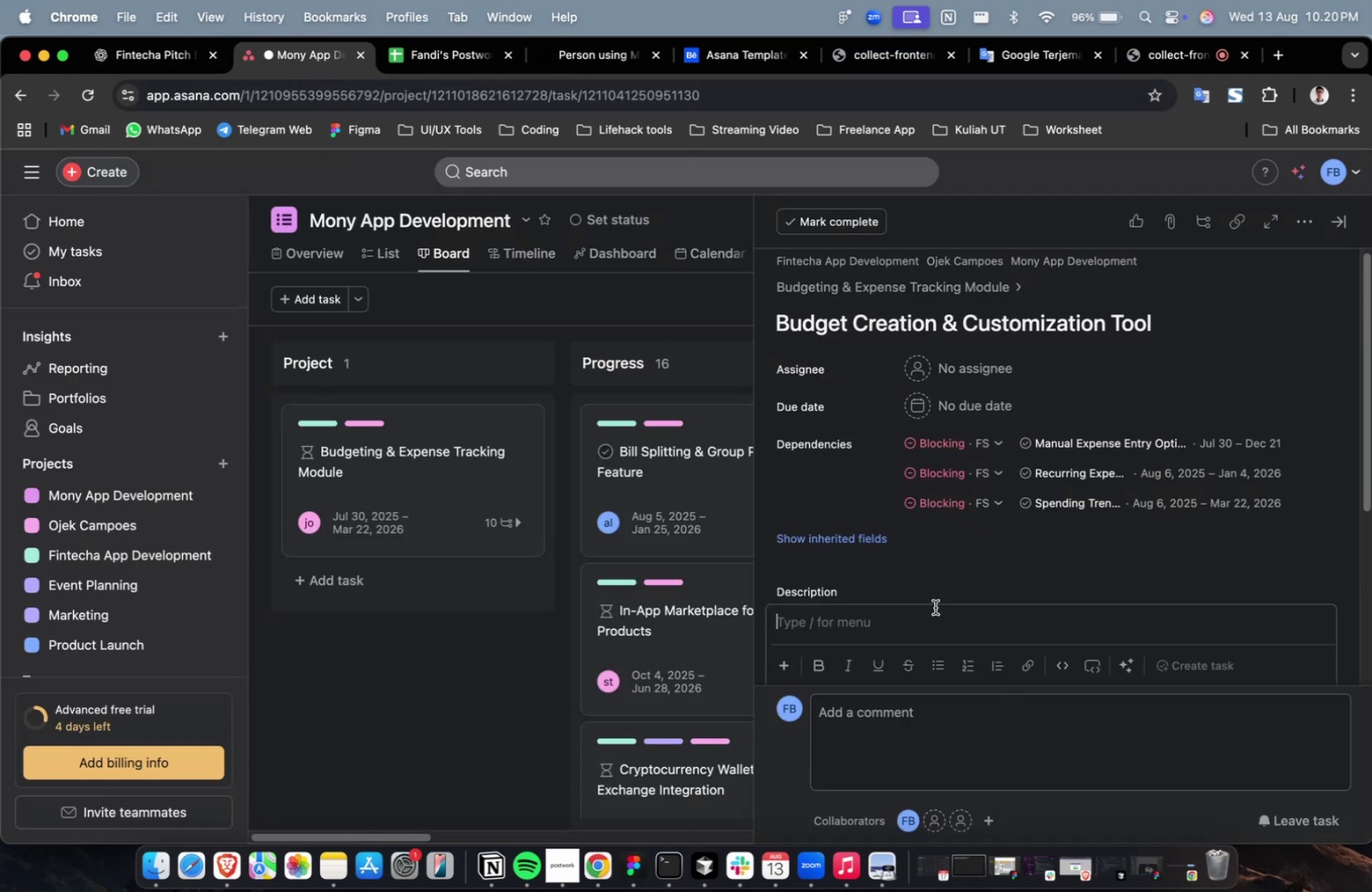 
key(Meta+V)
 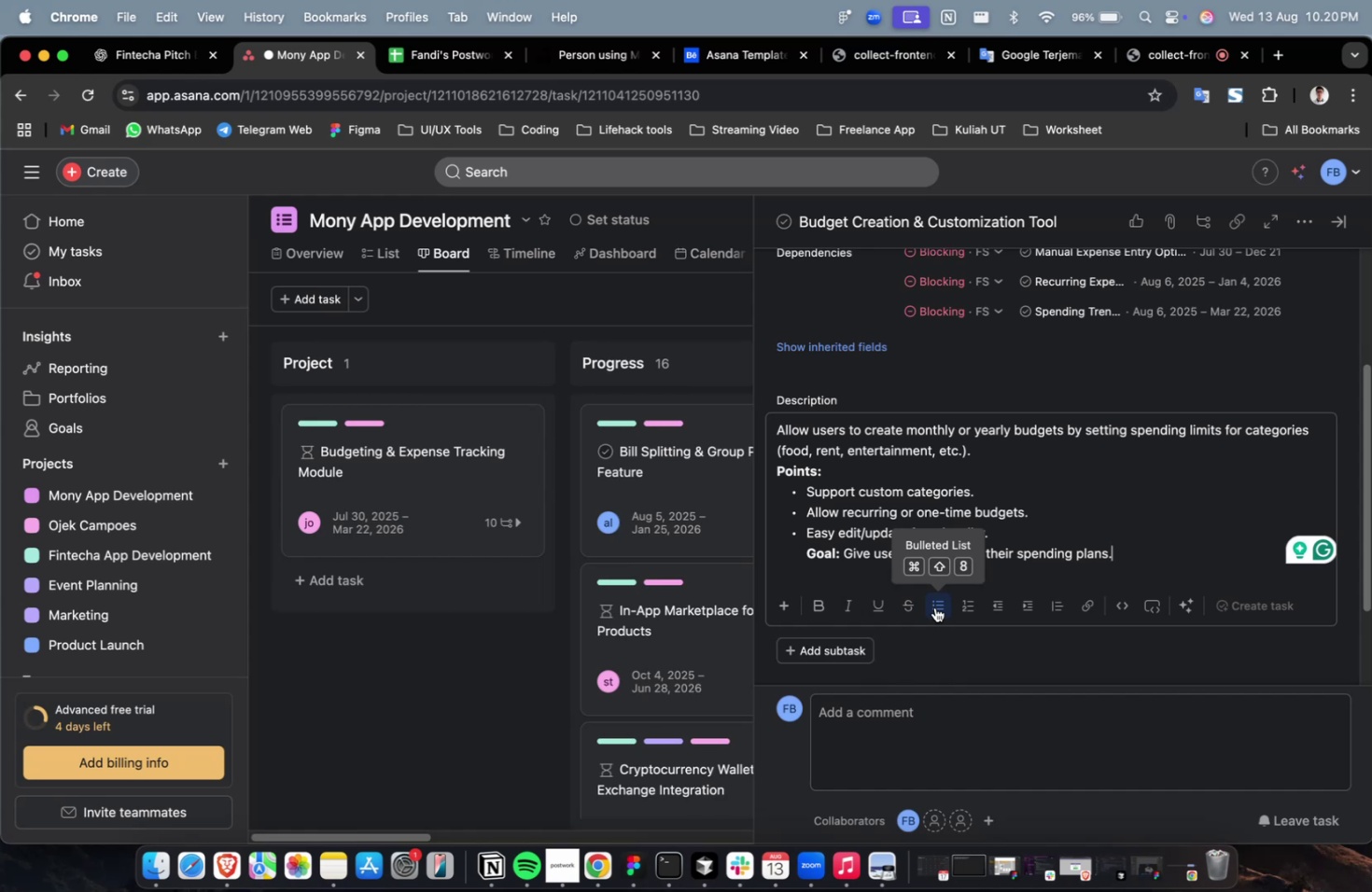 
wait(39.22)
 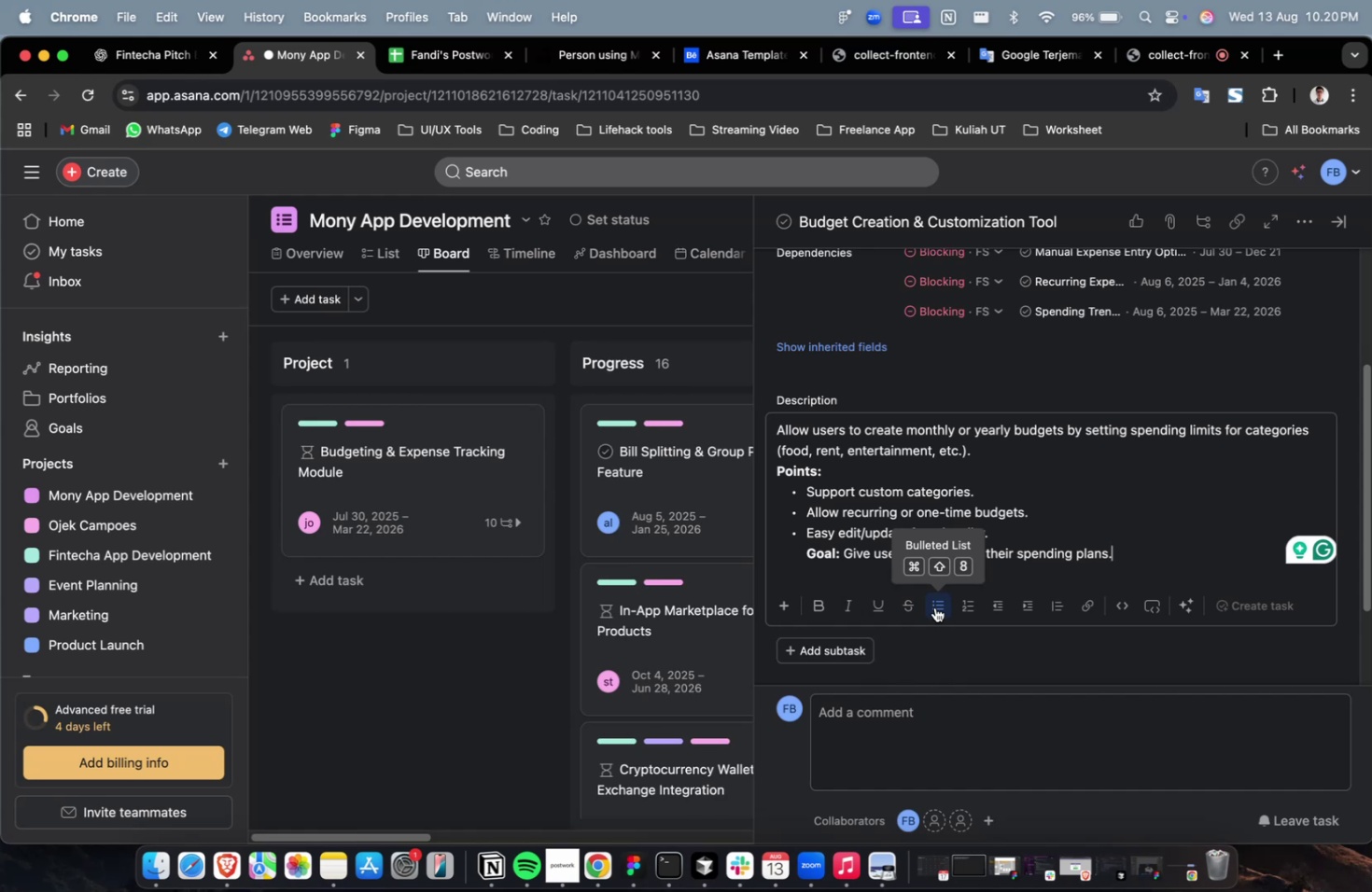 
scroll: coordinate [993, 566], scroll_direction: up, amount: 3.0
 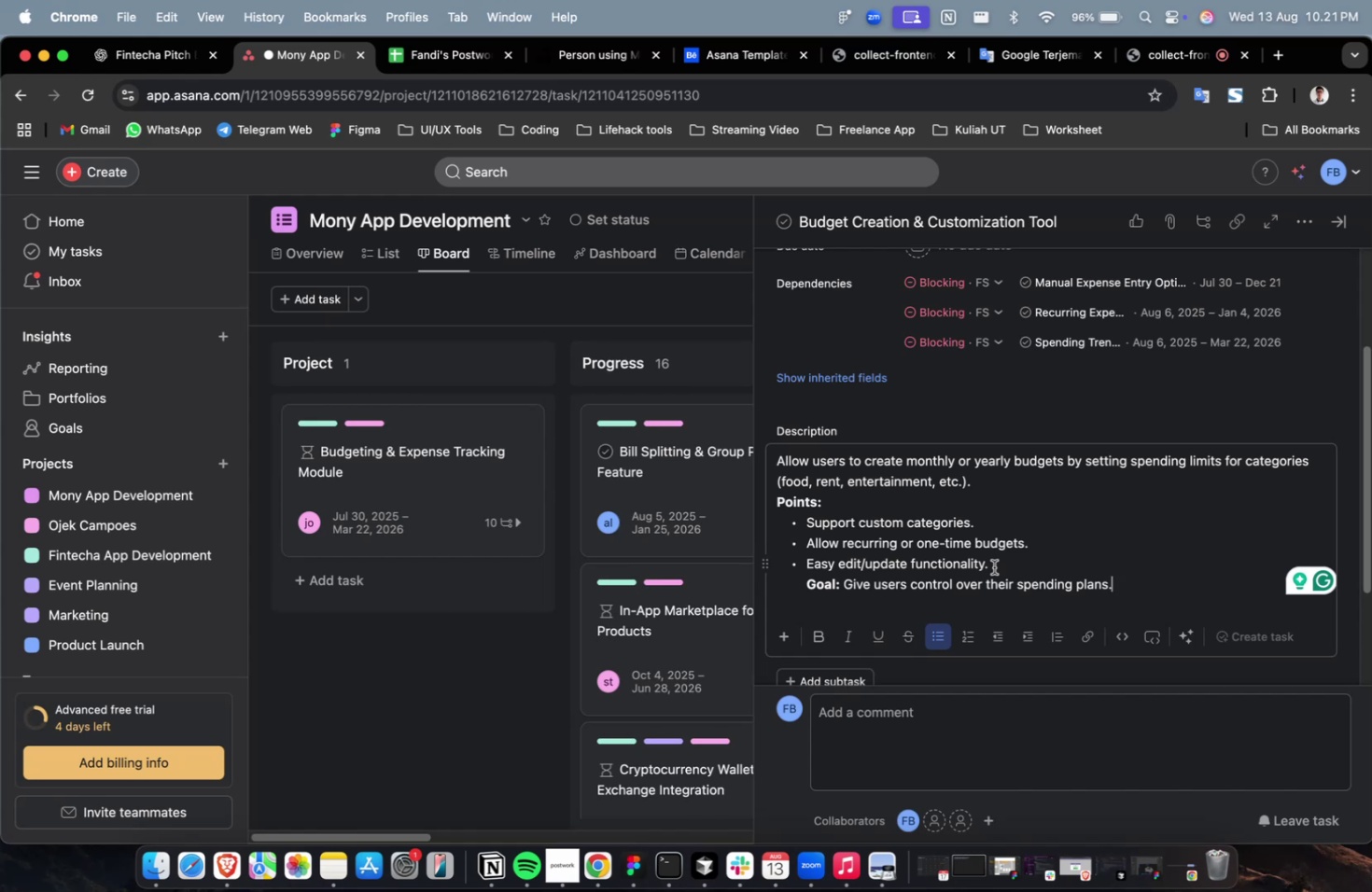 
wait(34.57)
 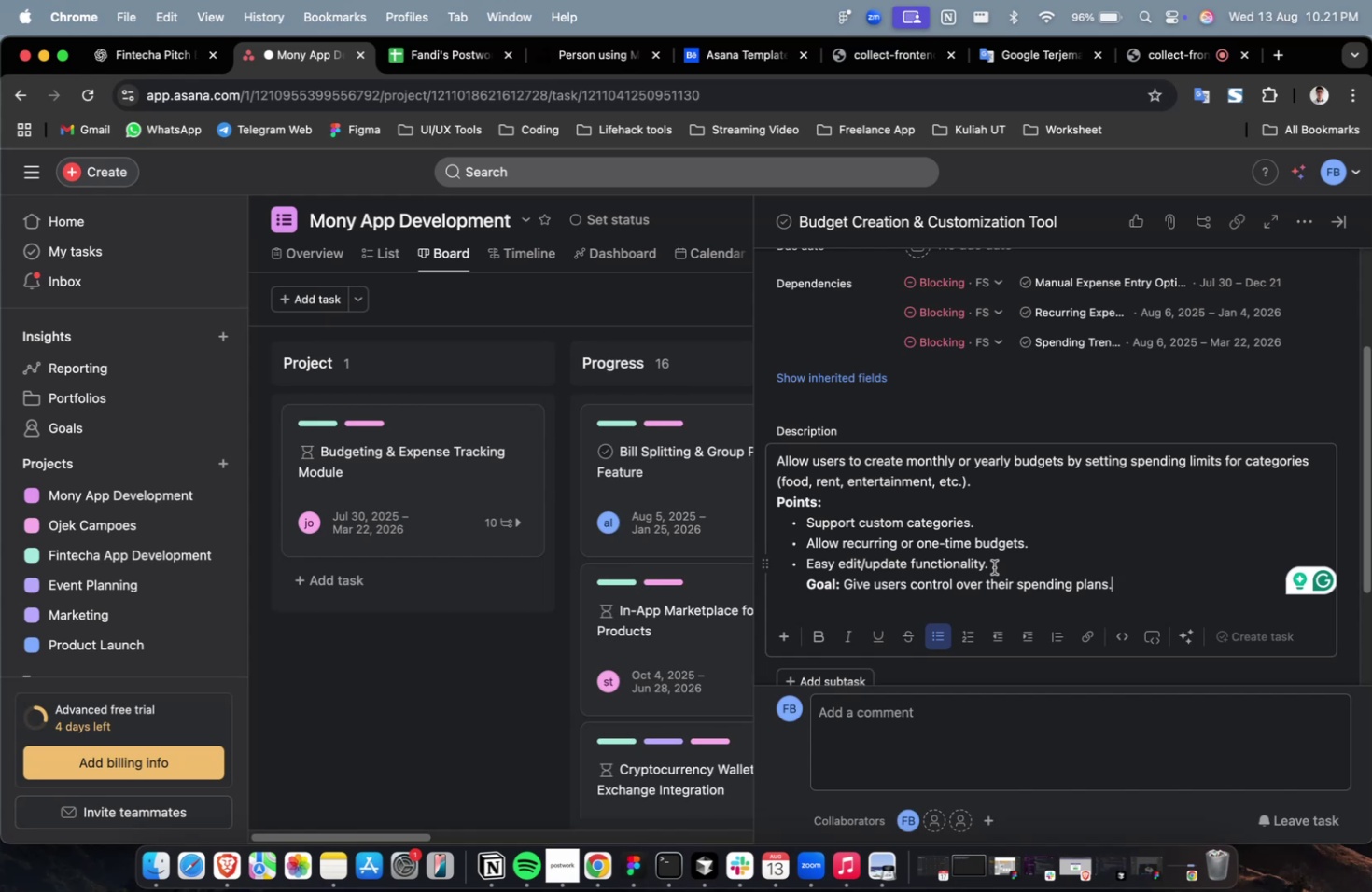 
scroll: coordinate [987, 440], scroll_direction: up, amount: 7.0
 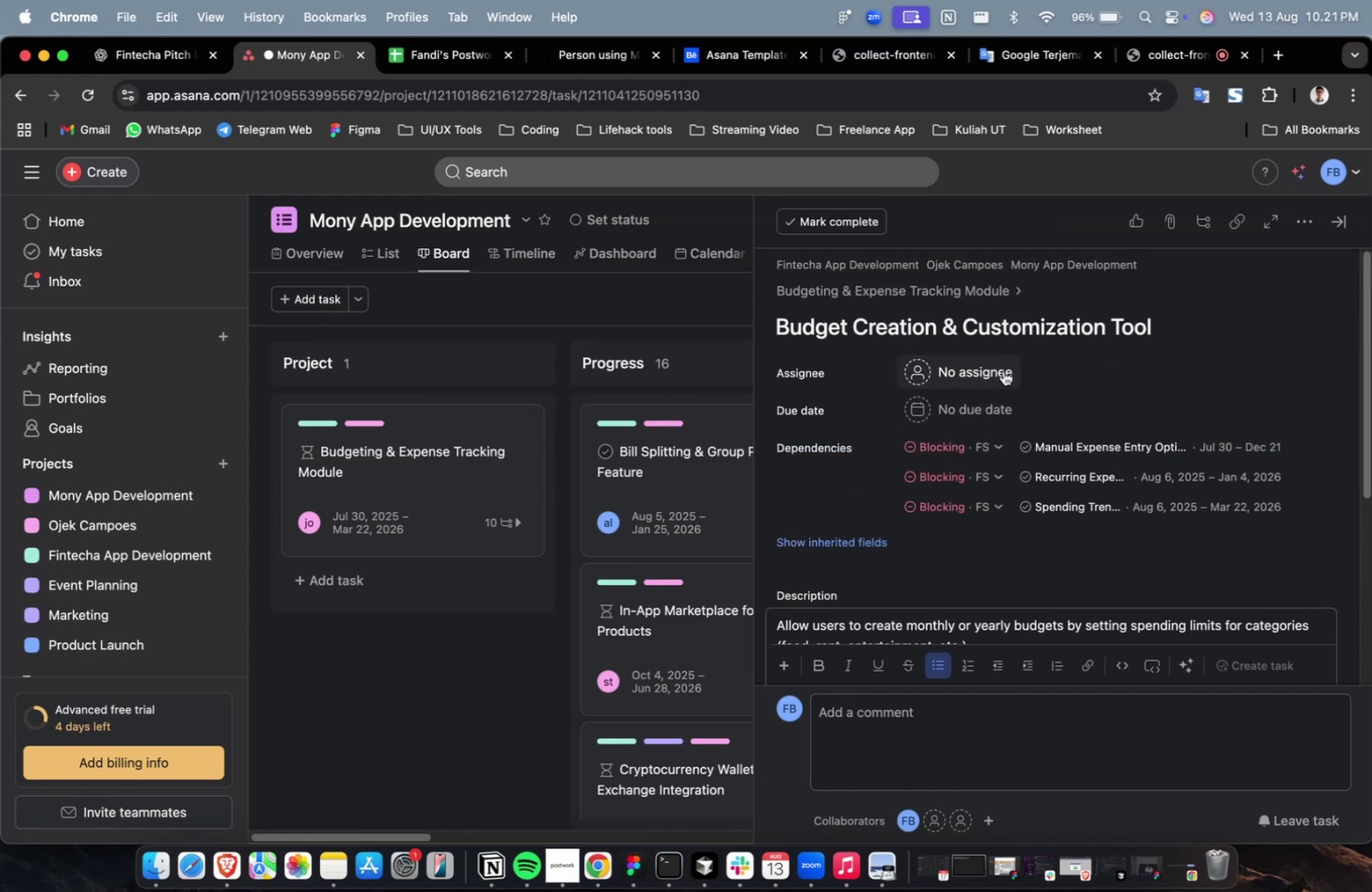 
left_click([999, 365])
 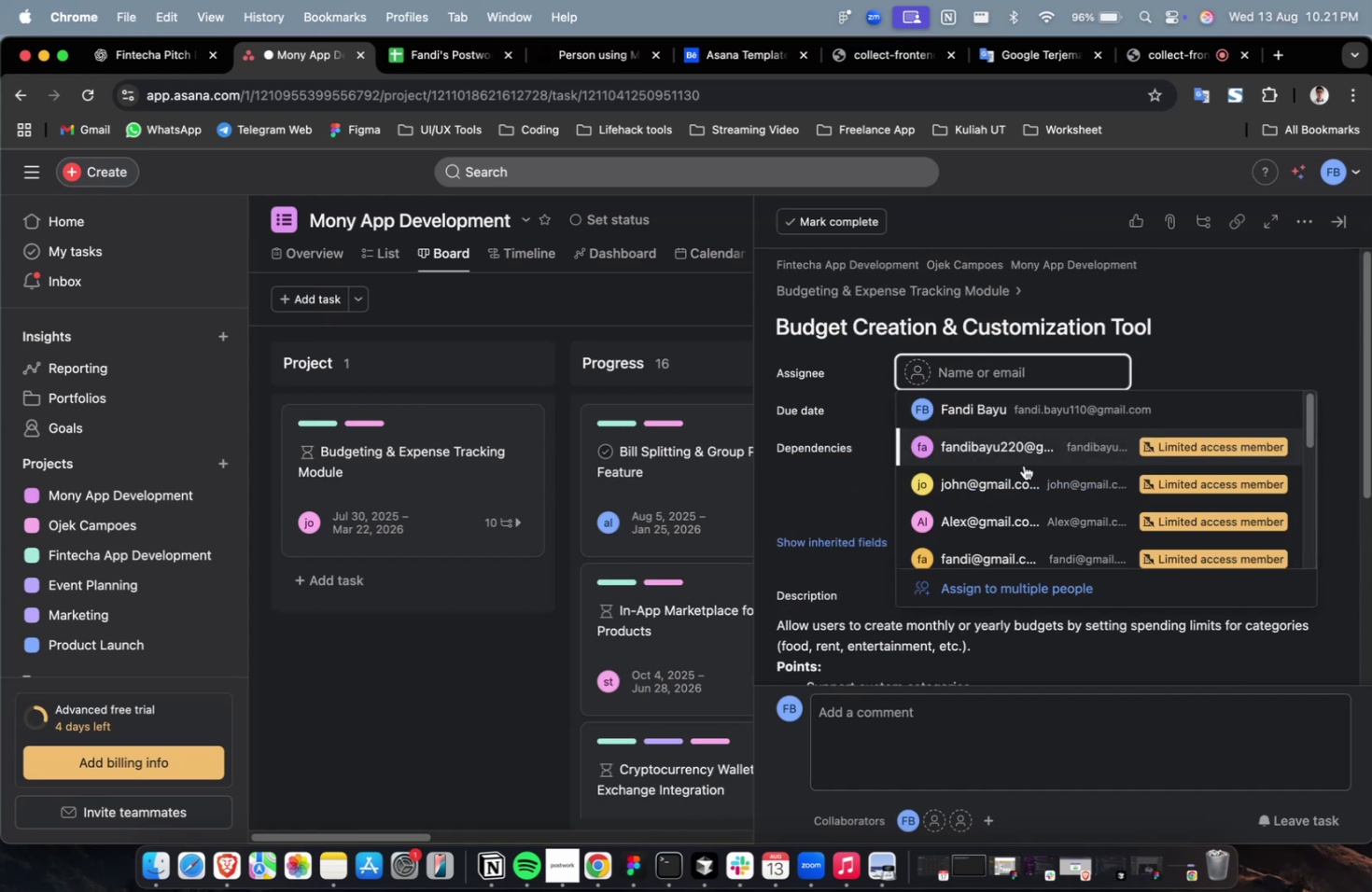 
left_click([1023, 467])
 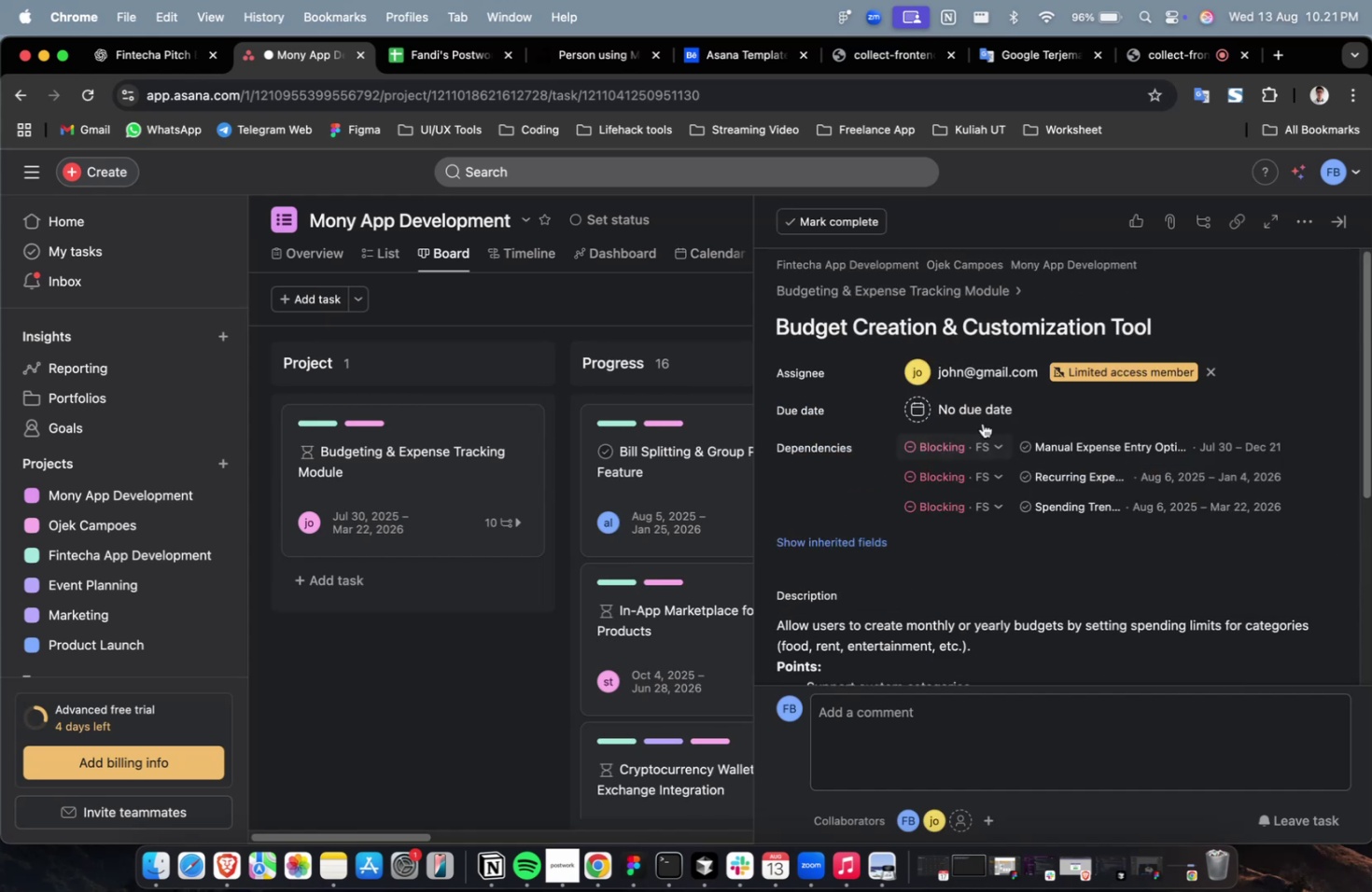 
double_click([979, 419])
 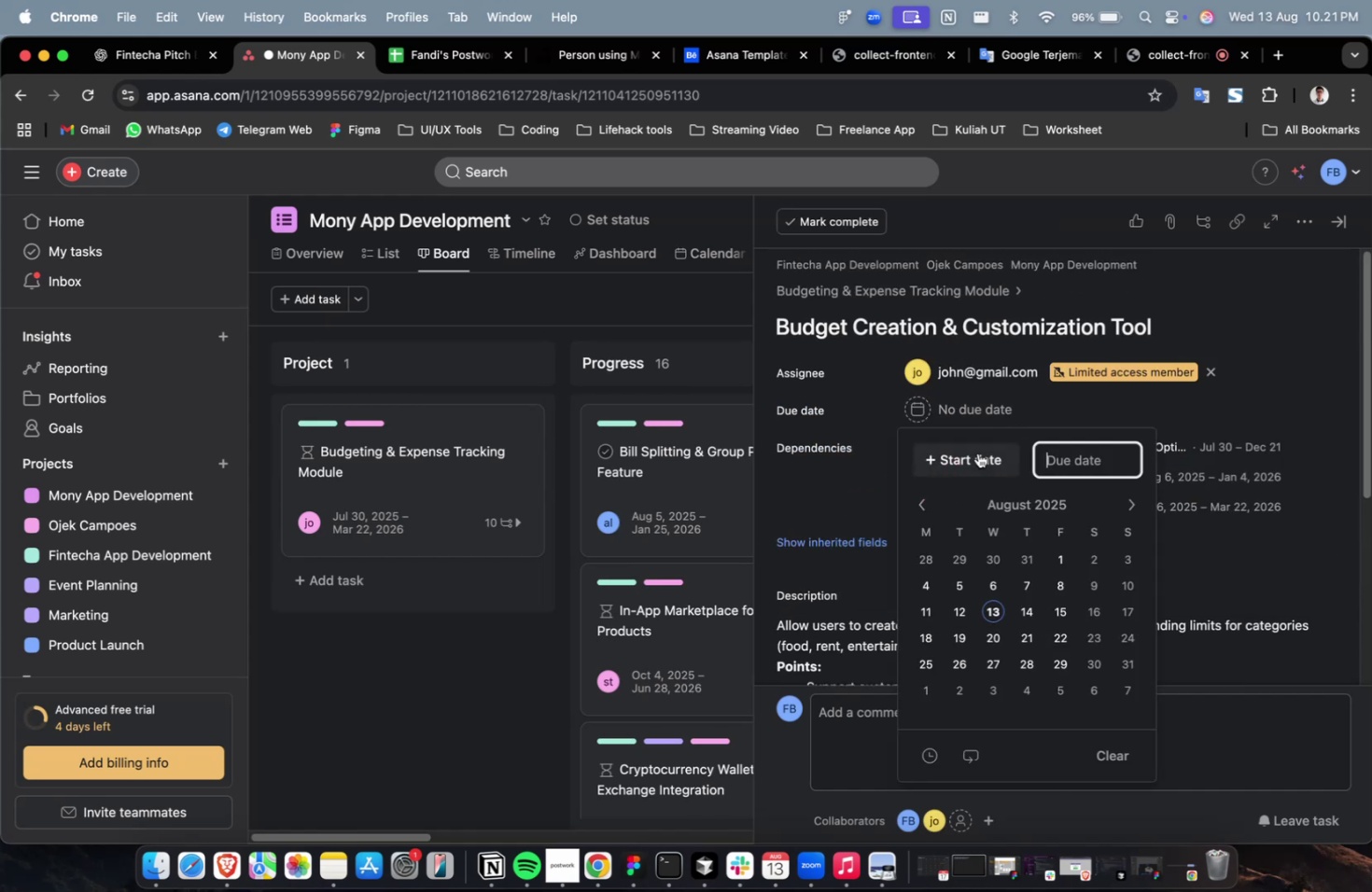 
triple_click([977, 453])
 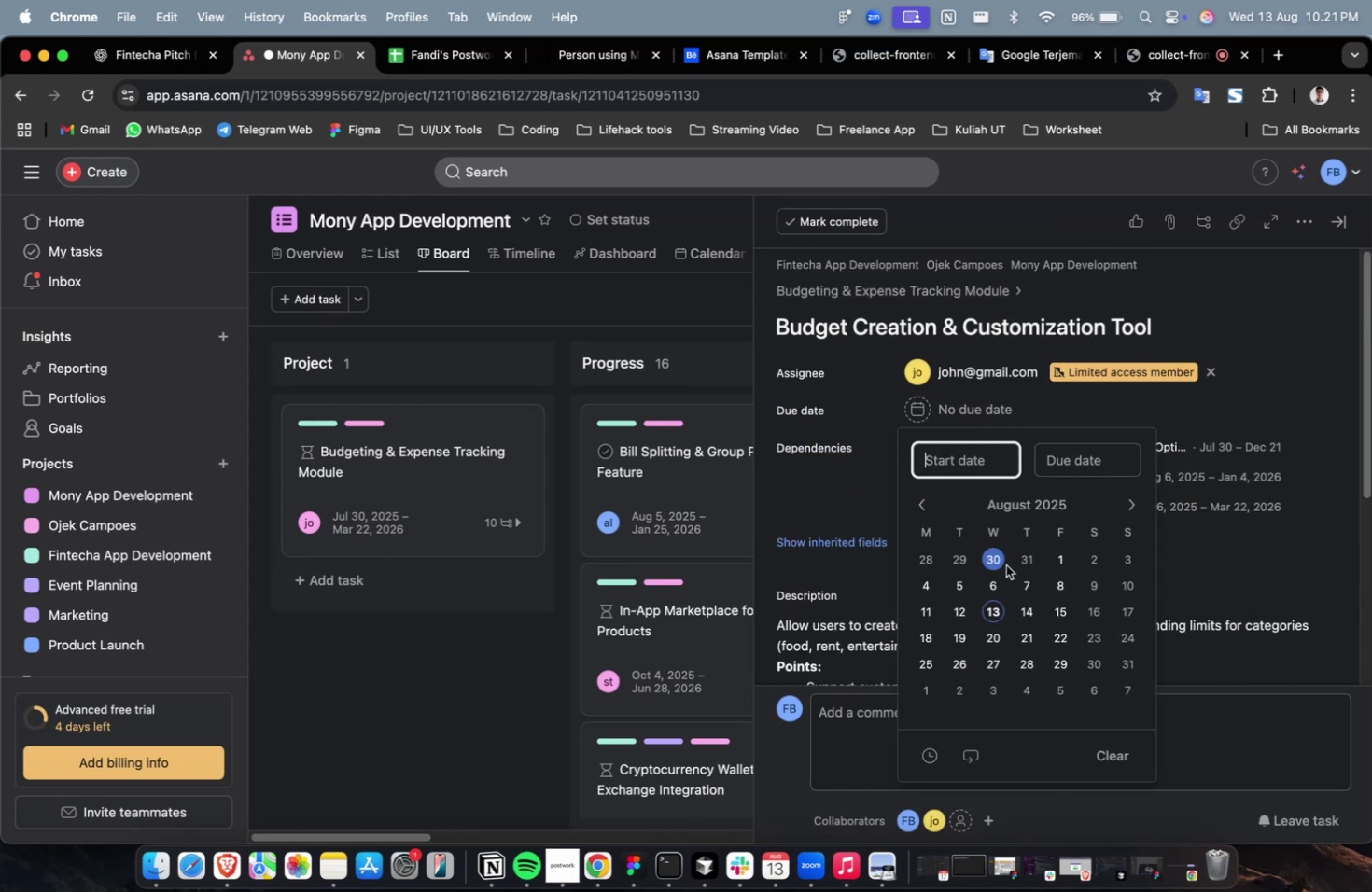 
triple_click([1004, 564])
 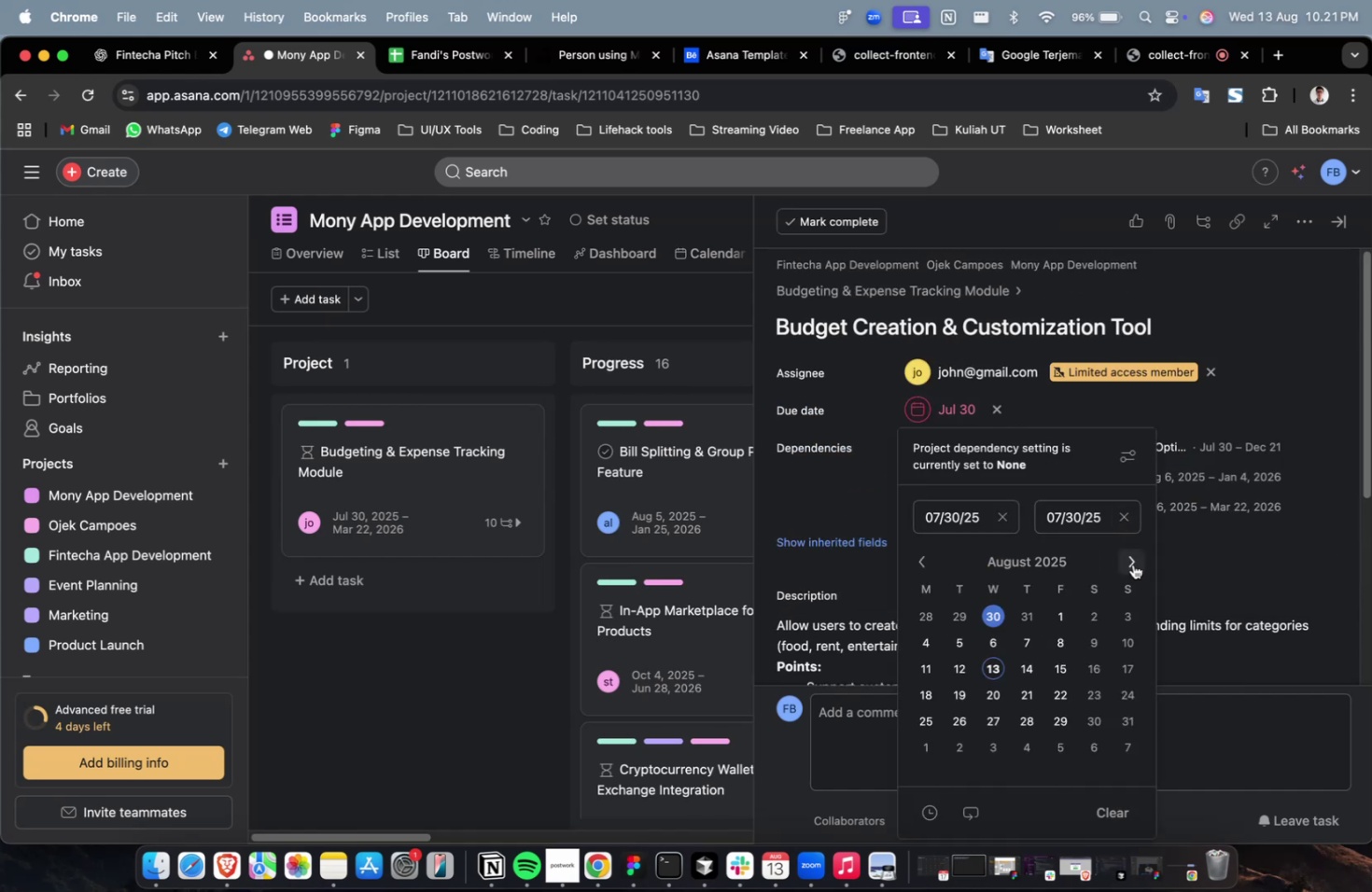 
double_click([1132, 564])
 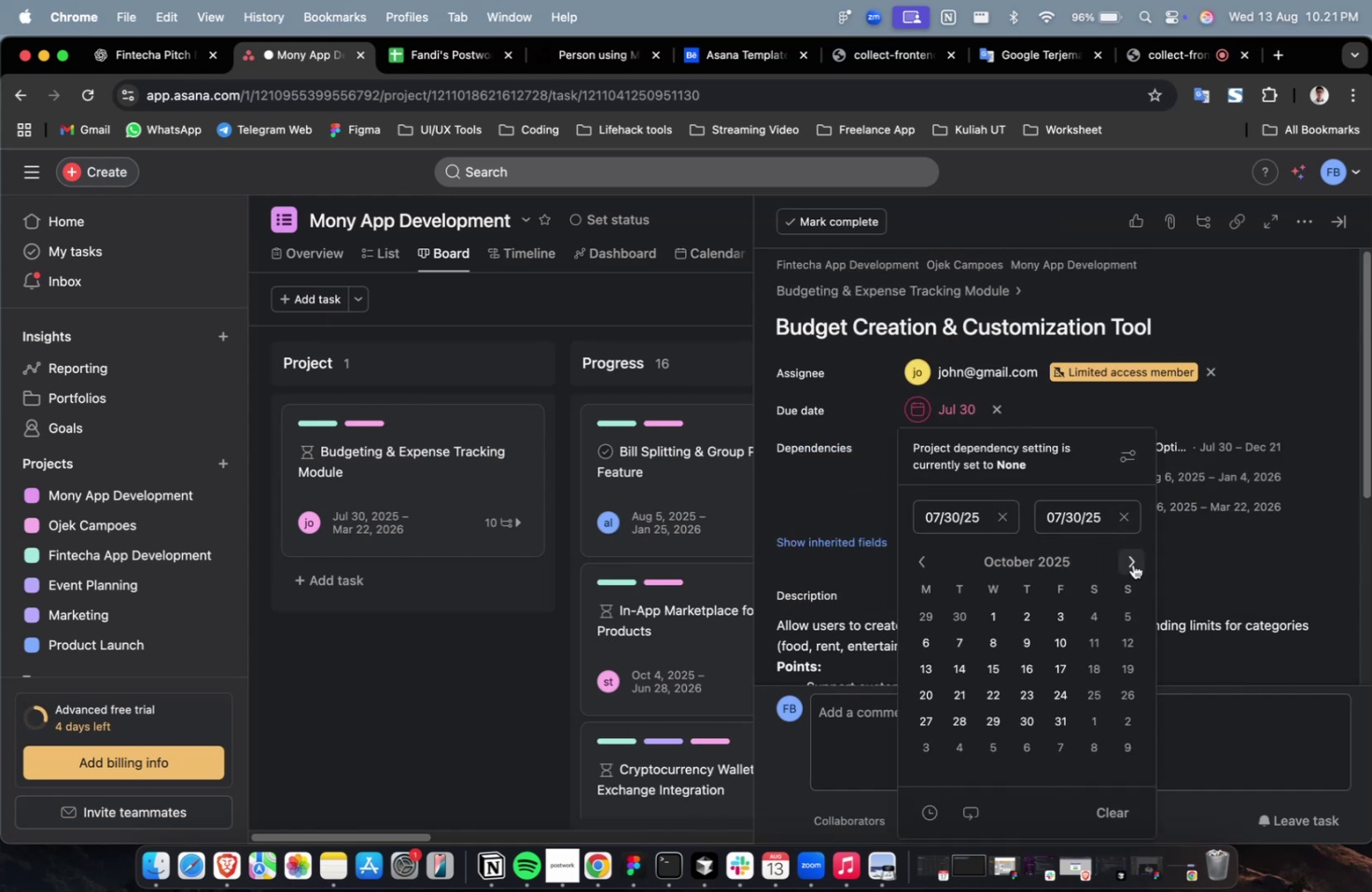 
triple_click([1132, 564])
 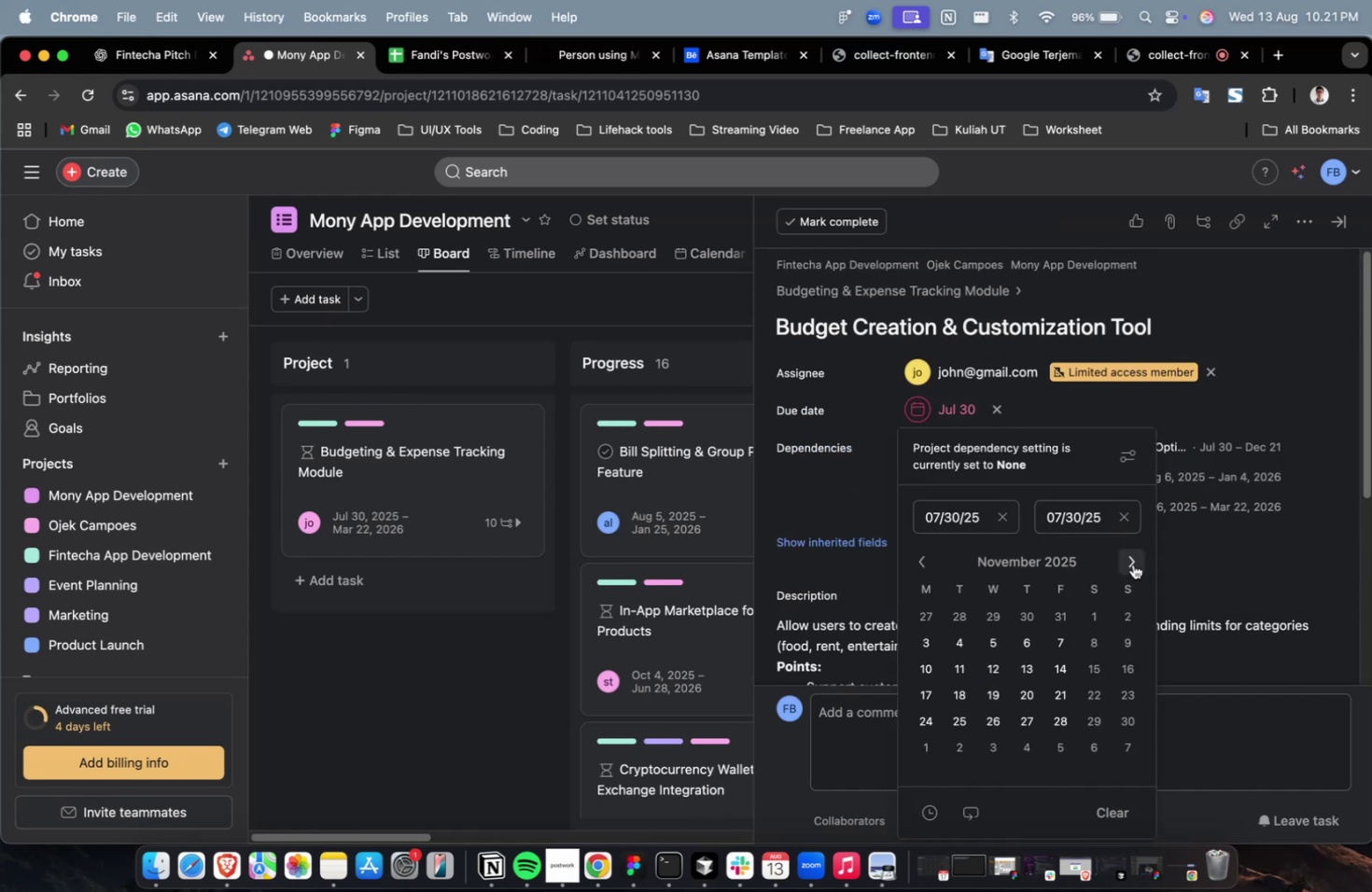 
triple_click([1132, 564])
 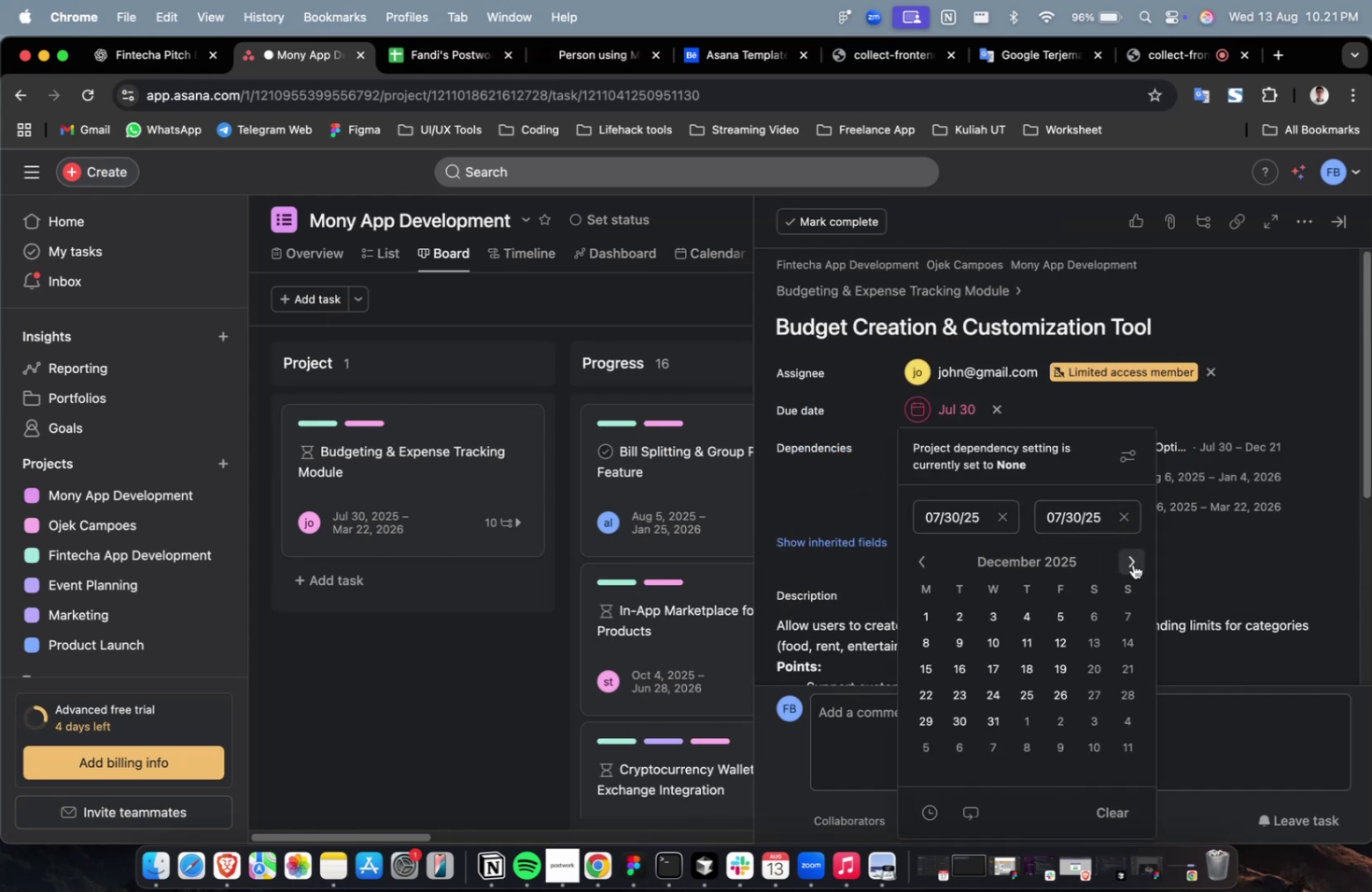 
triple_click([1132, 564])
 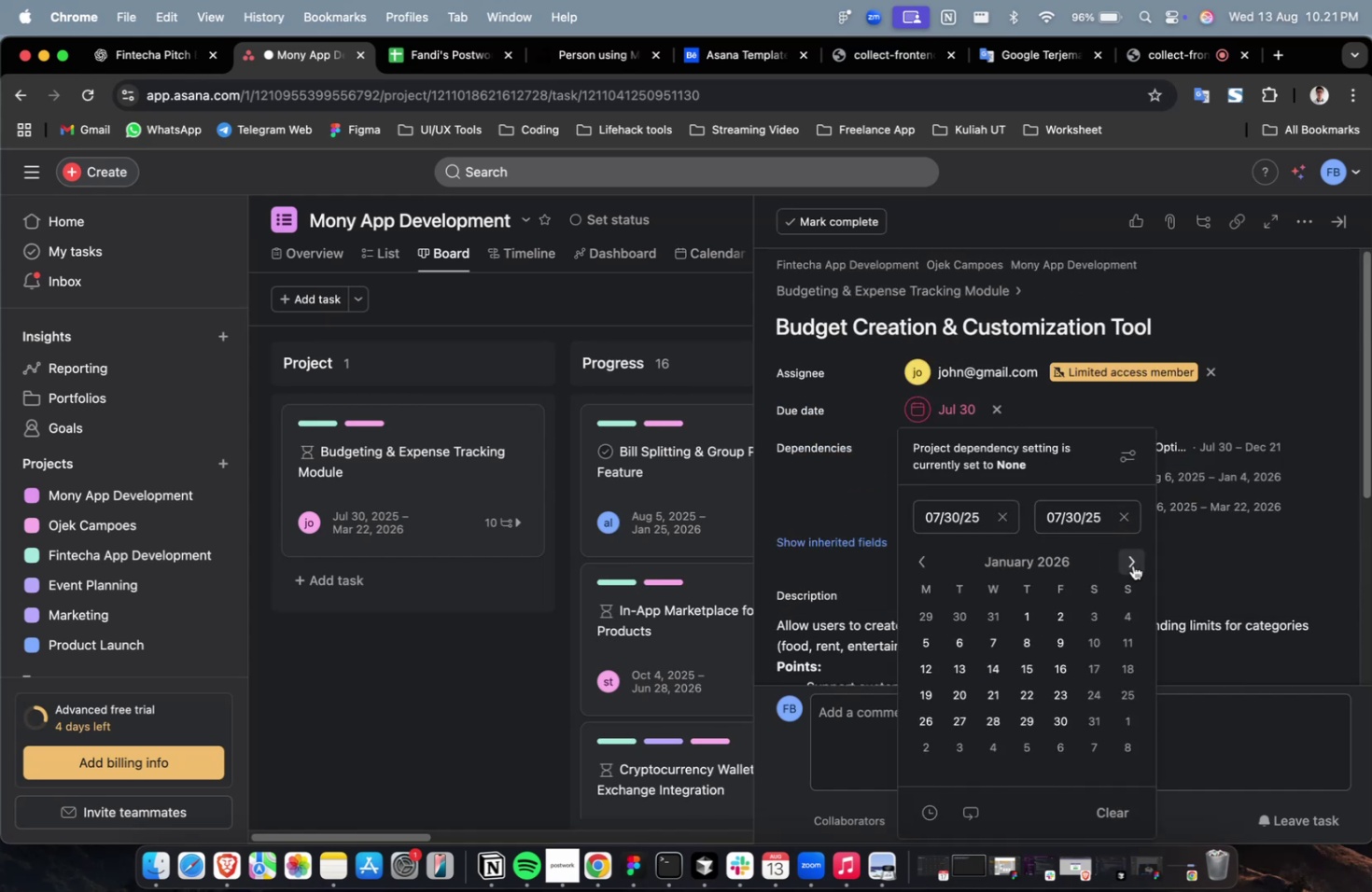 
triple_click([1132, 564])
 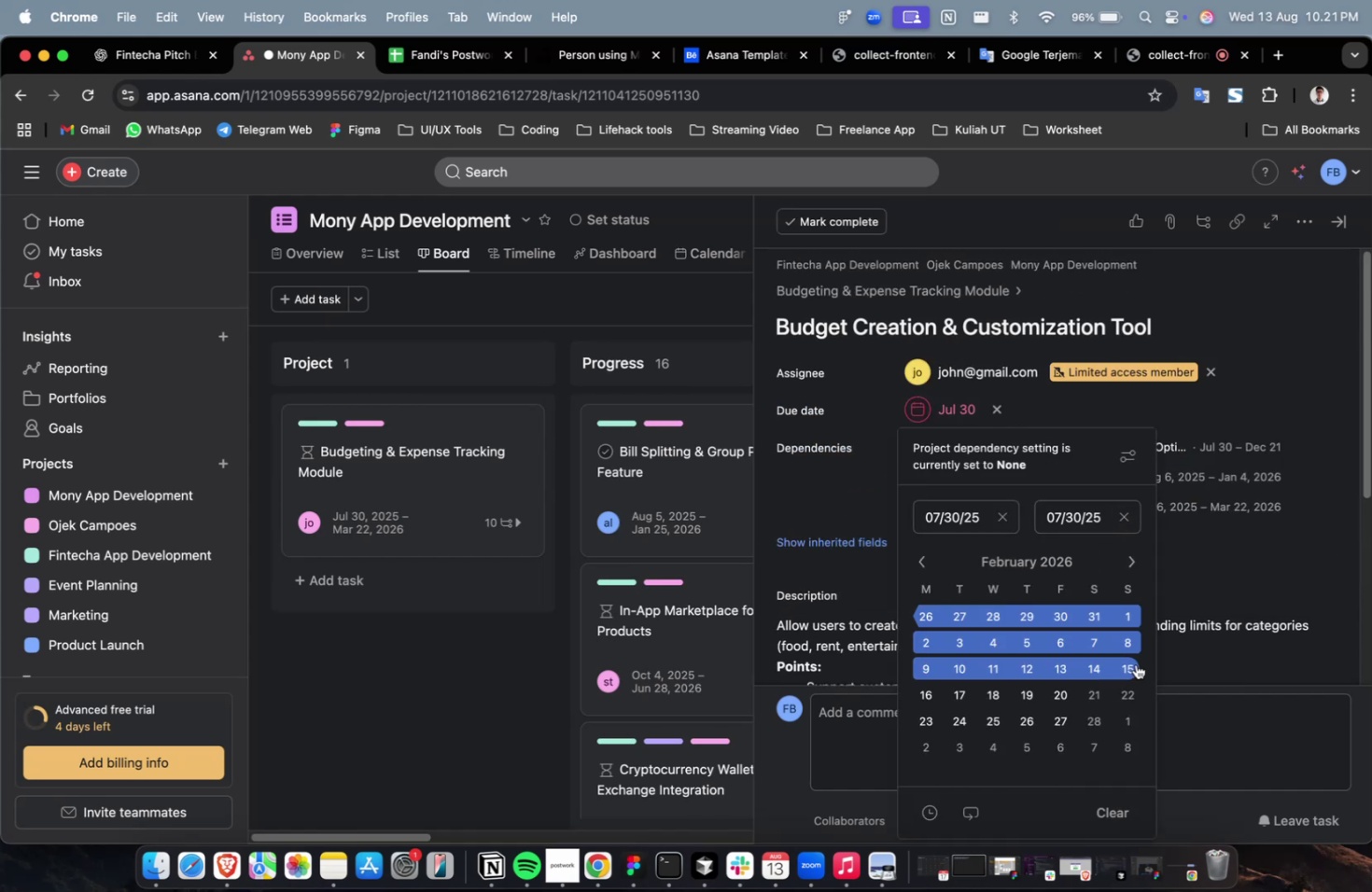 
triple_click([1135, 663])
 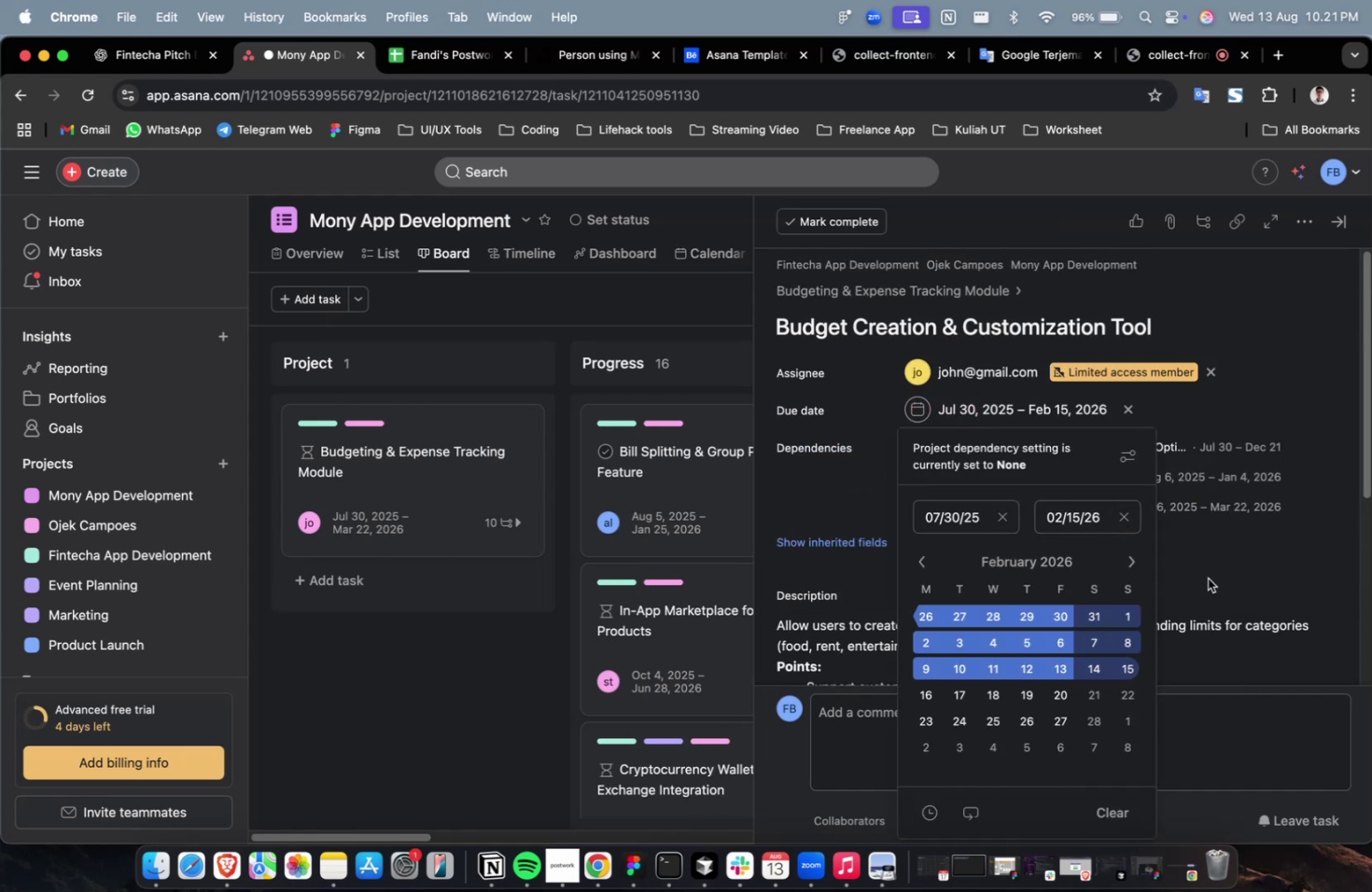 
triple_click([1208, 577])
 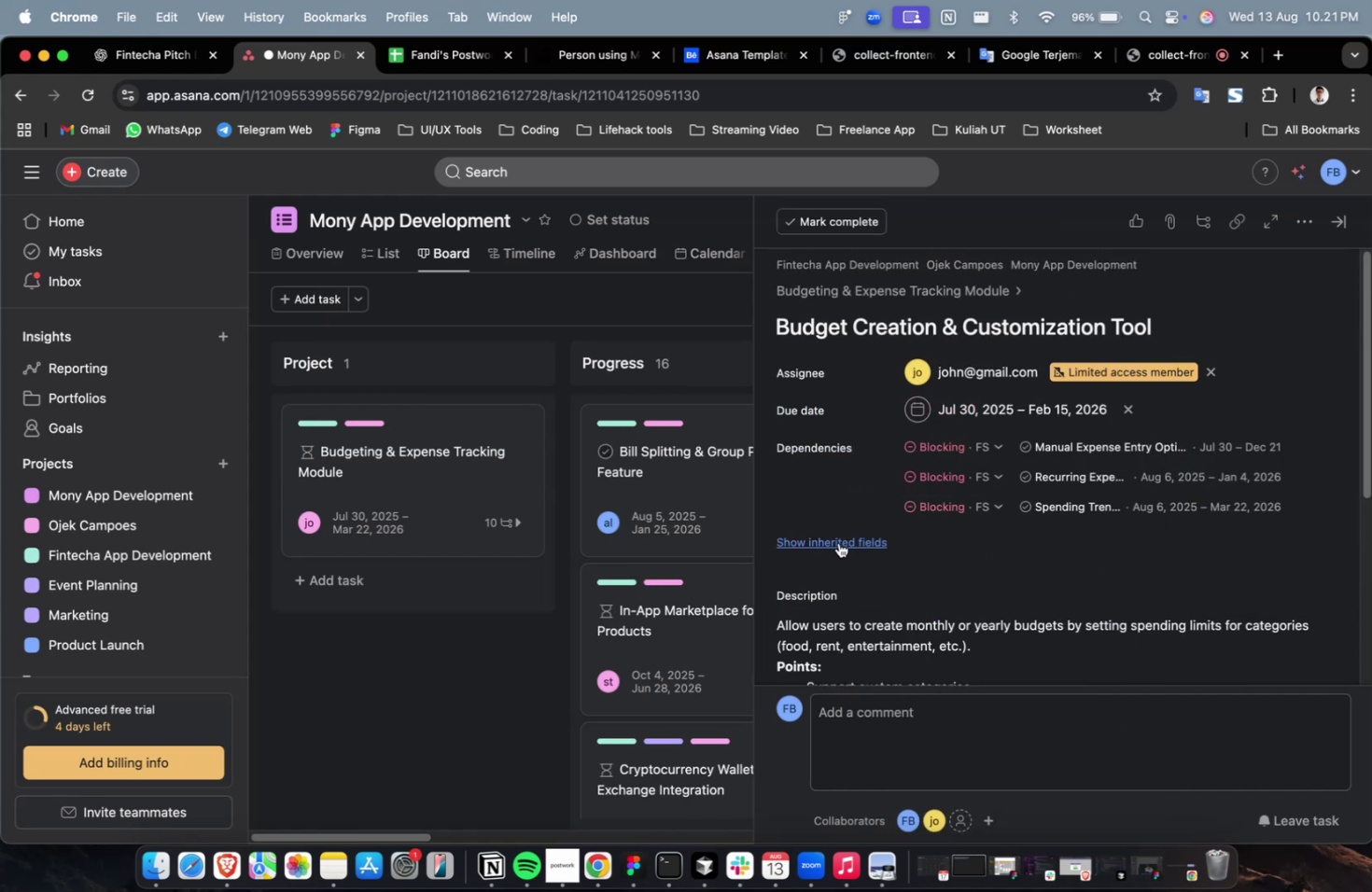 
left_click([832, 546])
 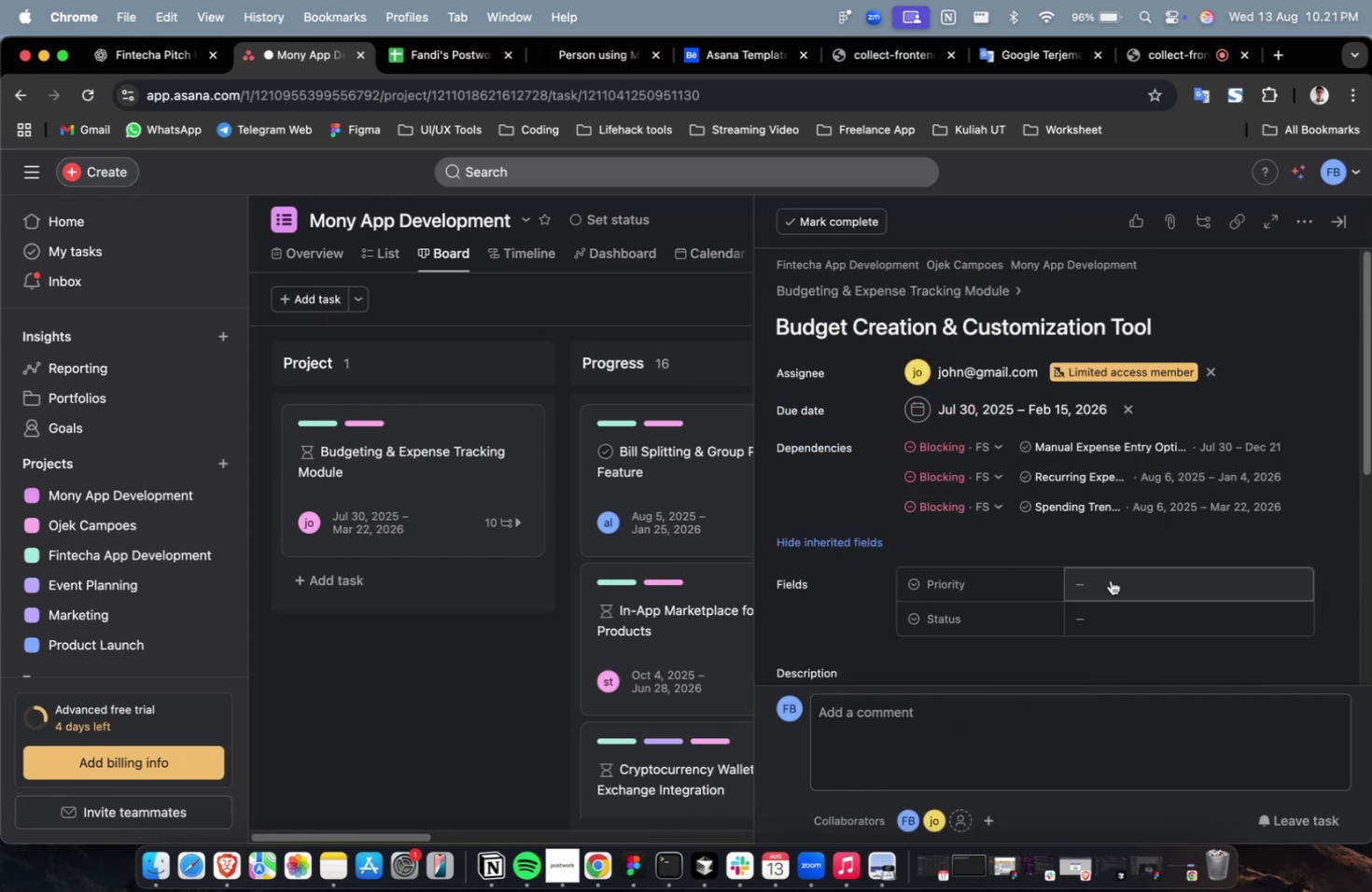 
left_click([1134, 584])
 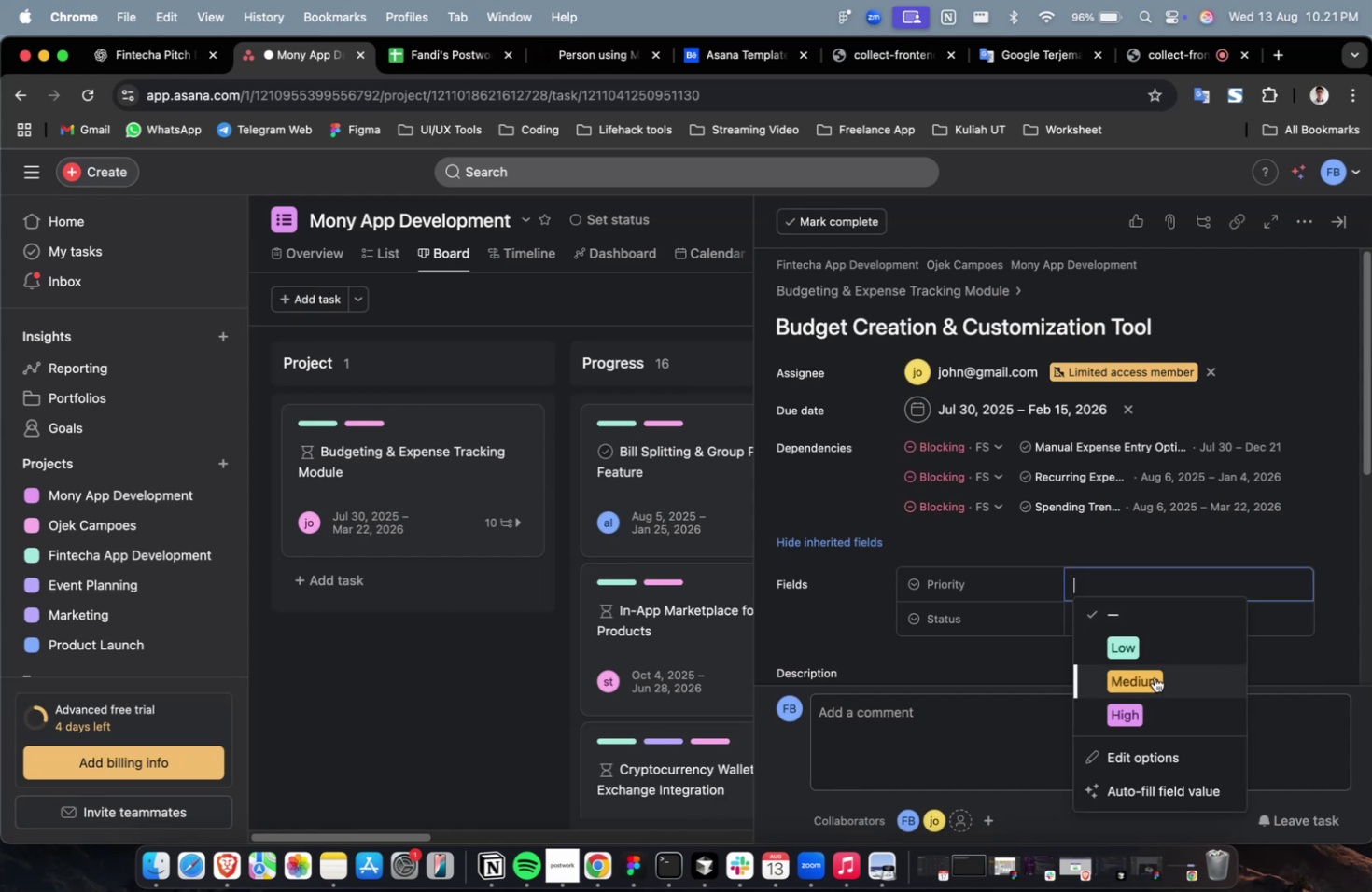 
double_click([1154, 677])
 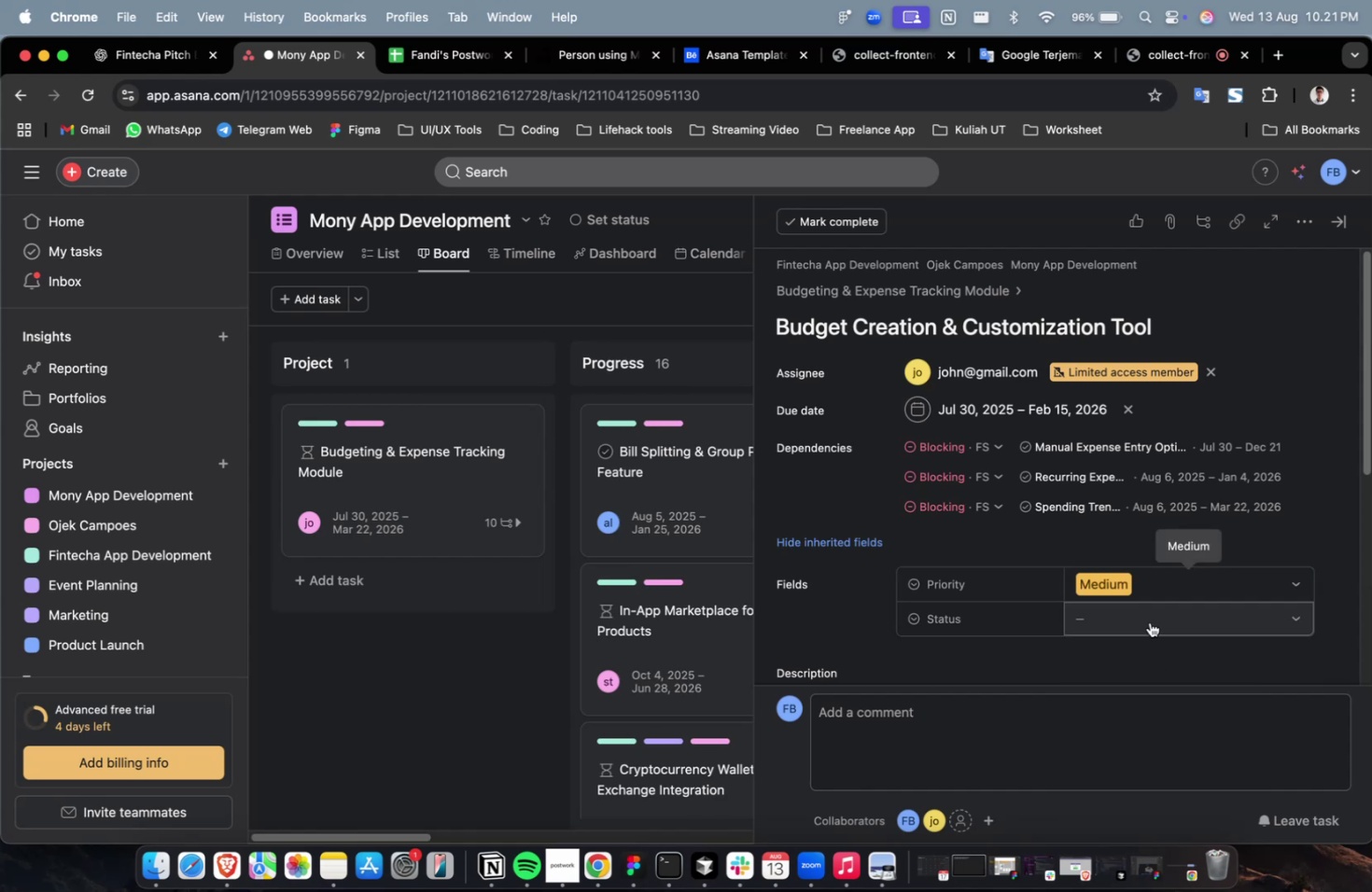 
triple_click([1149, 621])
 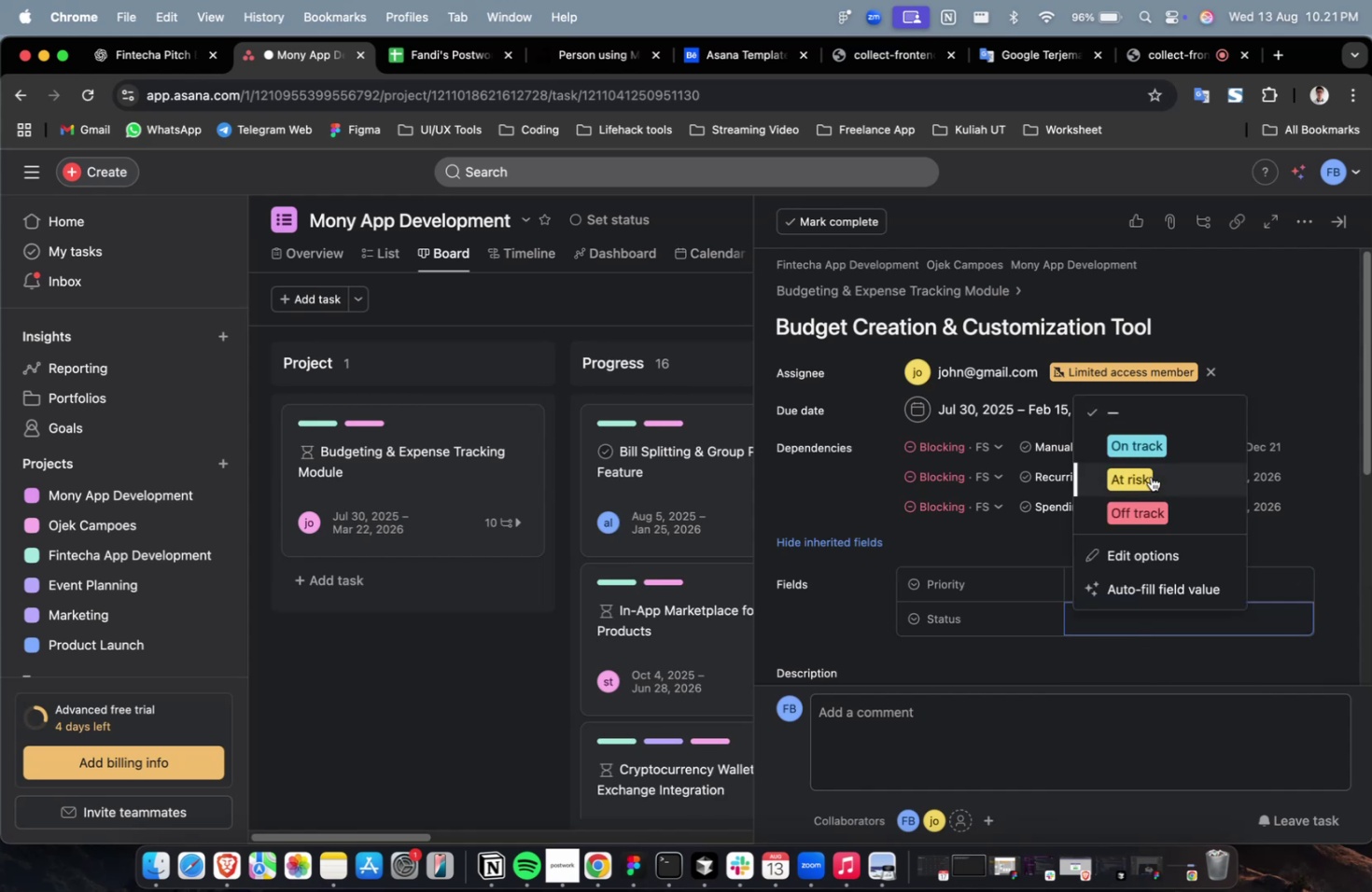 
left_click([1150, 474])
 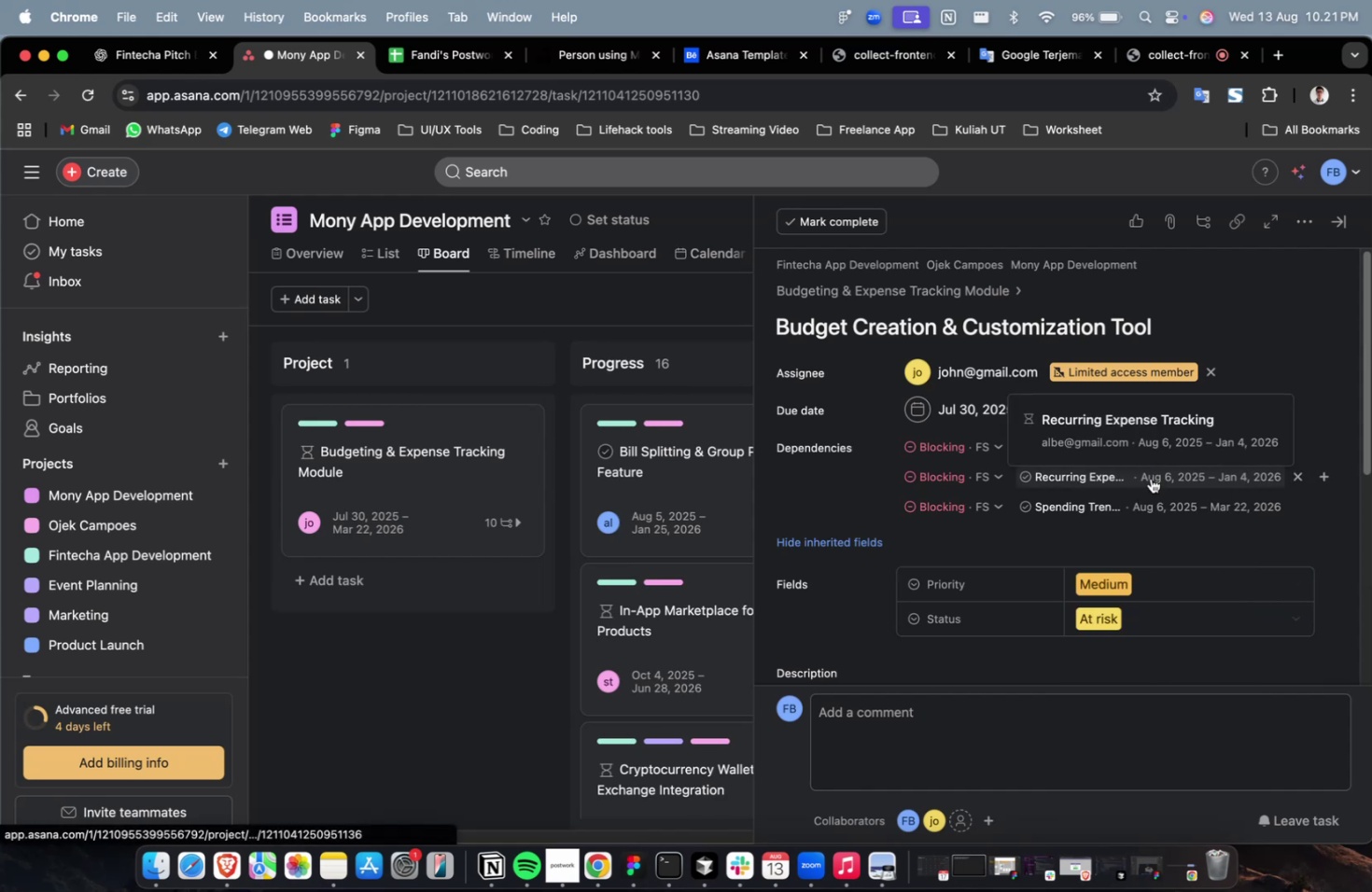 
scroll: coordinate [1150, 478], scroll_direction: down, amount: 42.0
 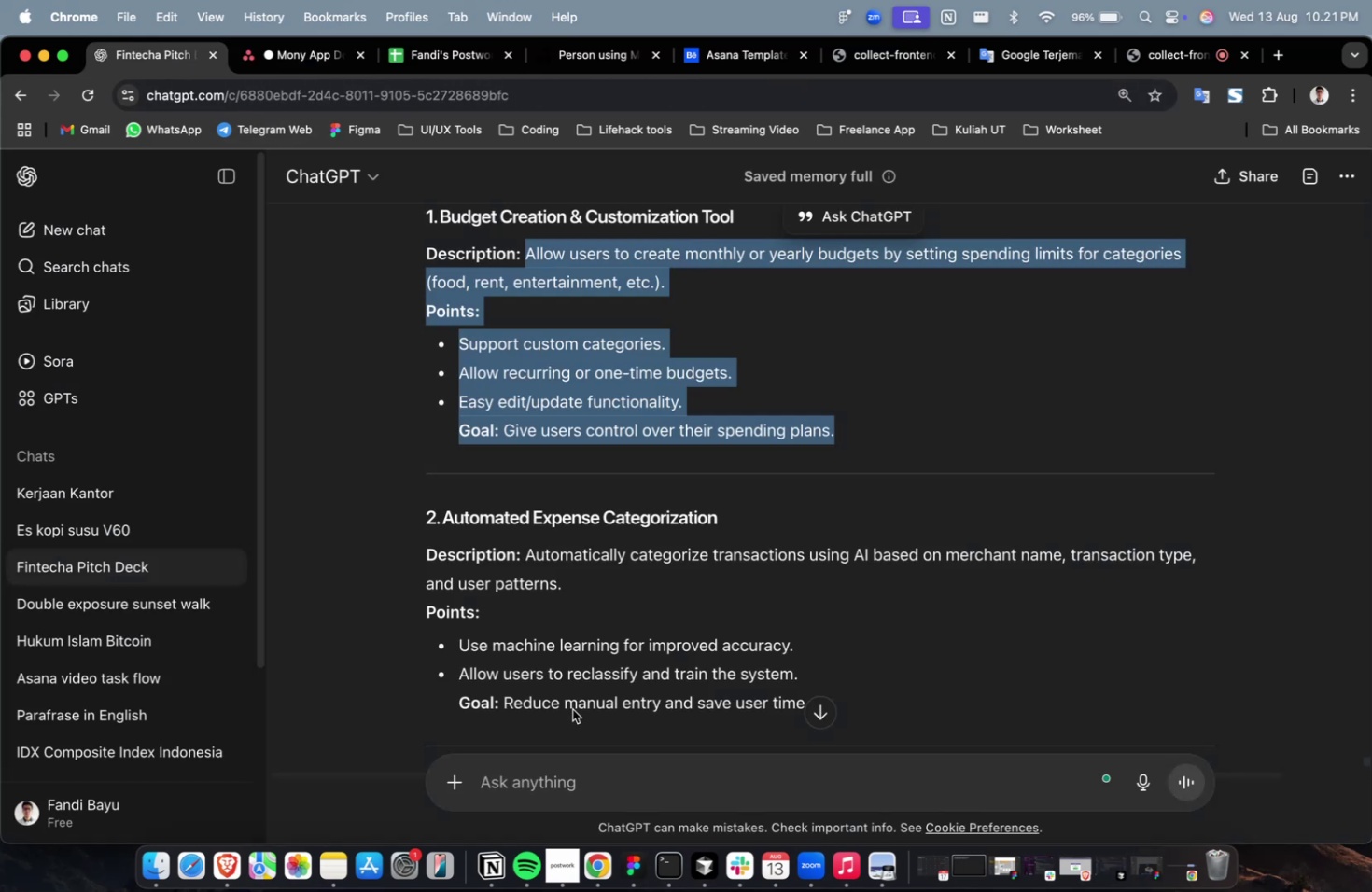 
left_click([563, 769])
 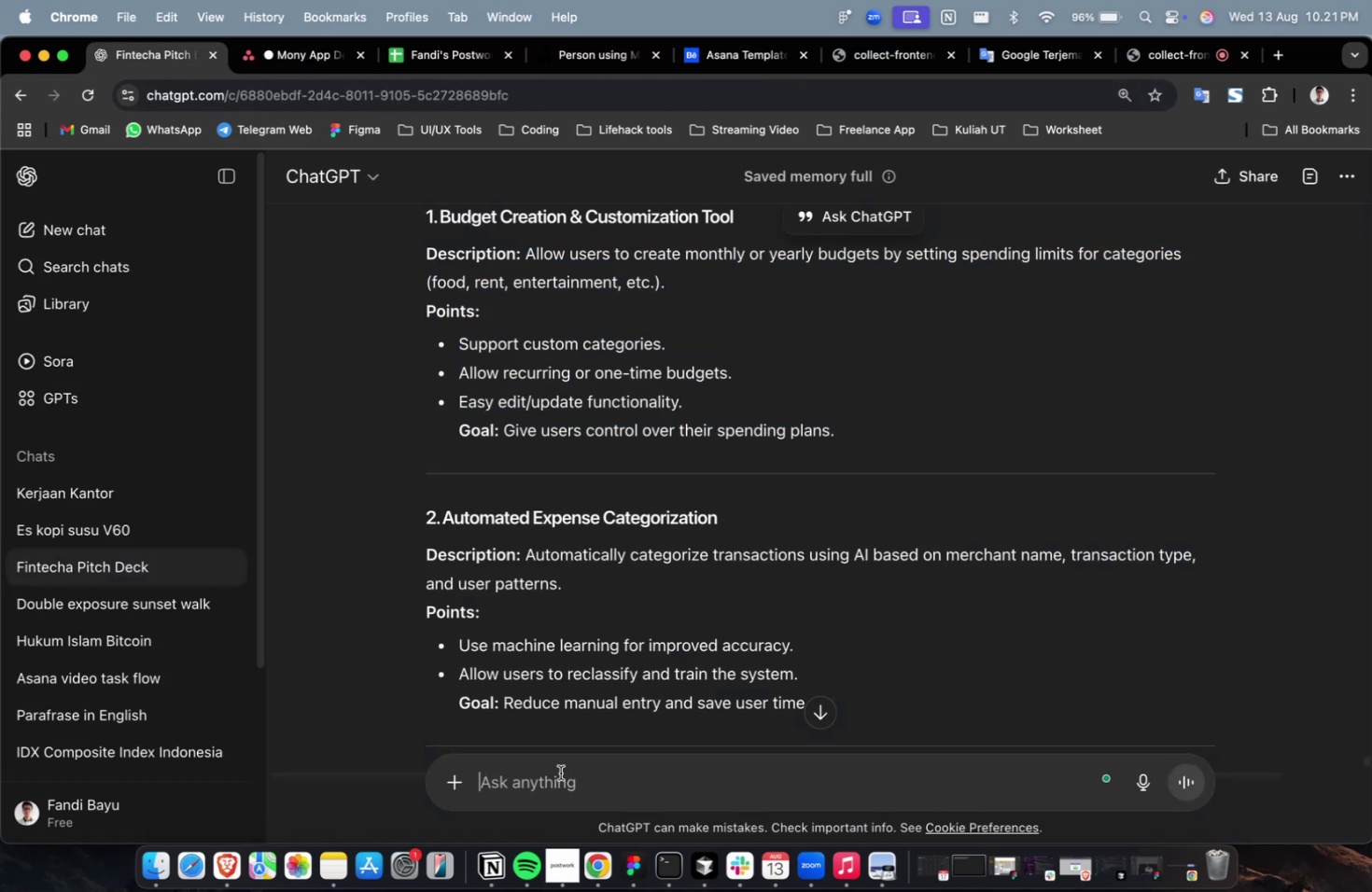 
double_click([560, 772])
 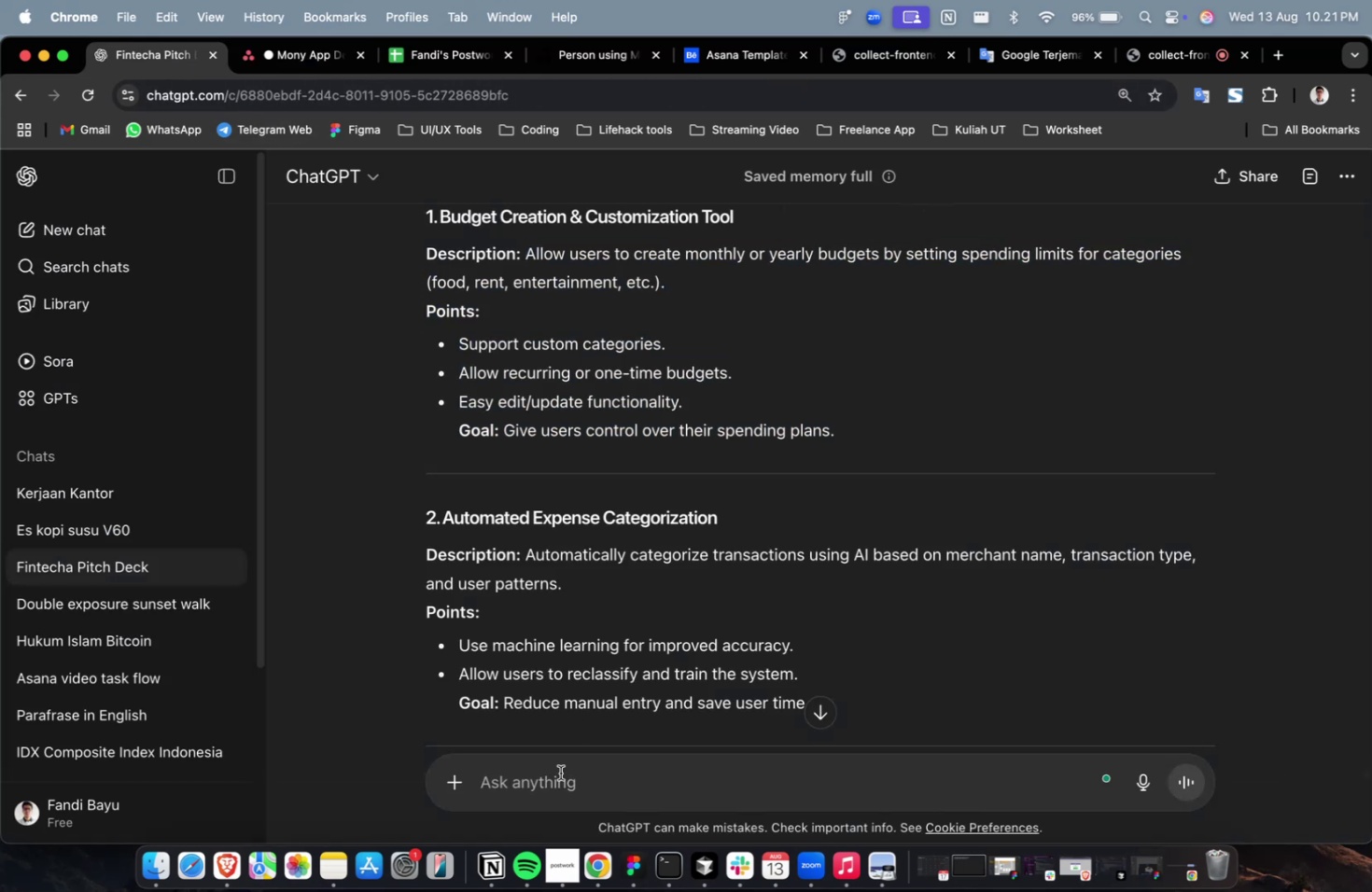 
type(please create 3 more subtask)
 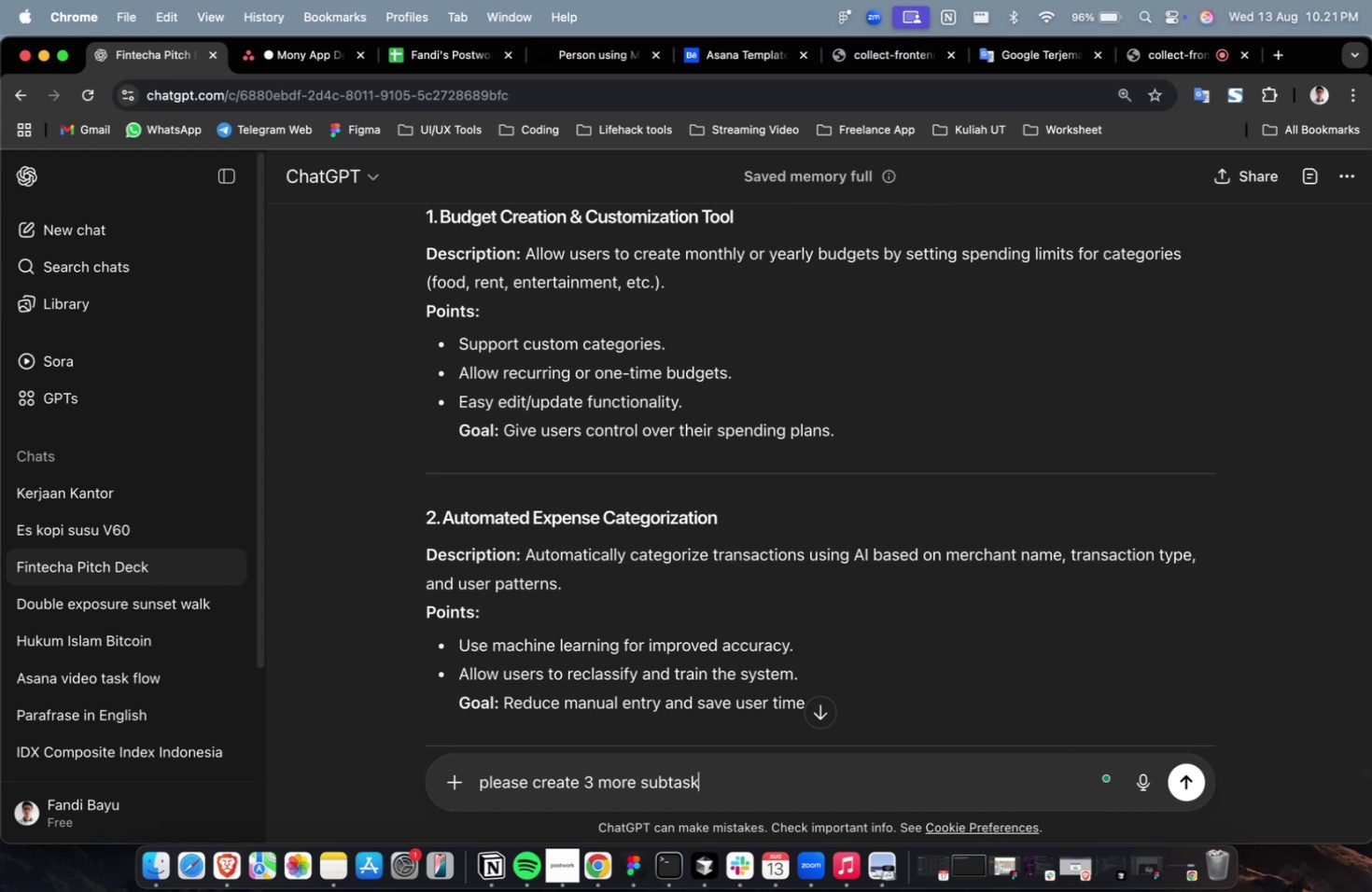 
key(Enter)
 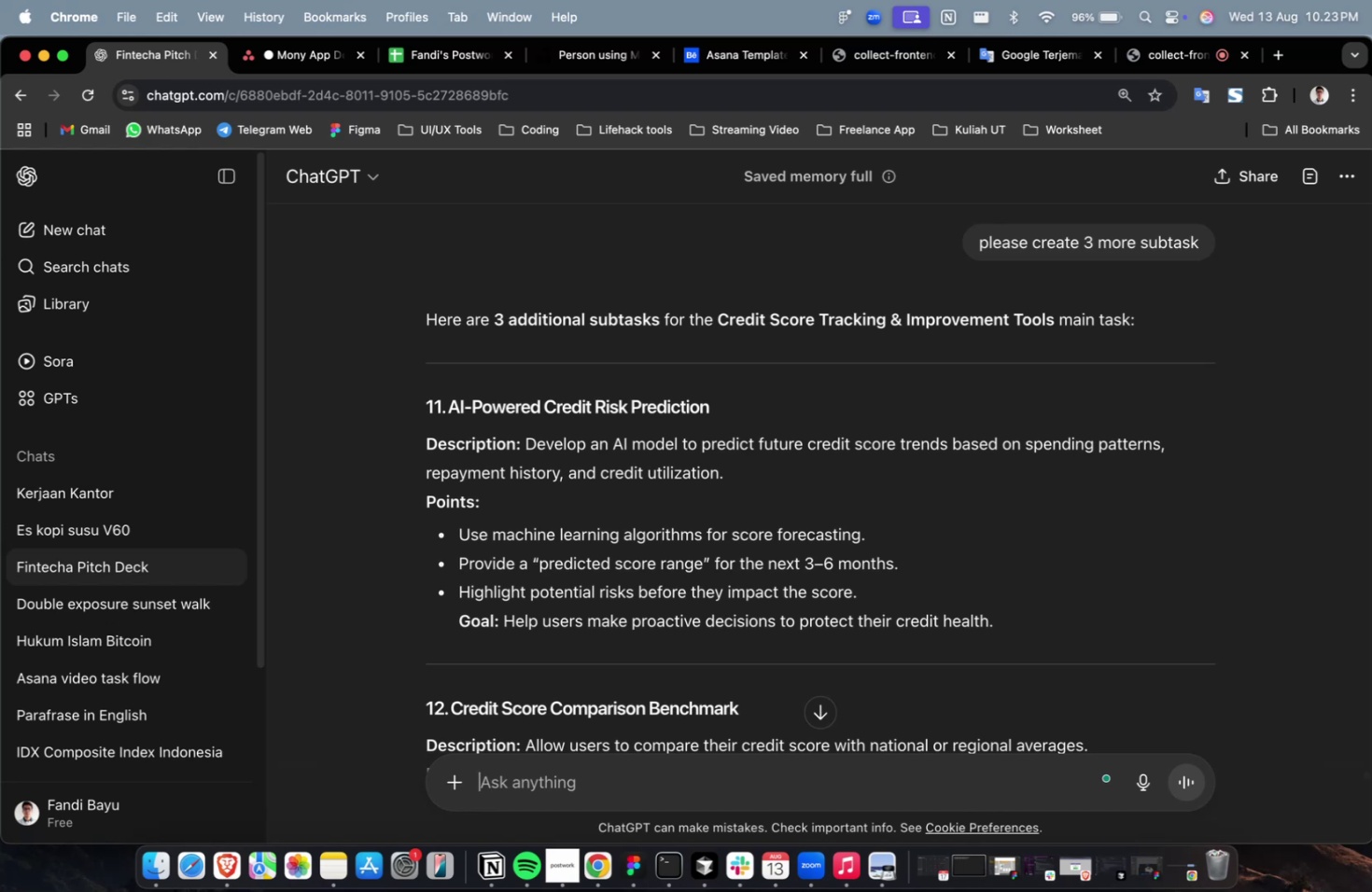 
wait(110.44)
 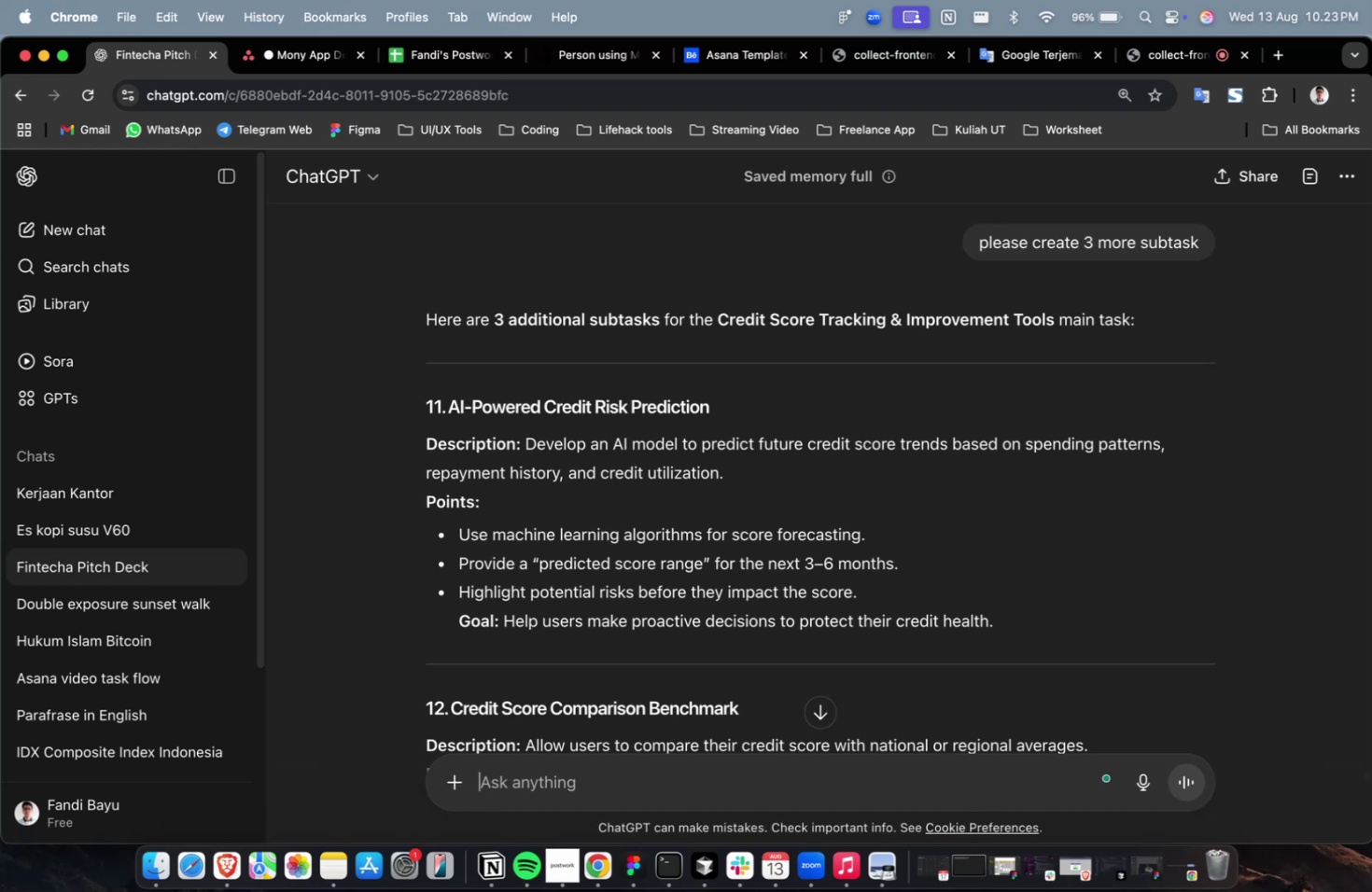 
left_click_drag(start_coordinate=[732, 414], to_coordinate=[447, 409])
 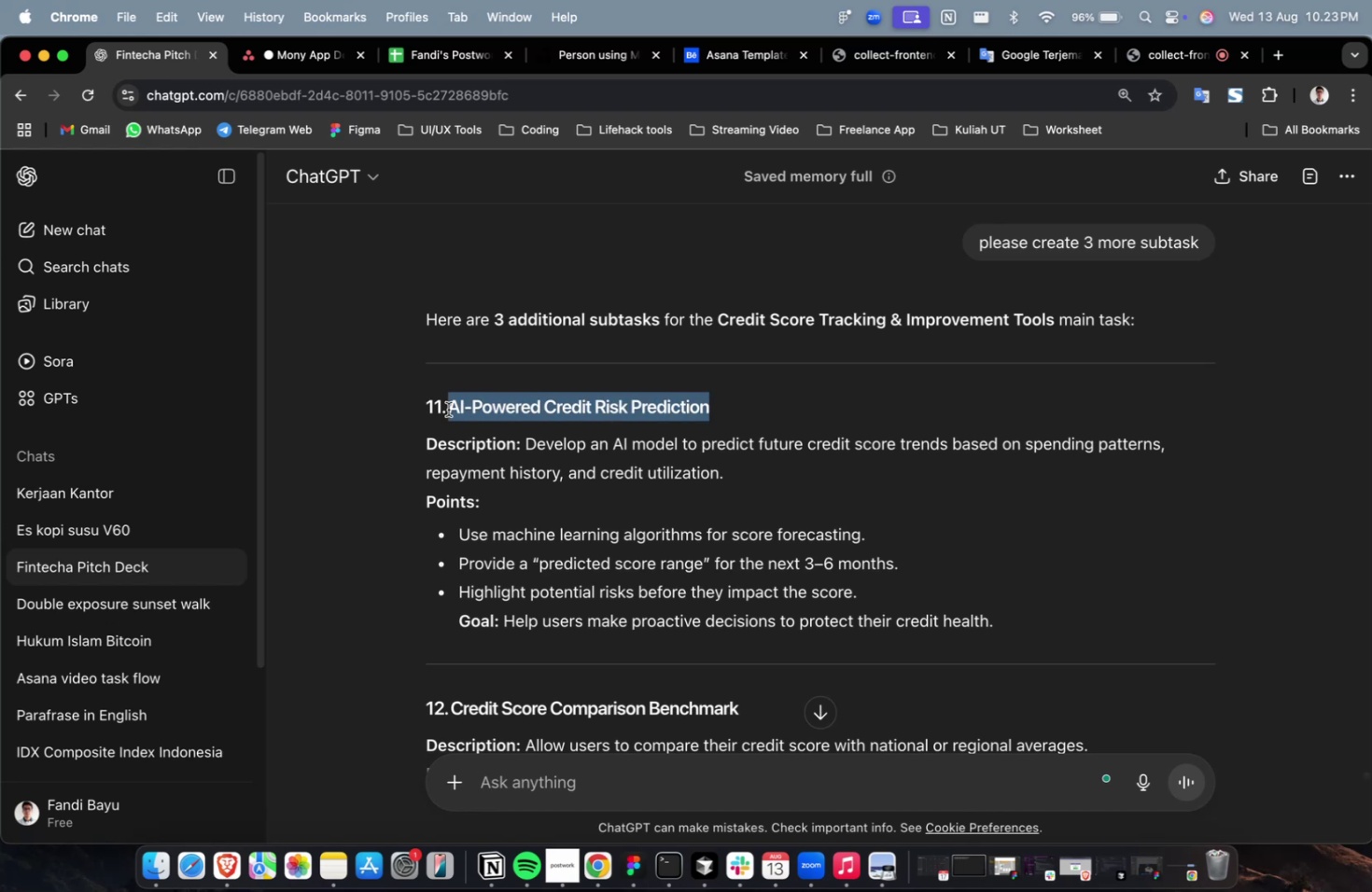 
key(Meta+C)
 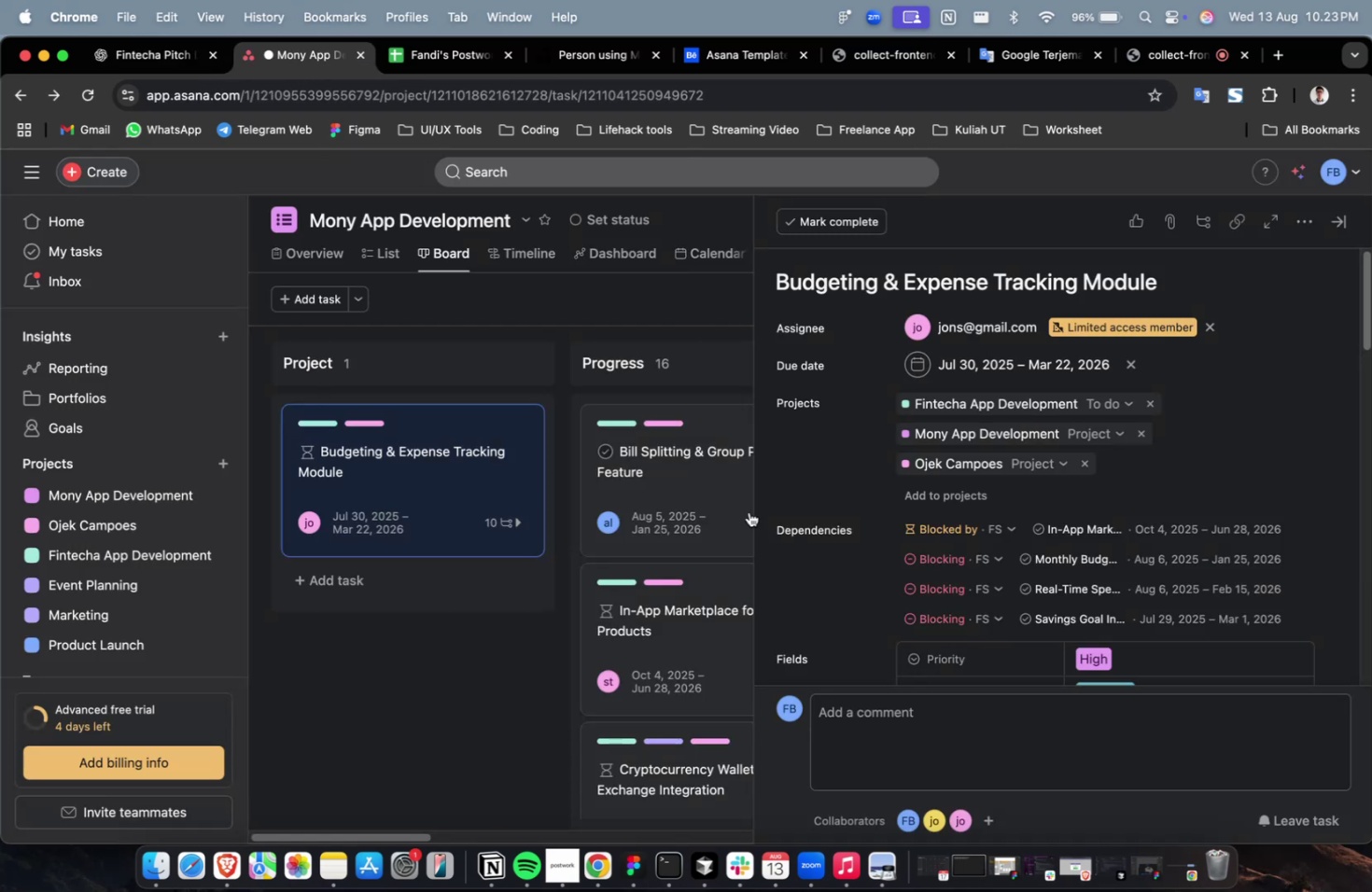 
scroll: coordinate [879, 570], scroll_direction: down, amount: 57.0
 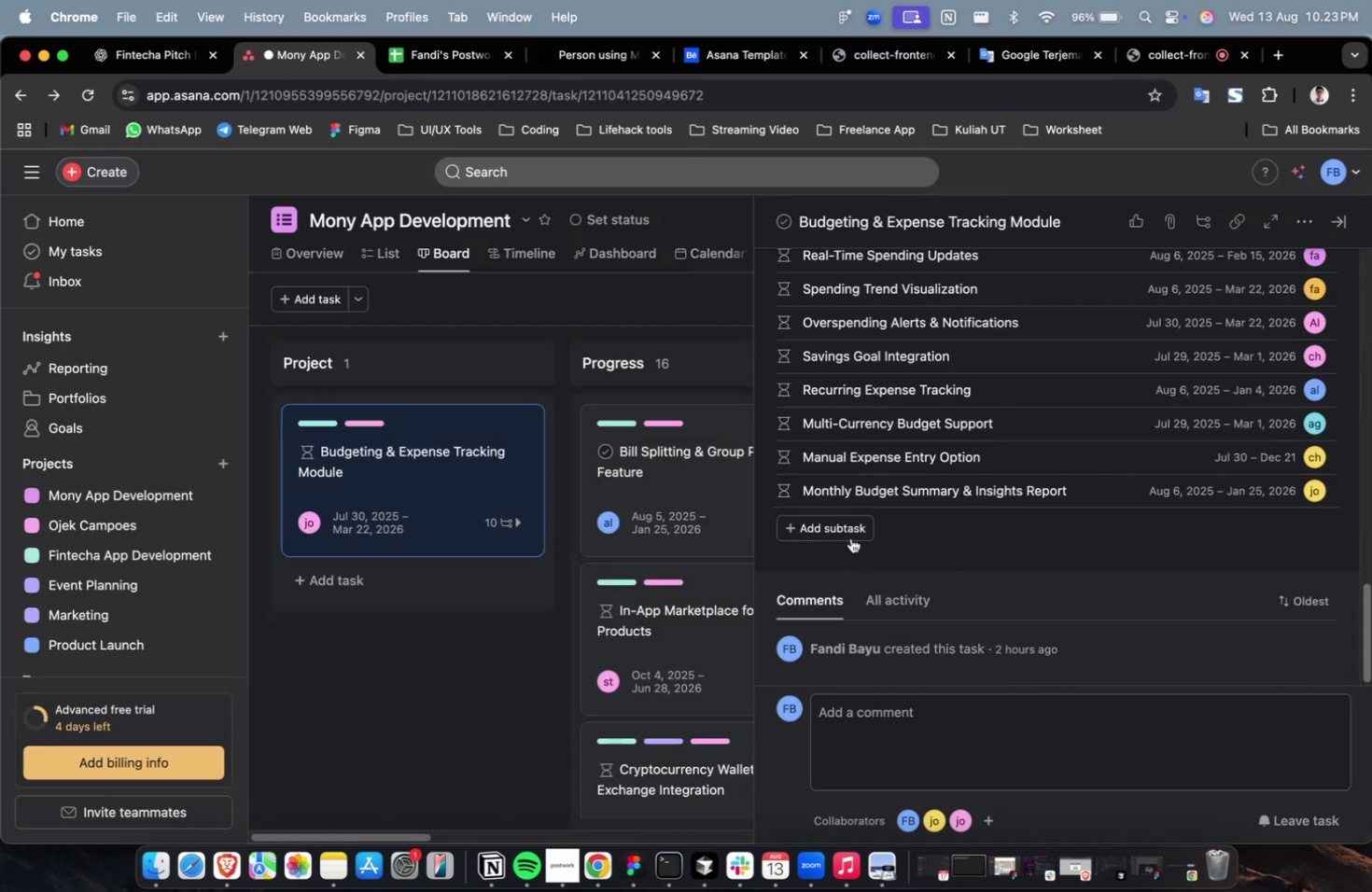 
left_click([849, 537])
 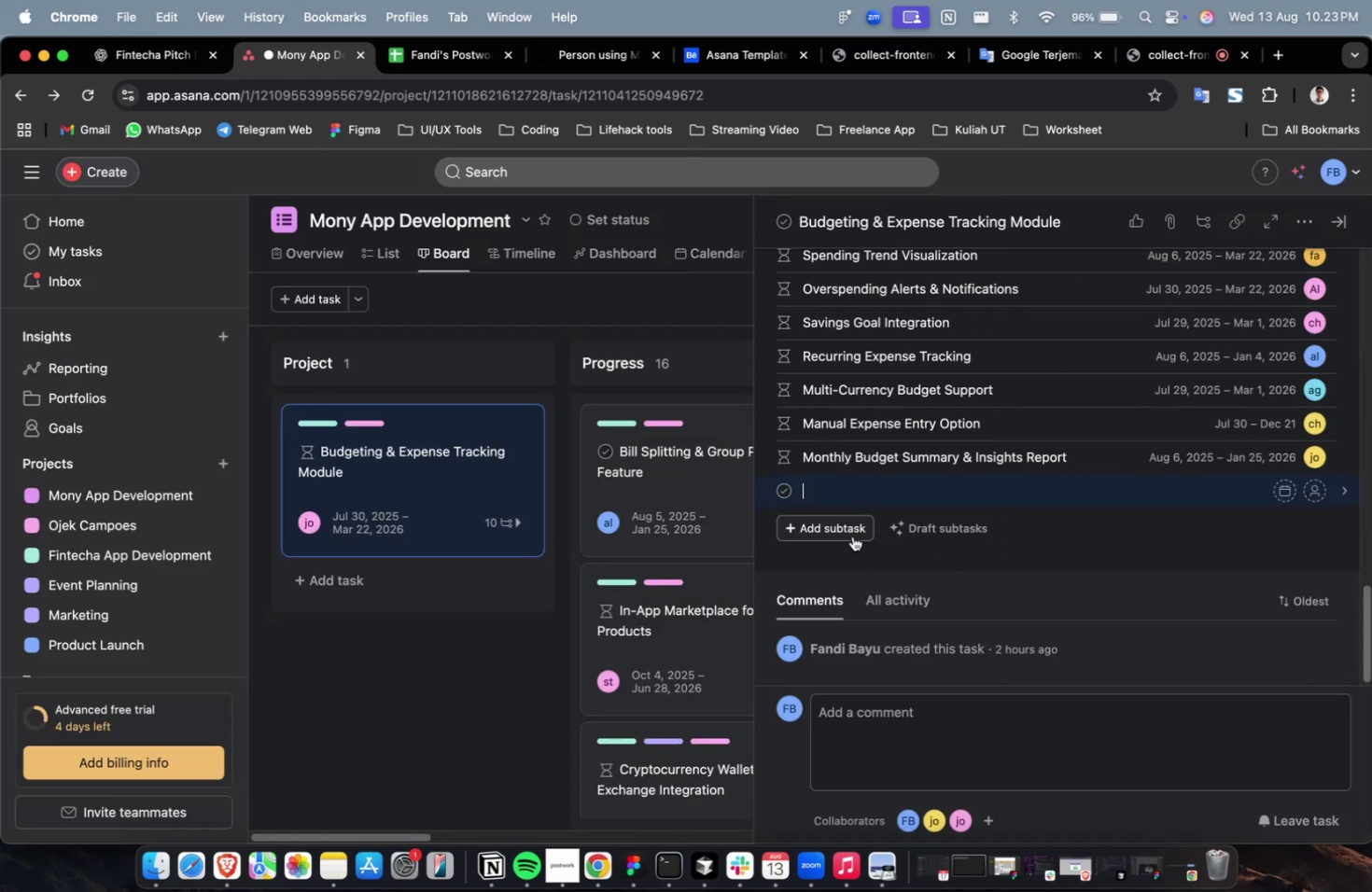 
key(Meta+CommandLeft)
 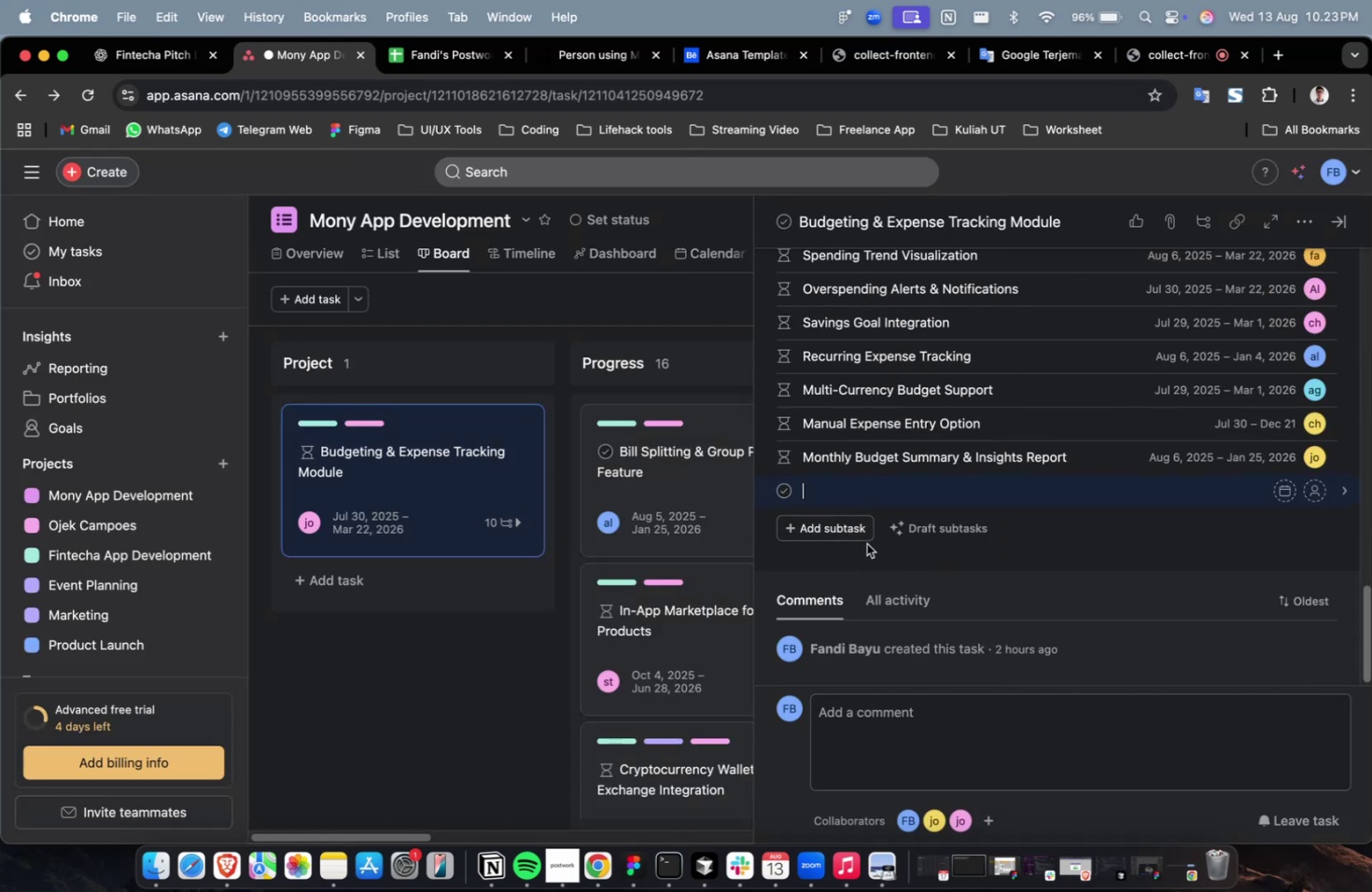 
key(Meta+V)
 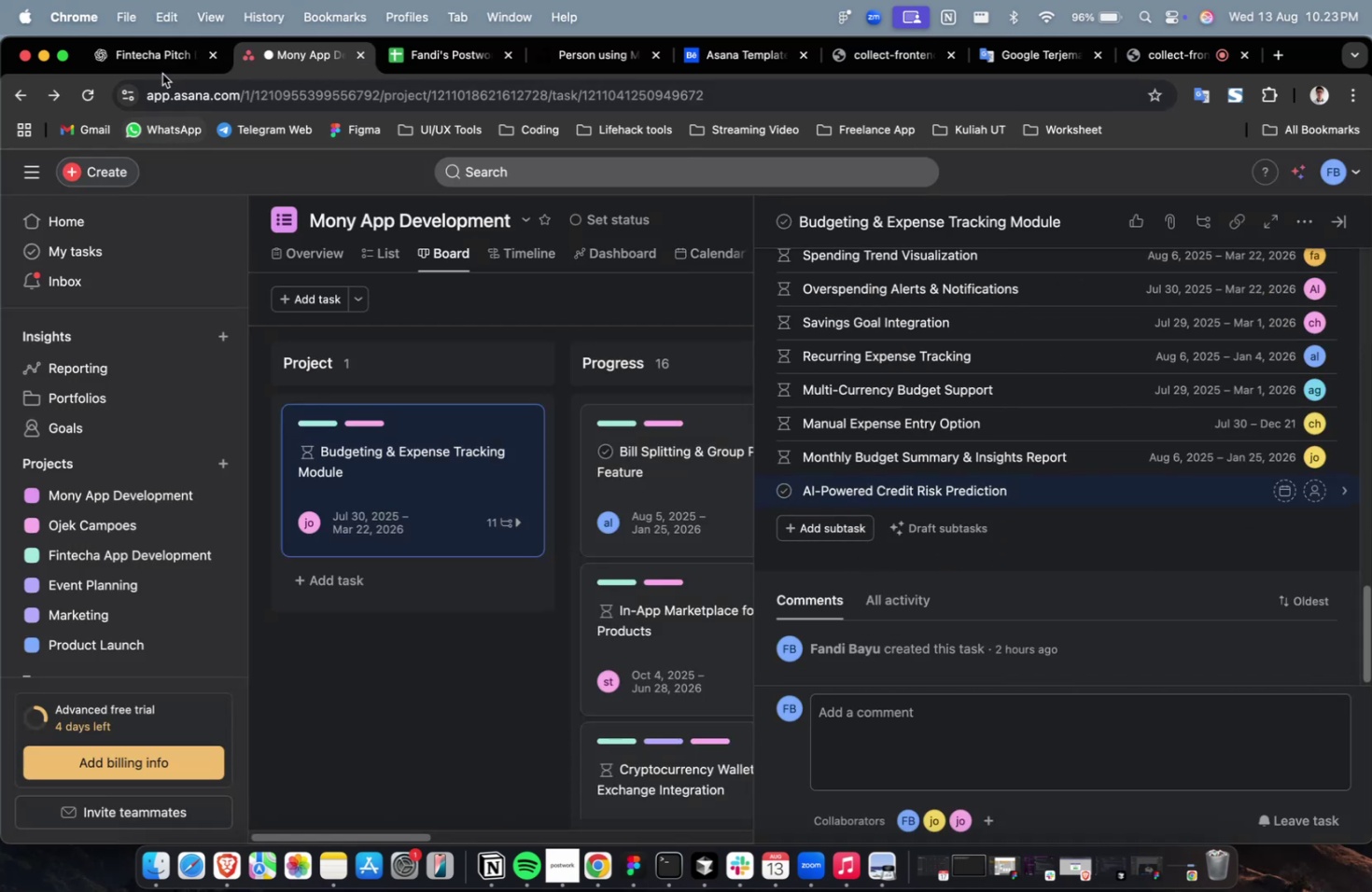 
left_click([161, 68])
 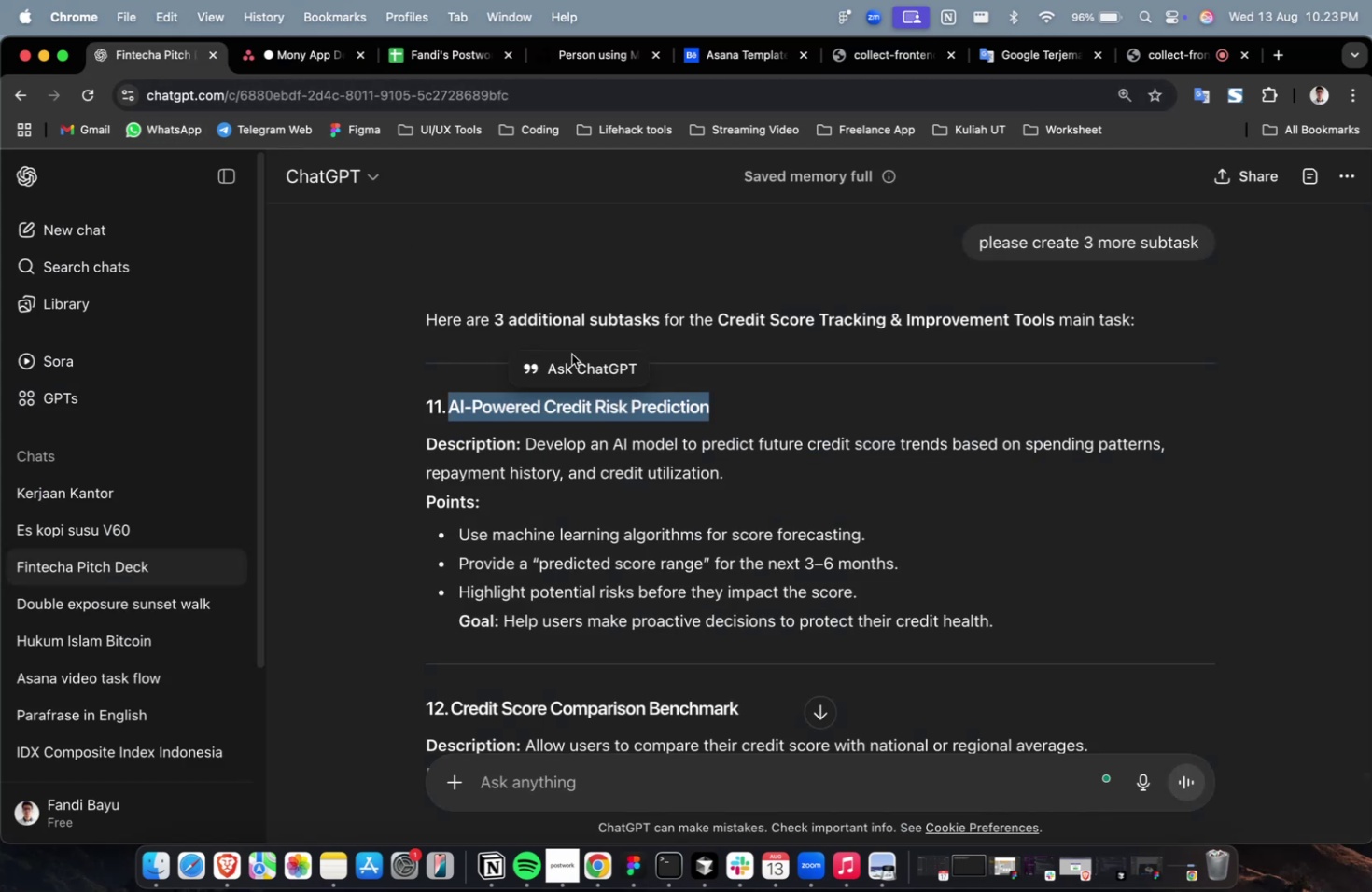 
scroll: coordinate [595, 375], scroll_direction: down, amount: 13.0
 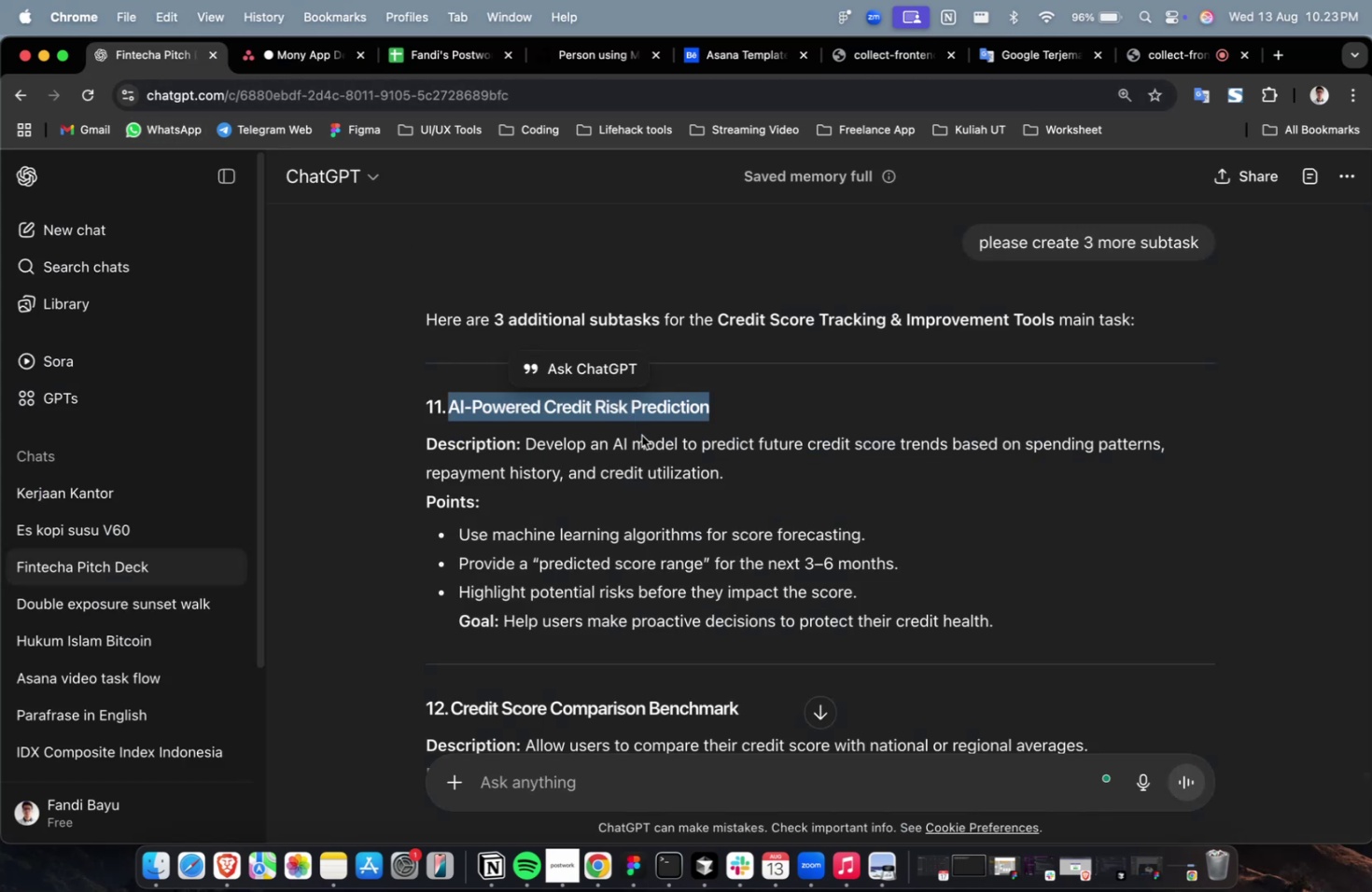 
left_click([641, 436])
 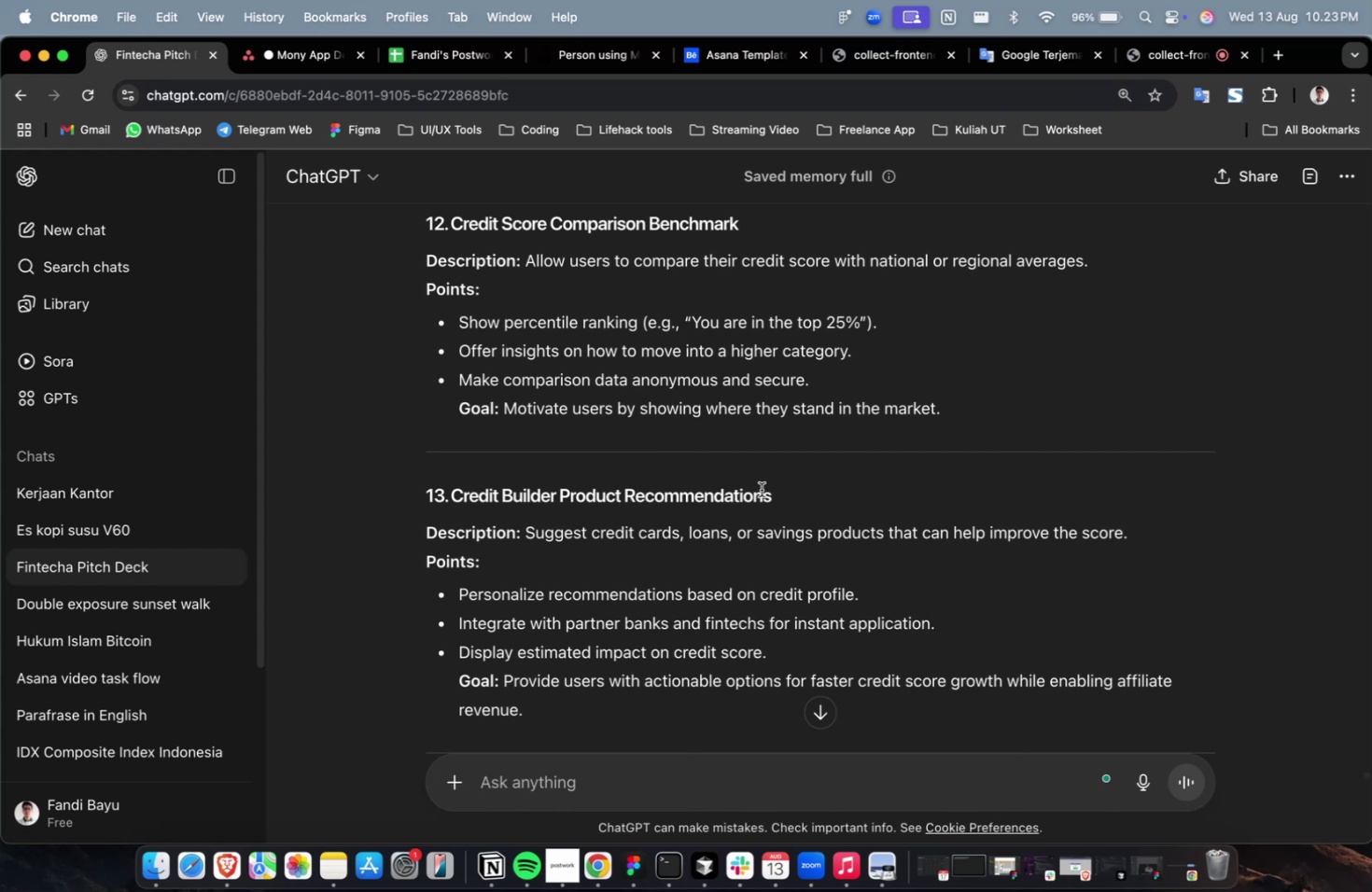 
left_click_drag(start_coordinate=[777, 495], to_coordinate=[453, 504])
 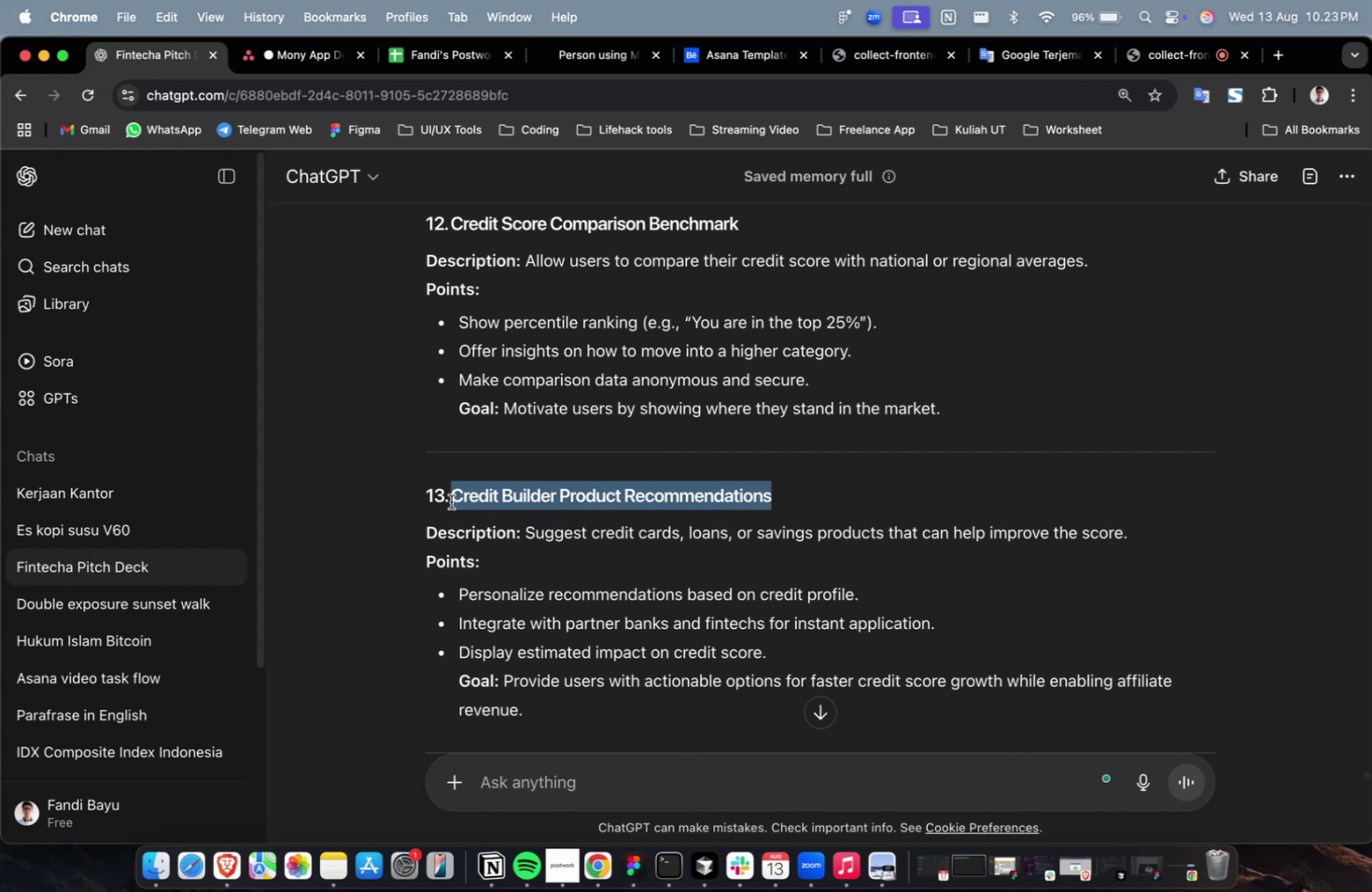 
key(Meta+C)
 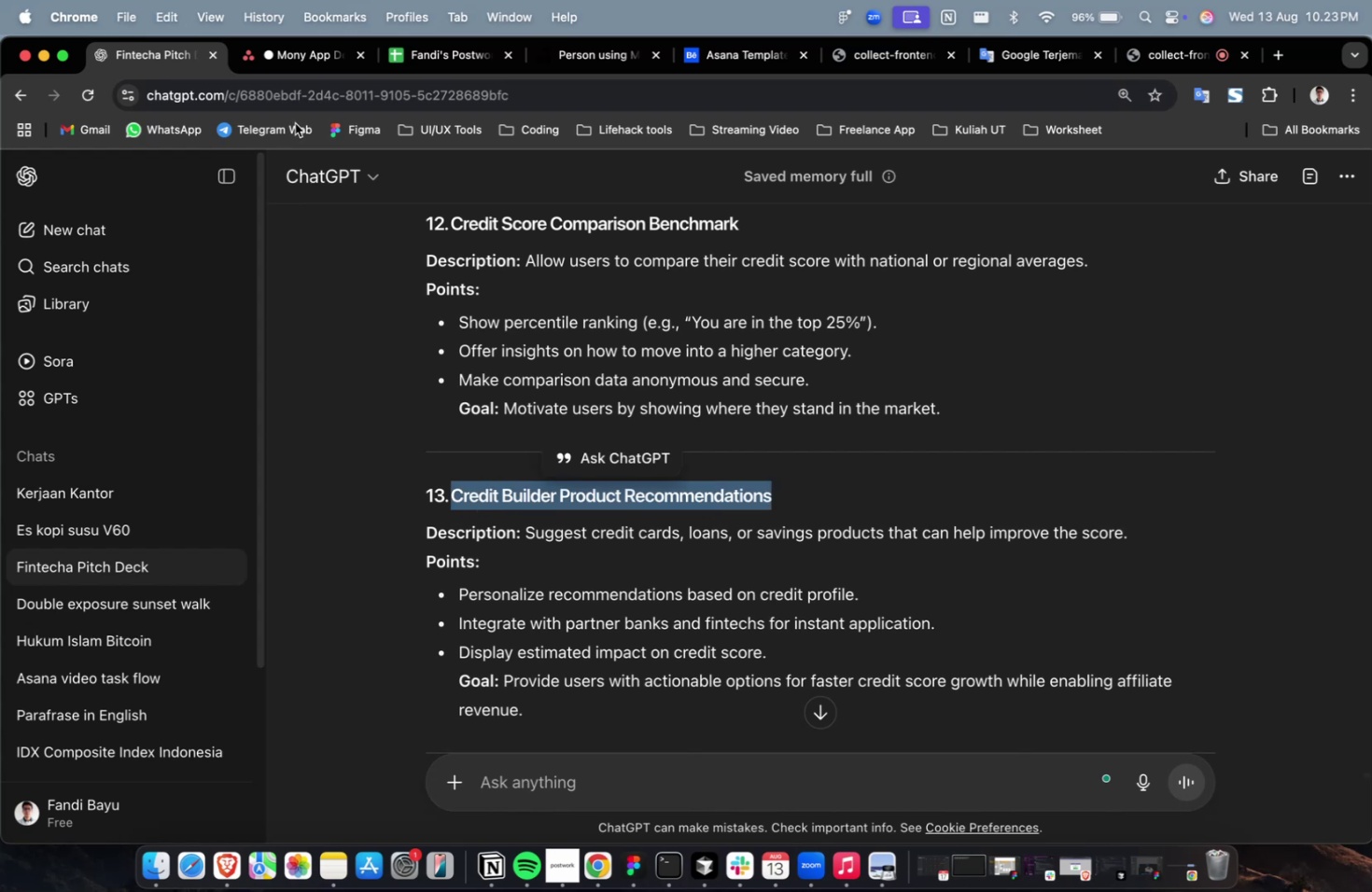 
key(Meta+C)
 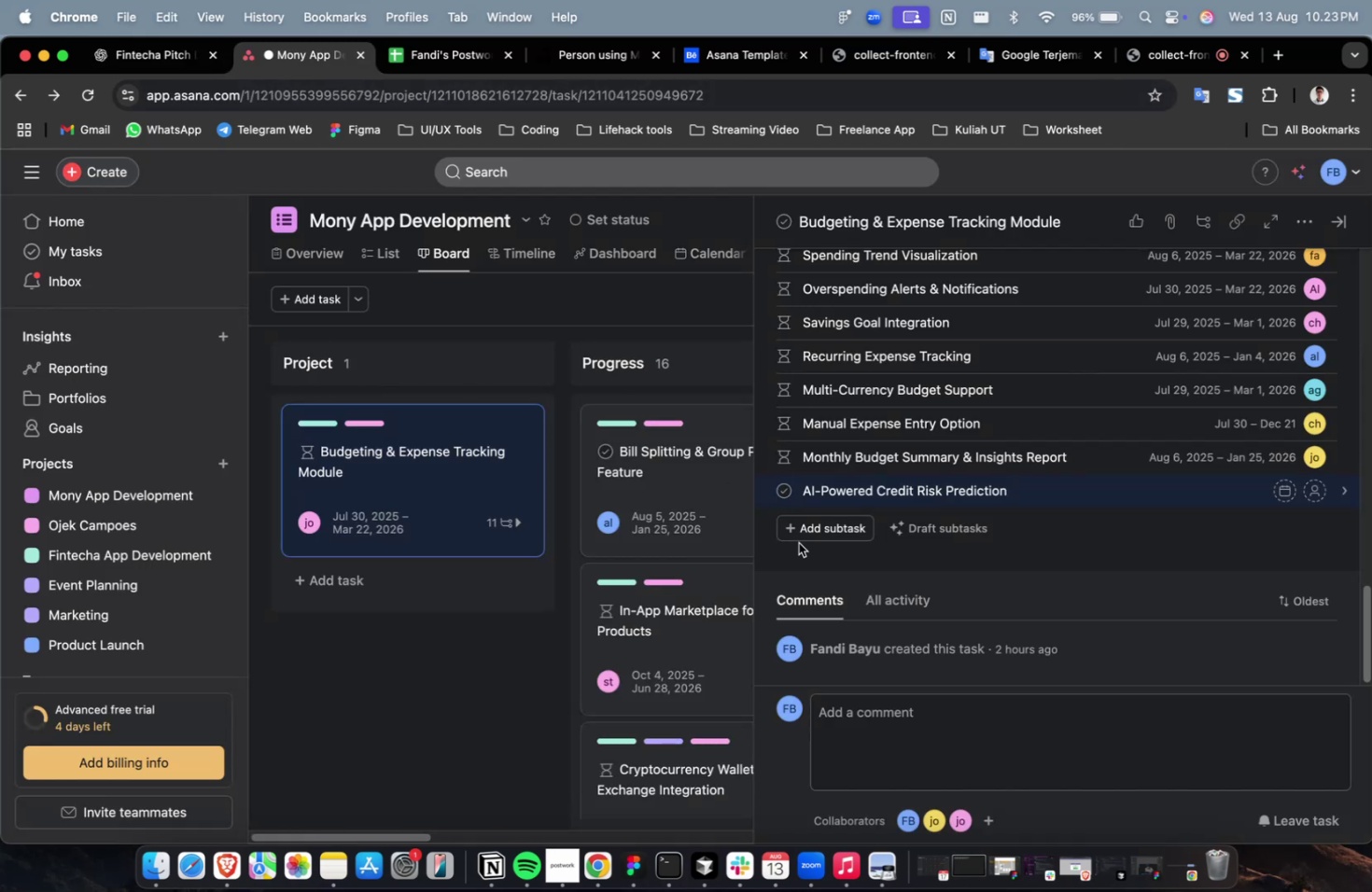 
double_click([812, 523])
 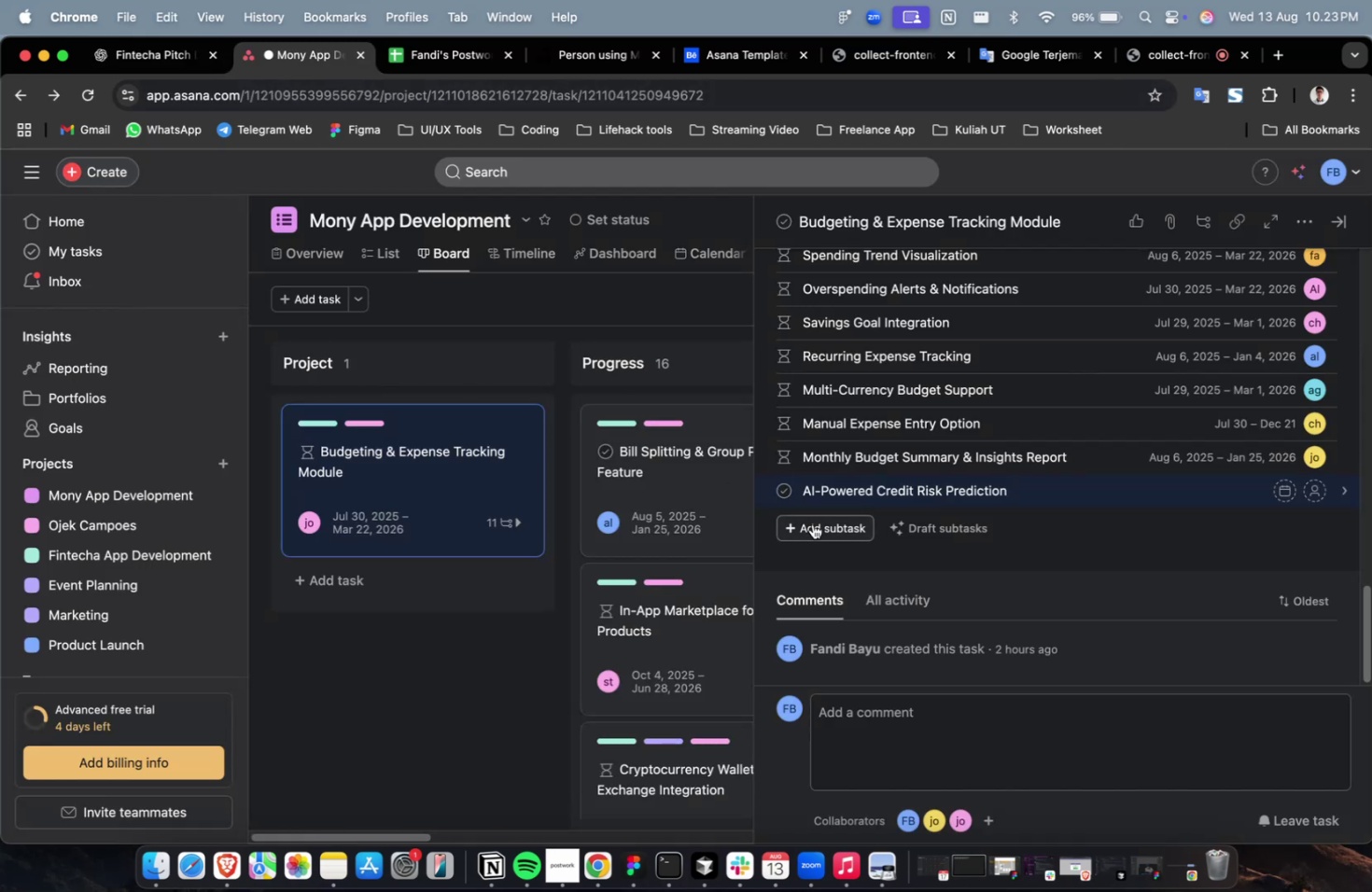 
key(Meta+V)
 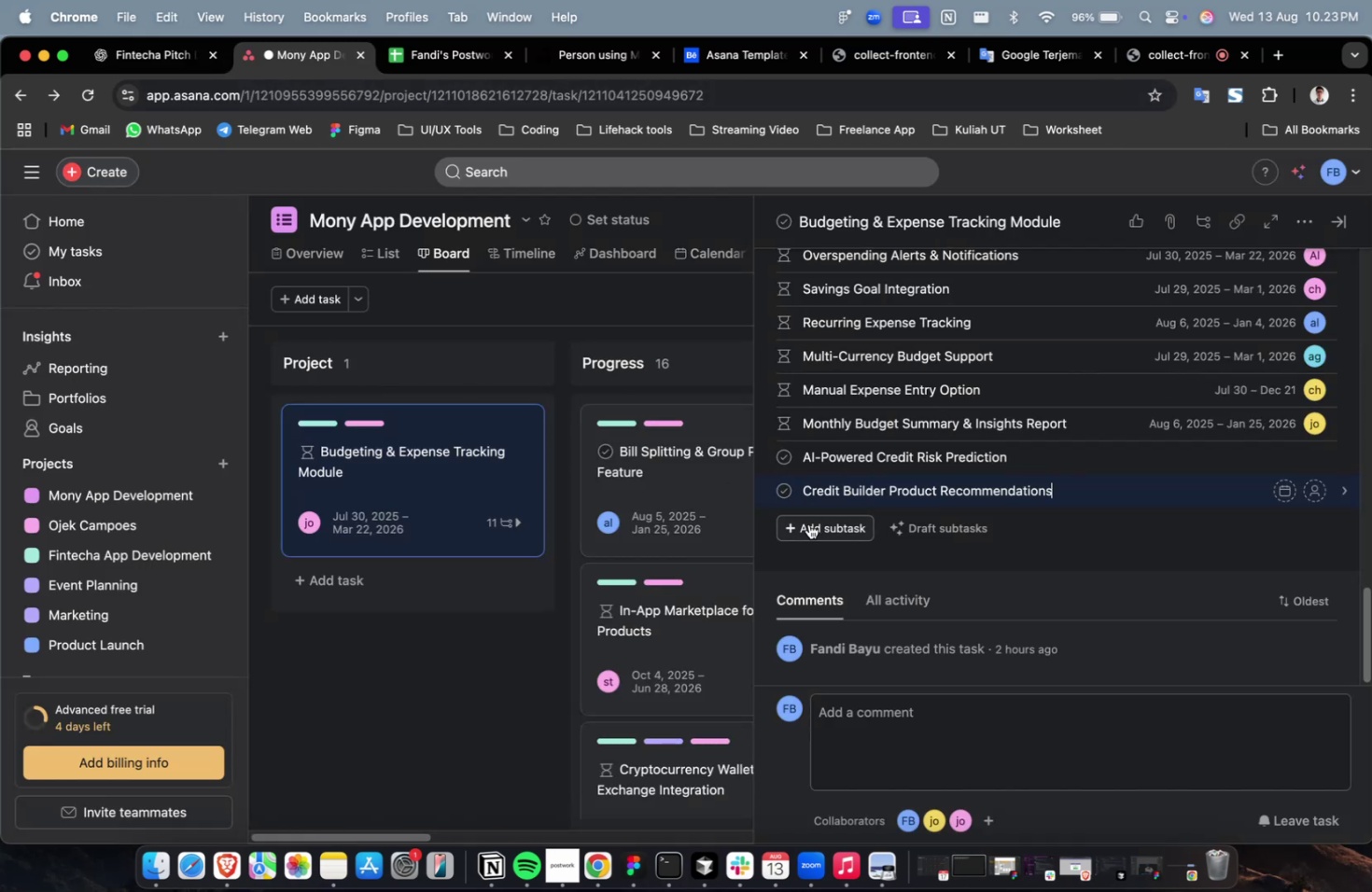 
triple_click([808, 523])
 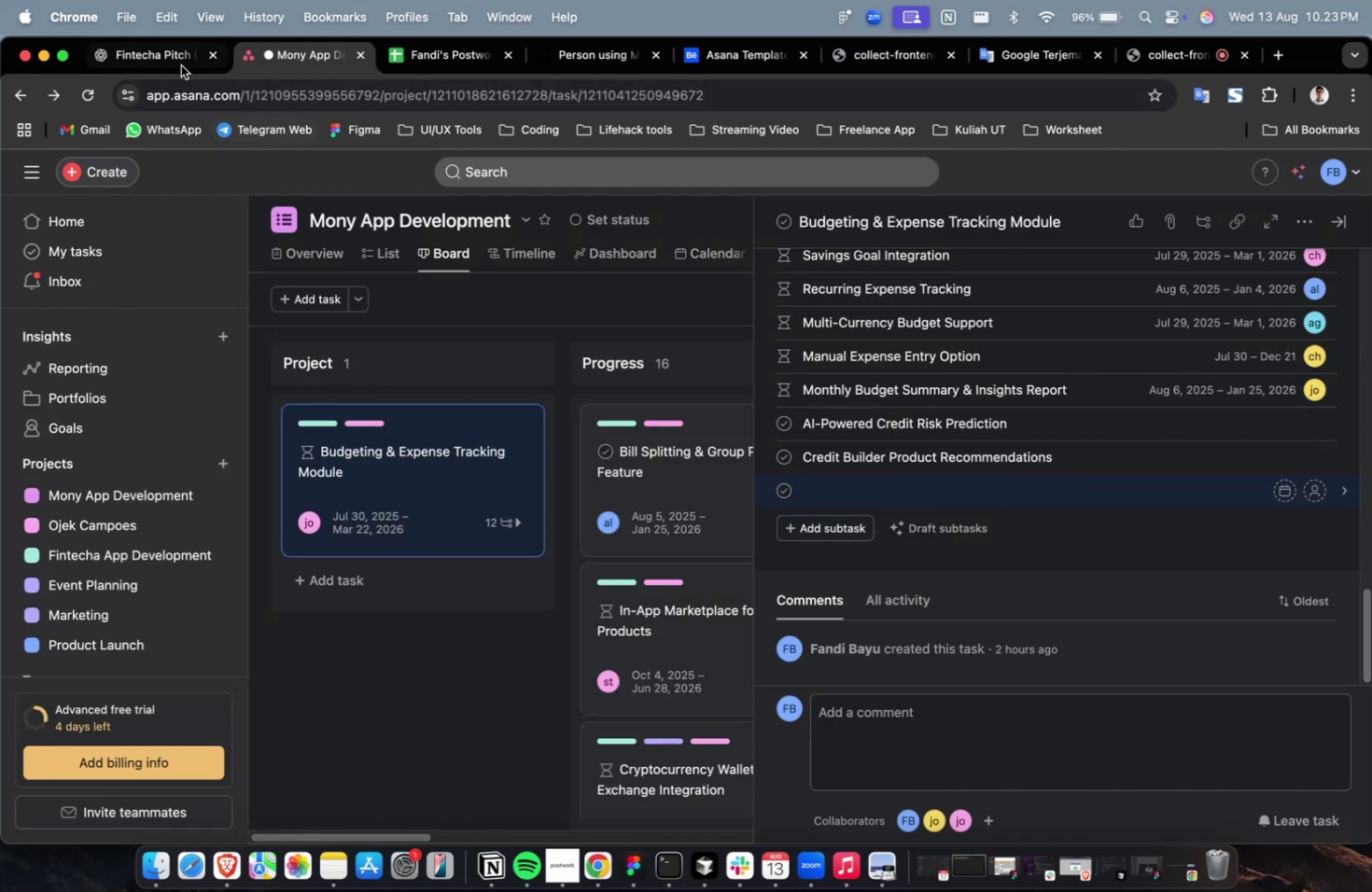 
left_click([175, 54])
 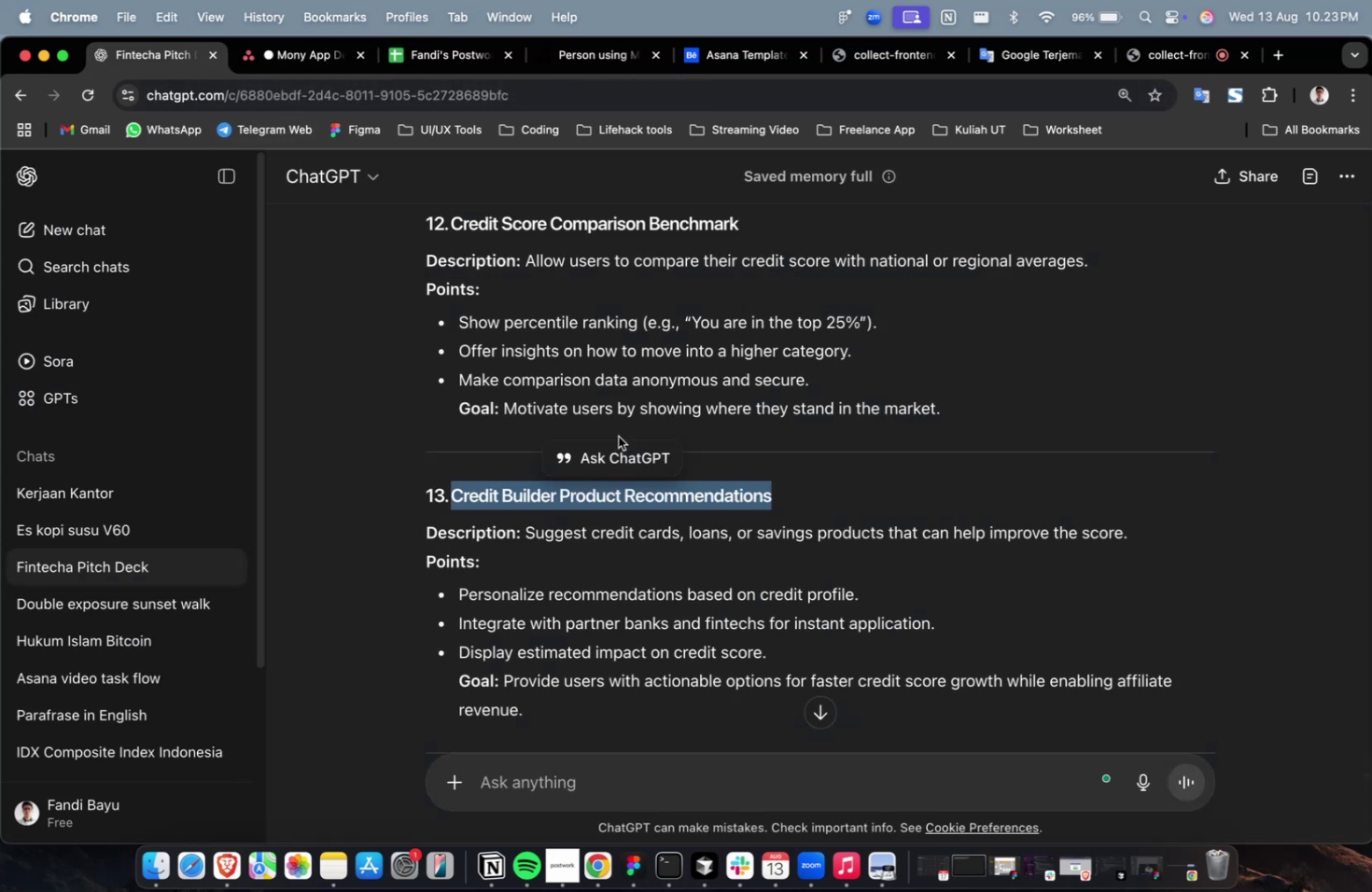 
scroll: coordinate [618, 436], scroll_direction: down, amount: 4.0
 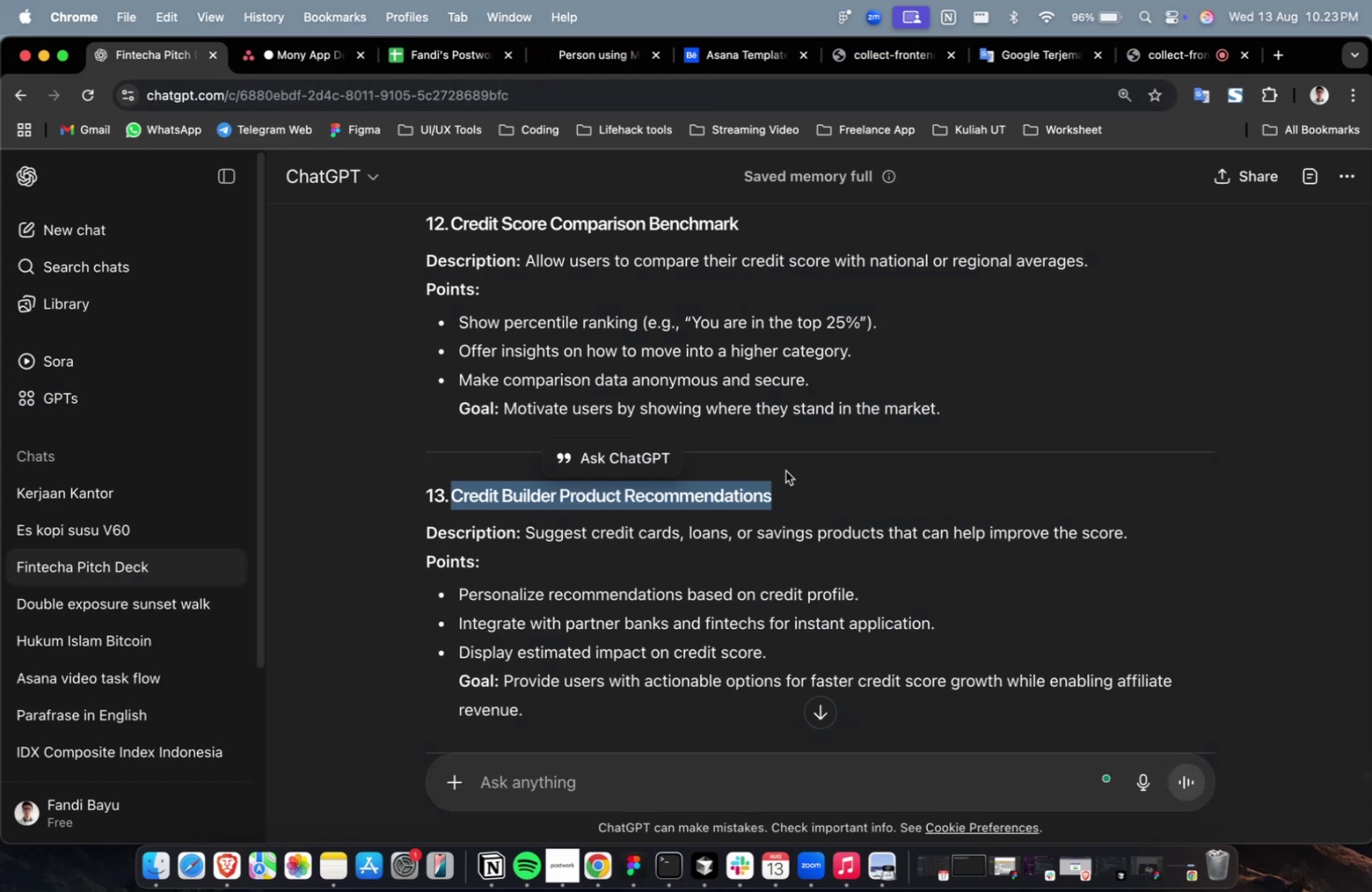 
left_click([785, 470])
 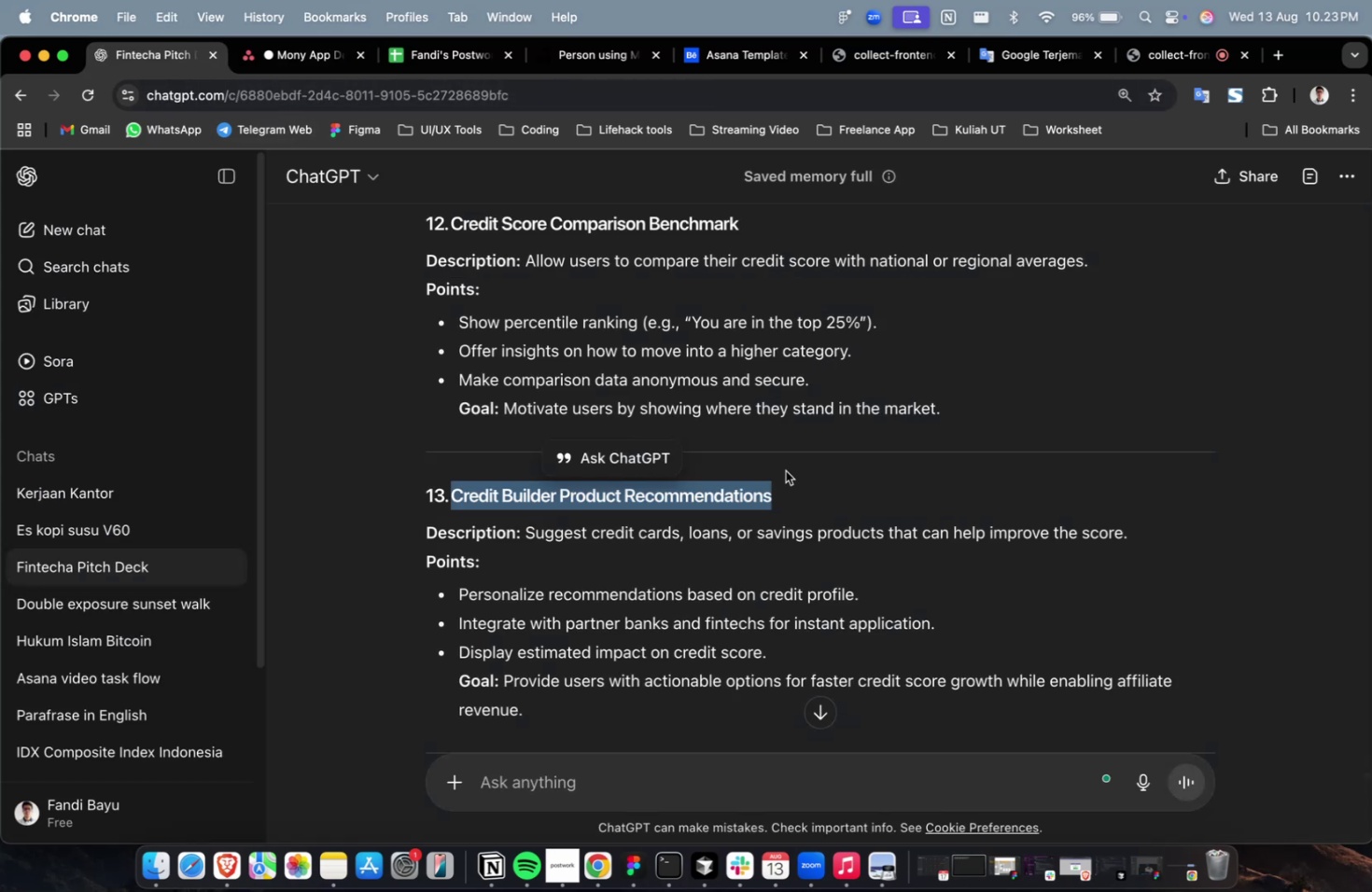 
scroll: coordinate [784, 480], scroll_direction: down, amount: 5.0
 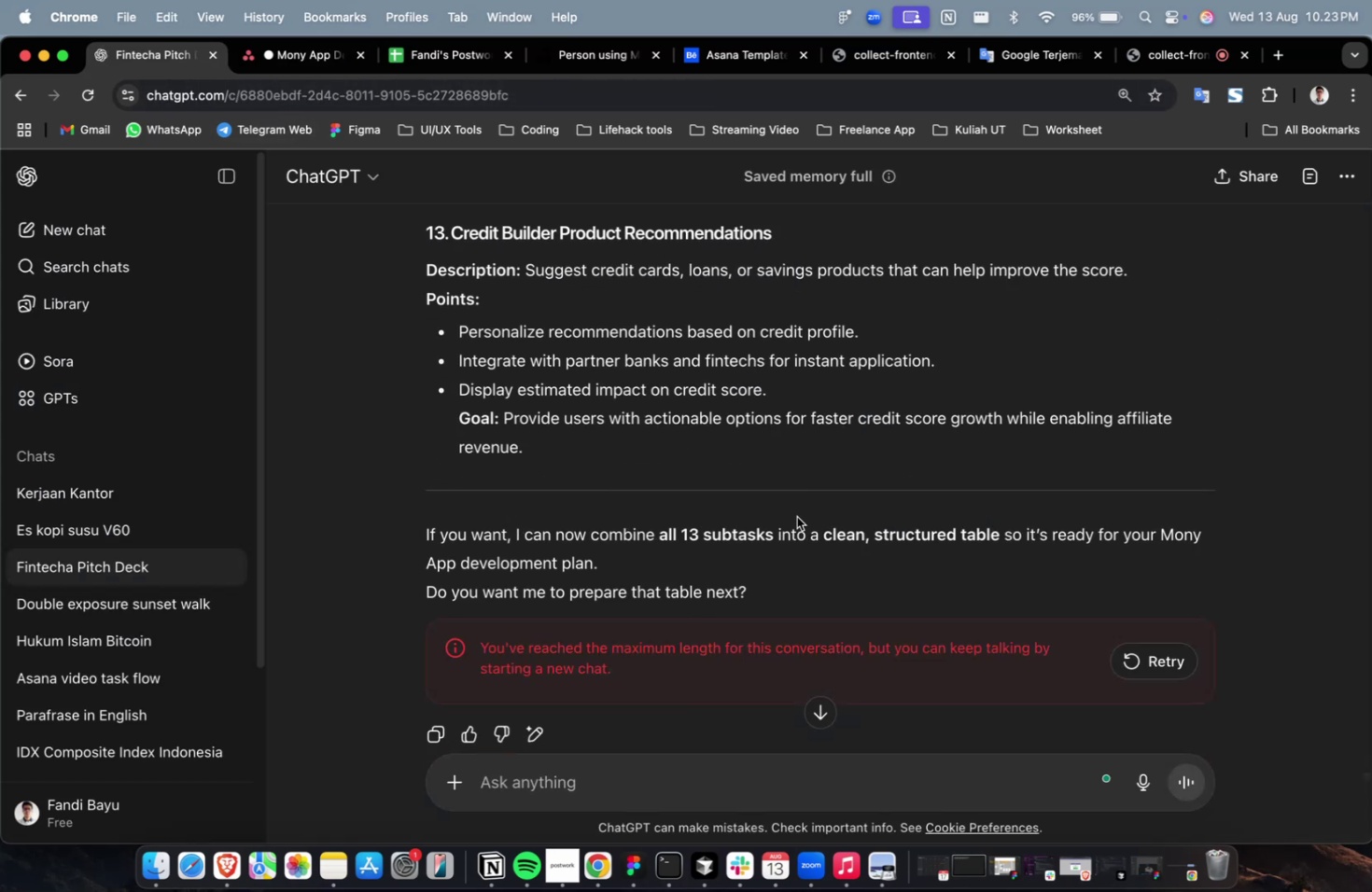 
scroll: coordinate [787, 517], scroll_direction: up, amount: 4.0
 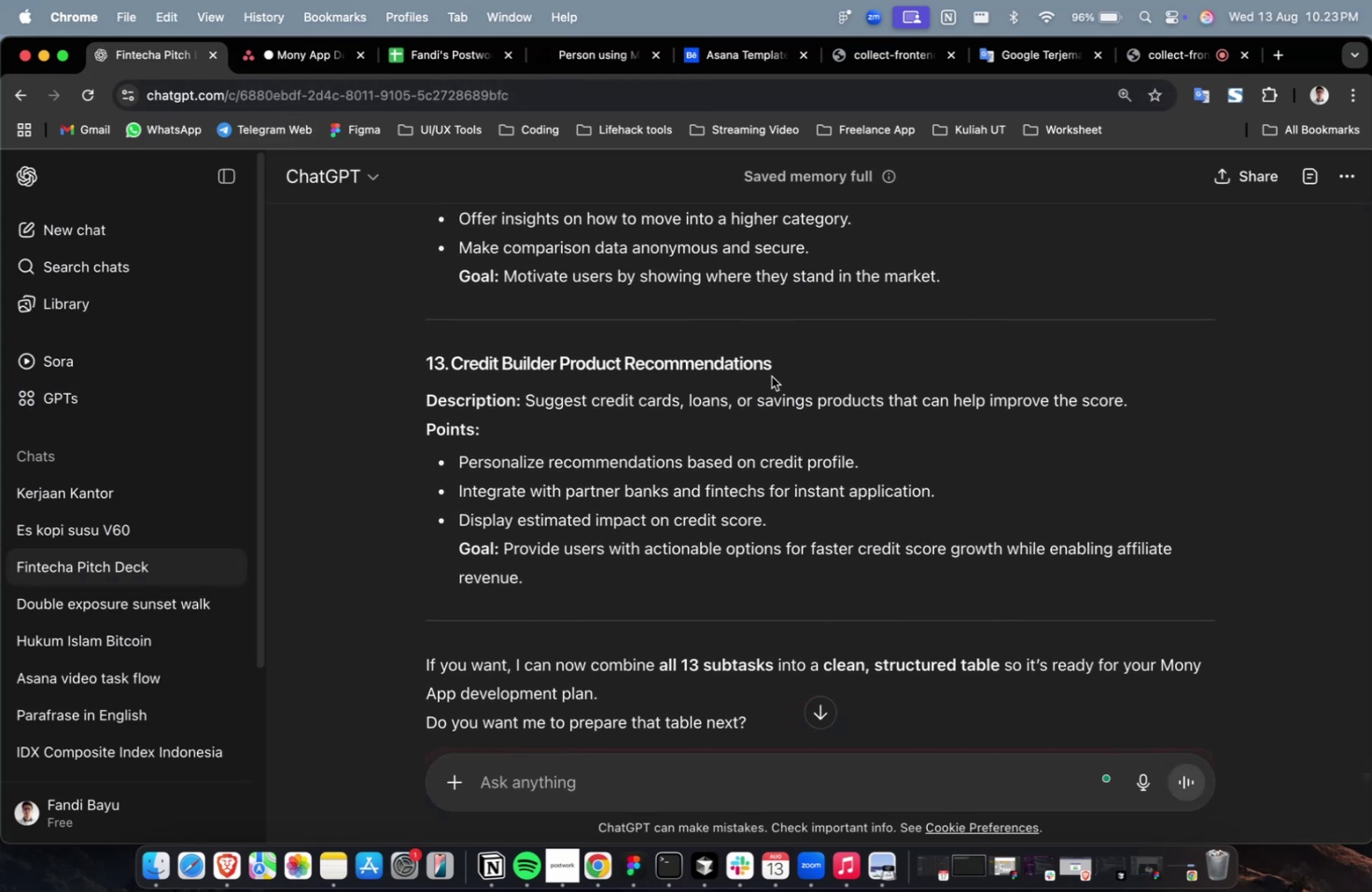 
left_click_drag(start_coordinate=[787, 369], to_coordinate=[453, 369])
 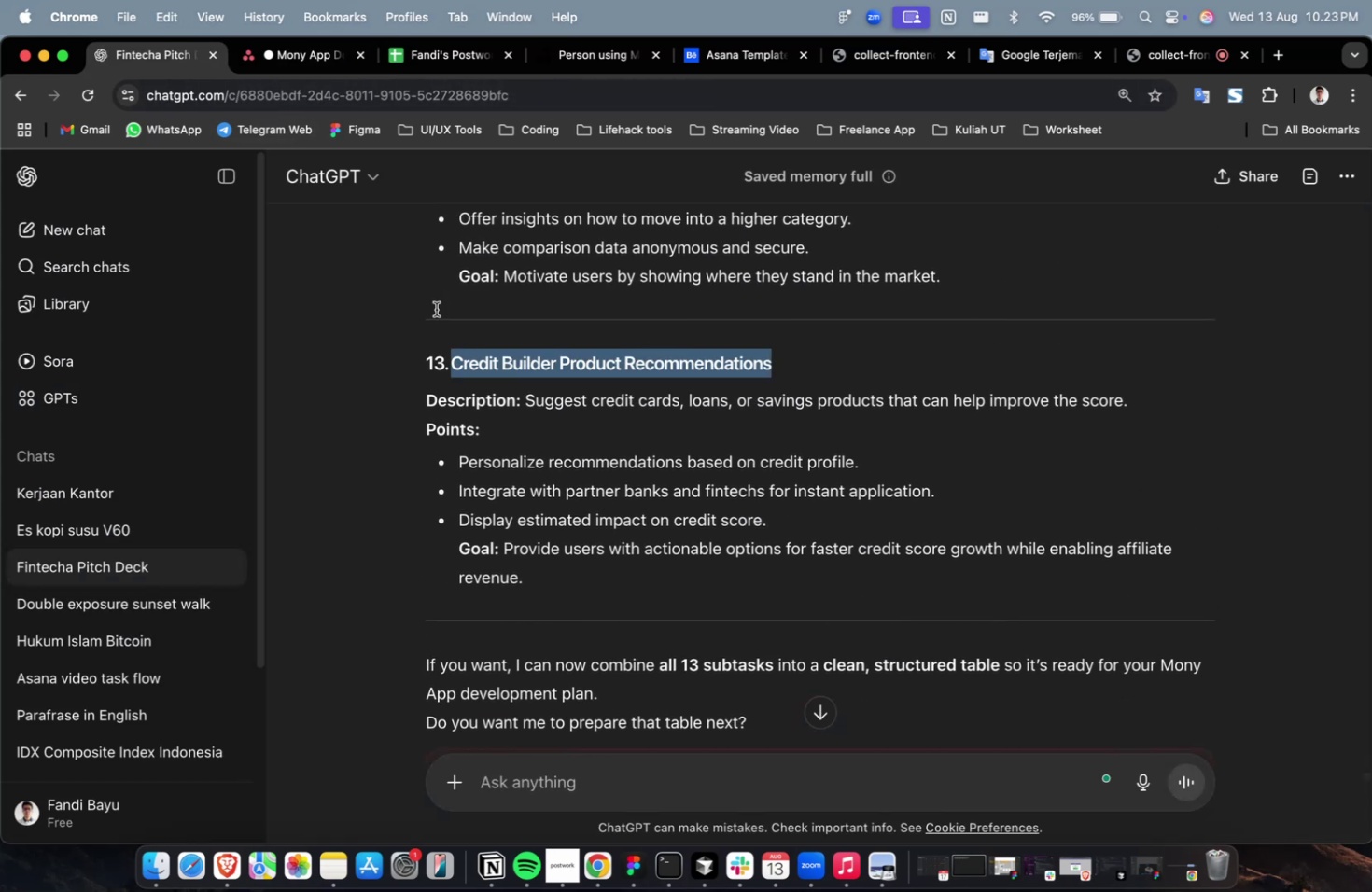 
key(Meta+C)
 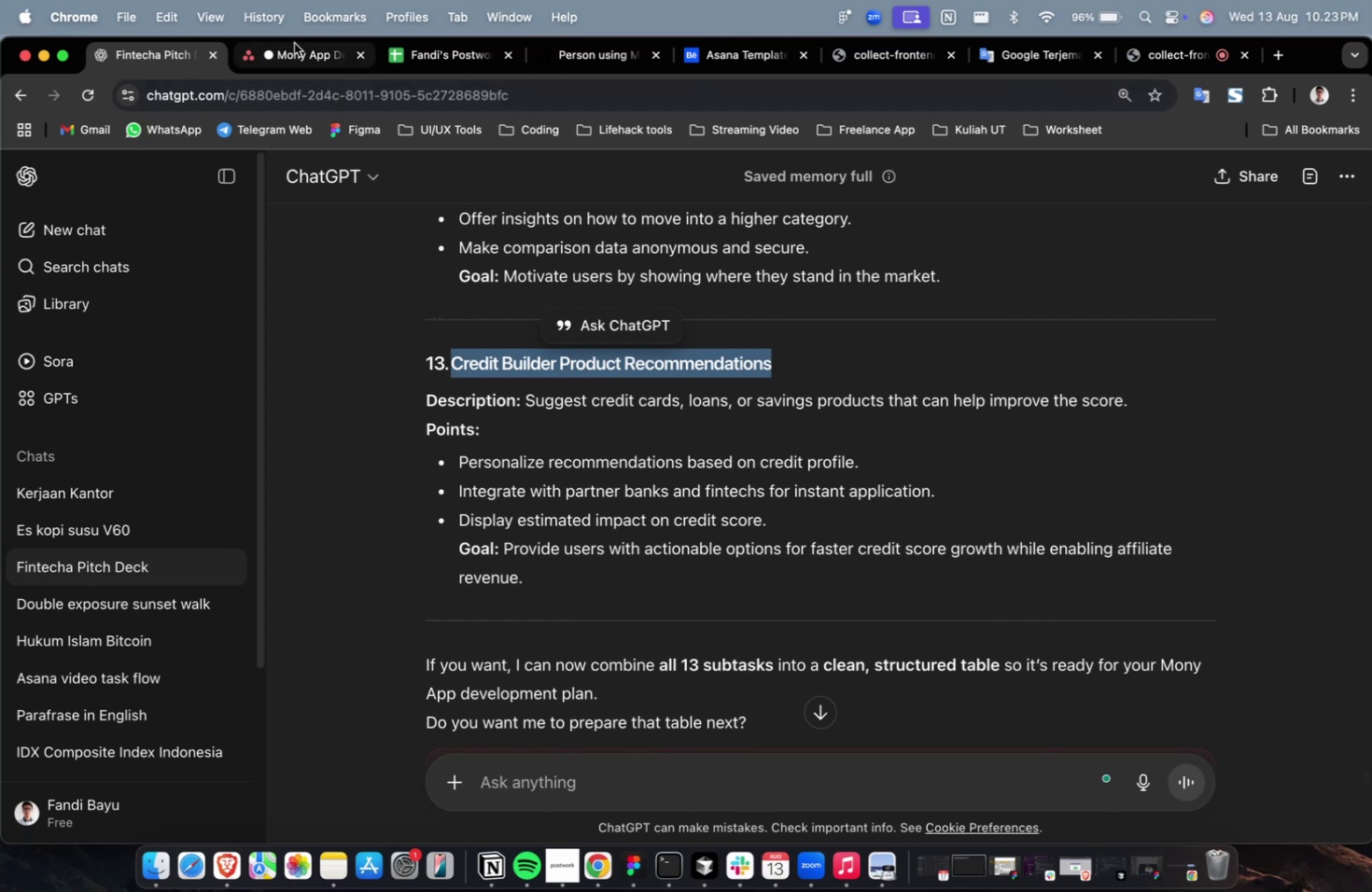 
left_click([294, 43])
 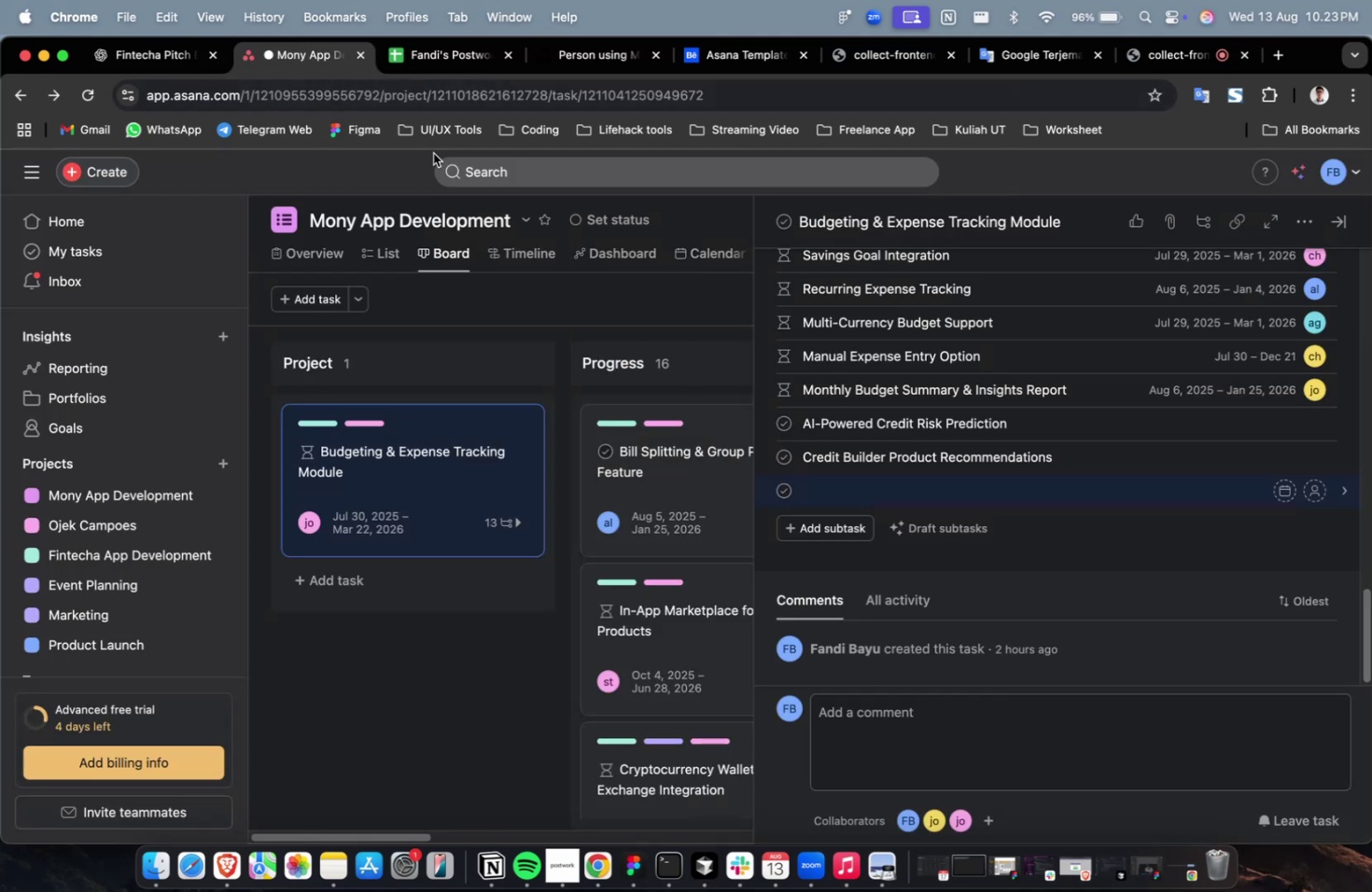 
key(Meta+V)
 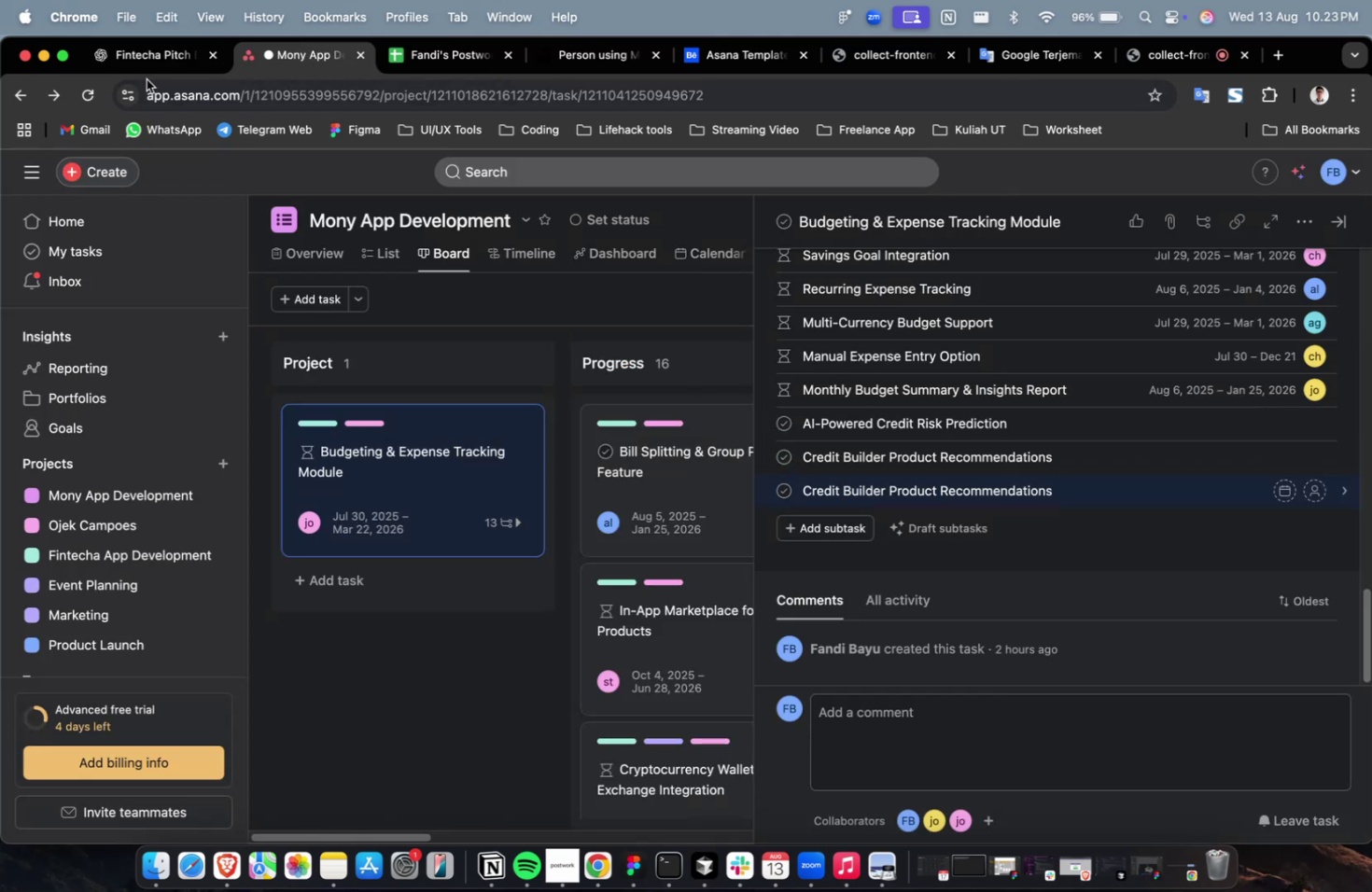 
left_click([147, 55])
 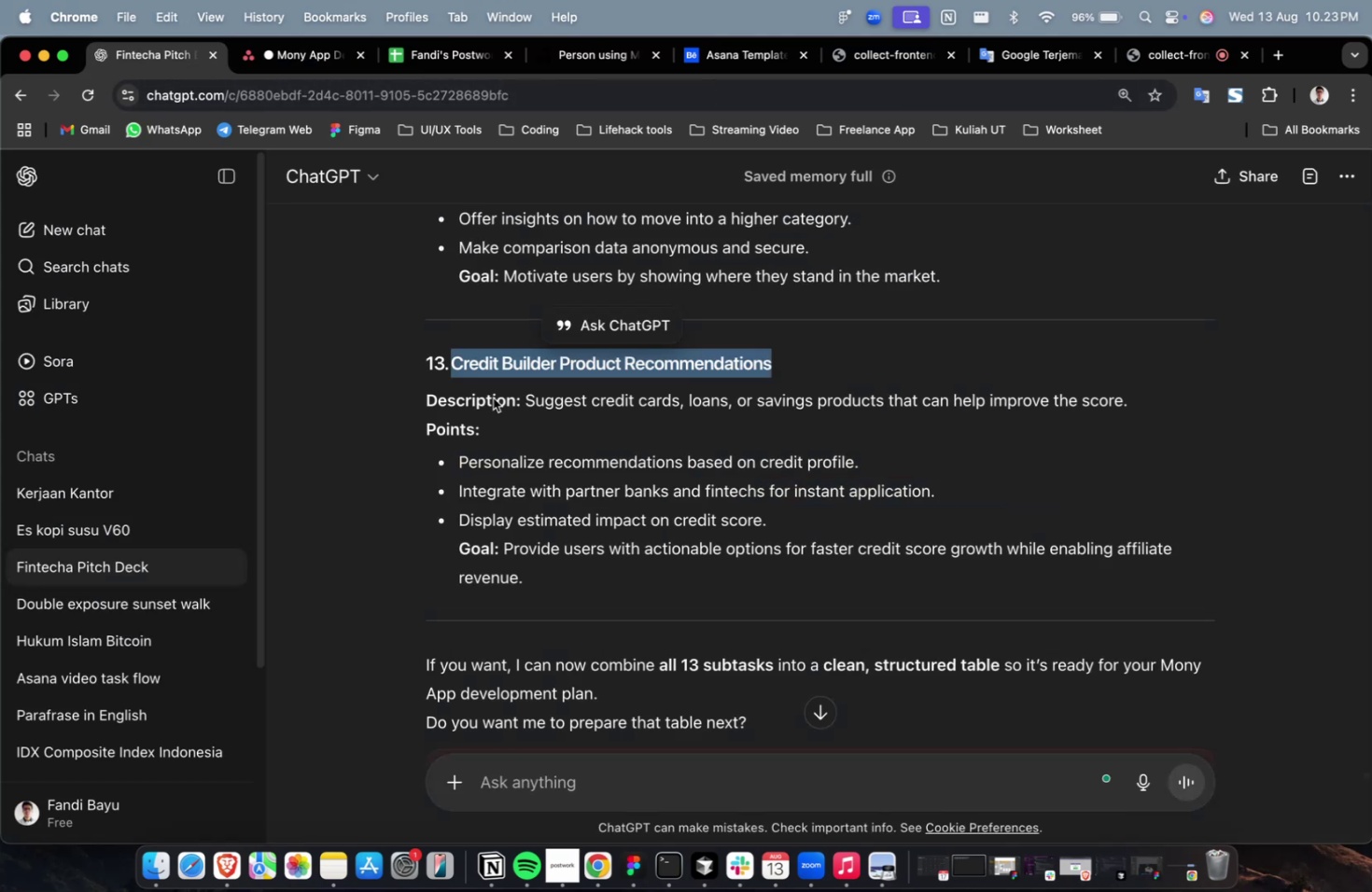 
scroll: coordinate [498, 401], scroll_direction: up, amount: 2.0
 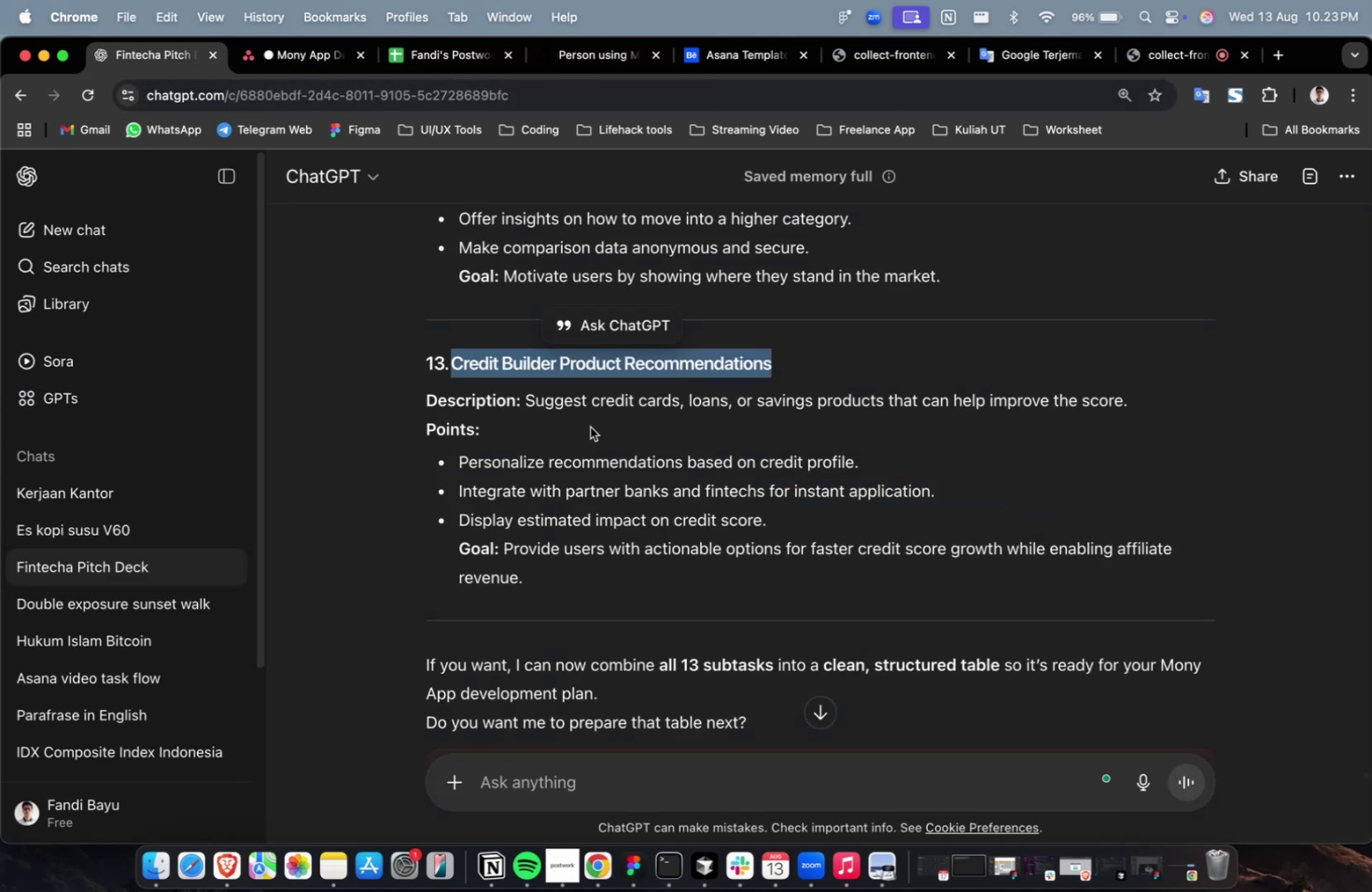 
left_click([590, 426])
 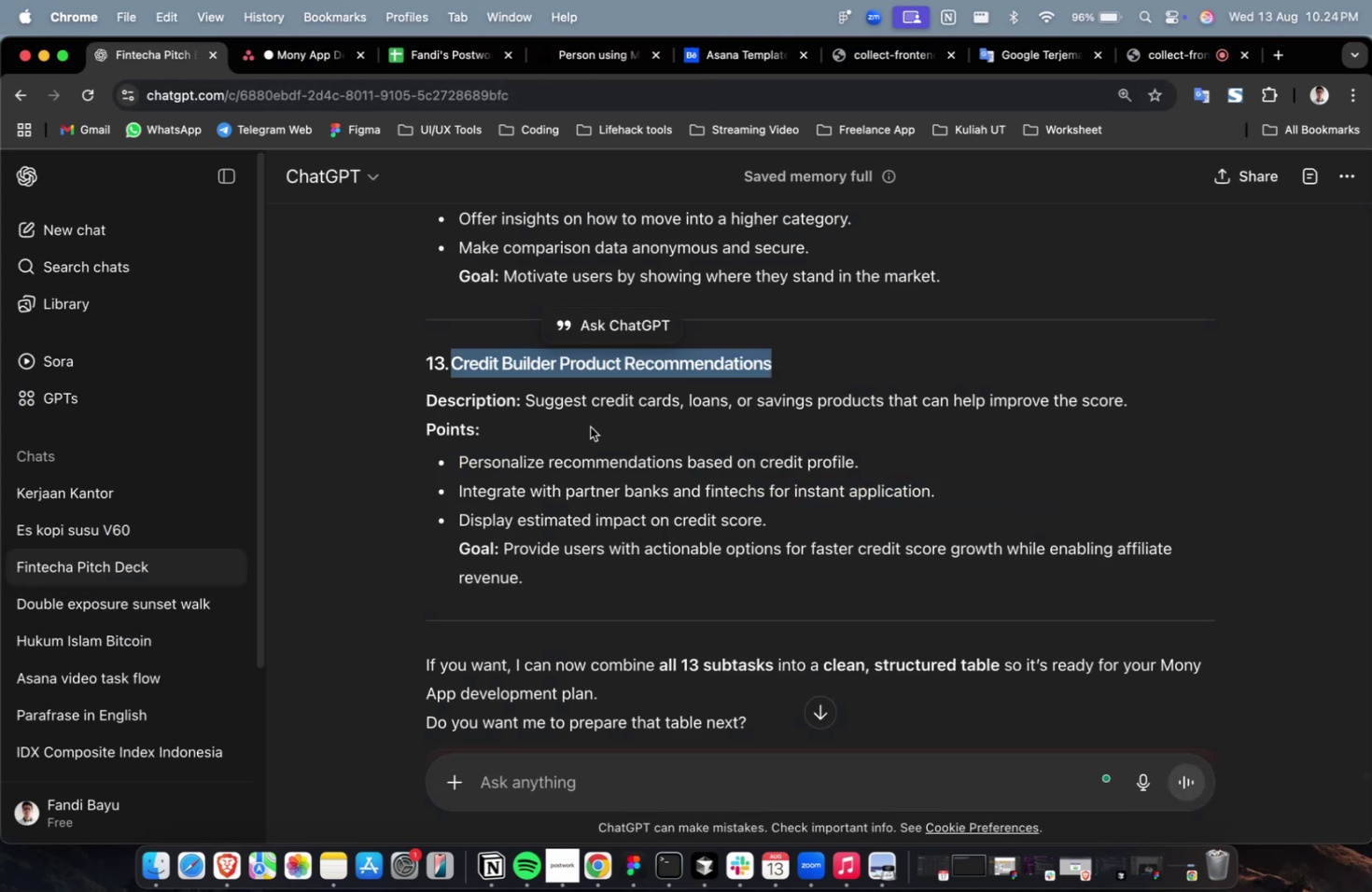 
scroll: coordinate [603, 418], scroll_direction: up, amount: 19.0
 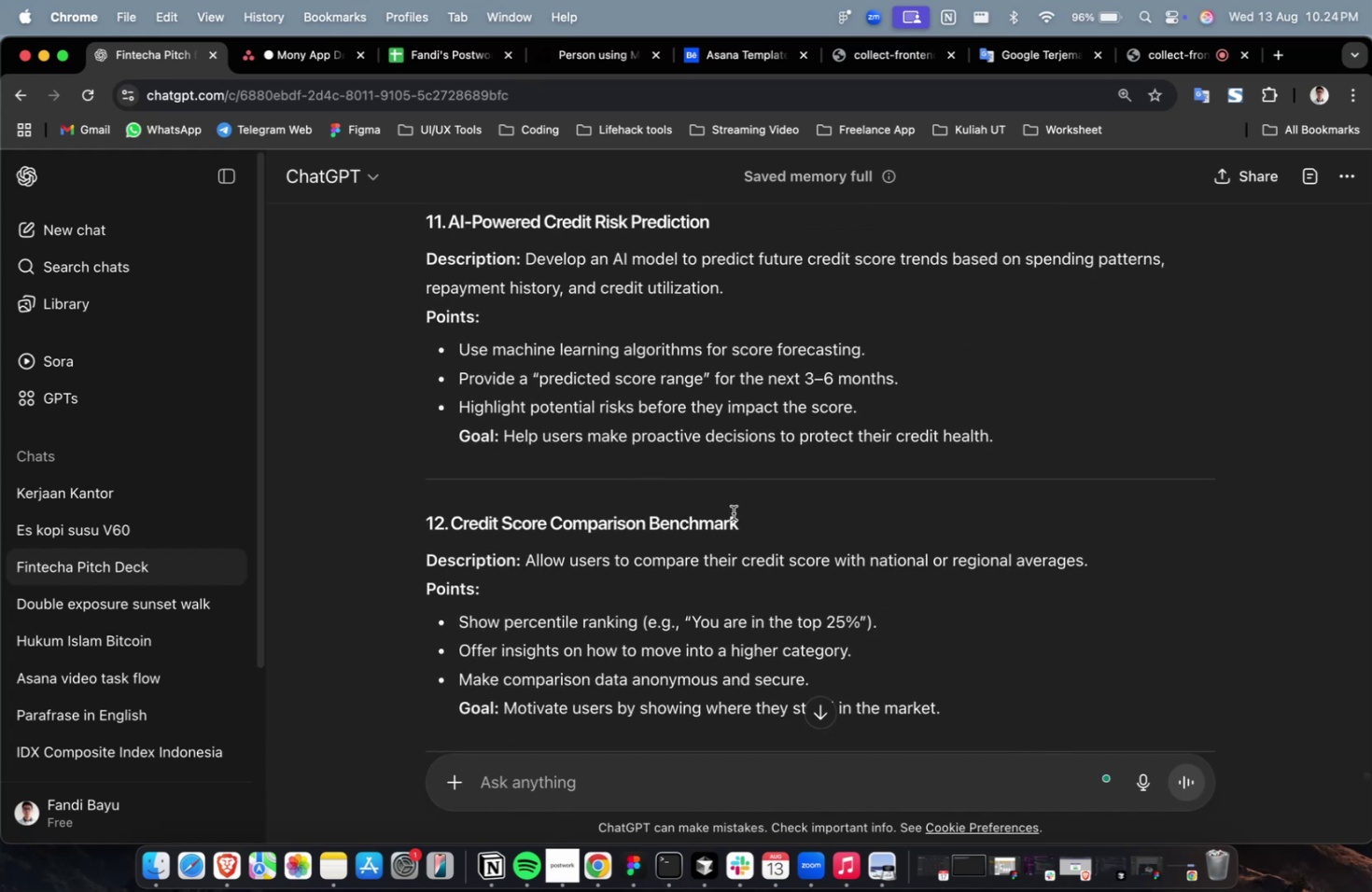 
left_click_drag(start_coordinate=[747, 521], to_coordinate=[454, 519])
 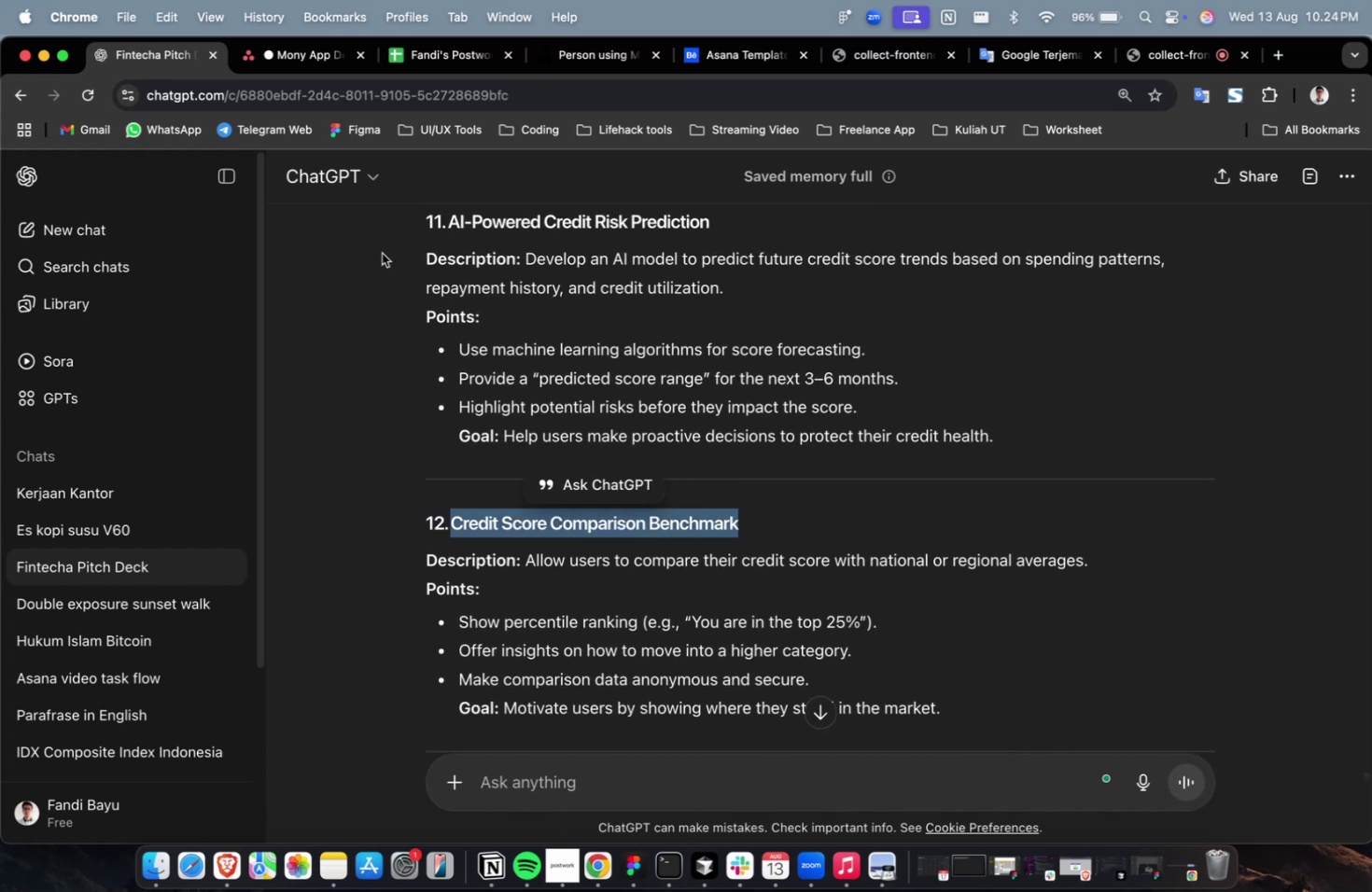 
key(Meta+C)
 